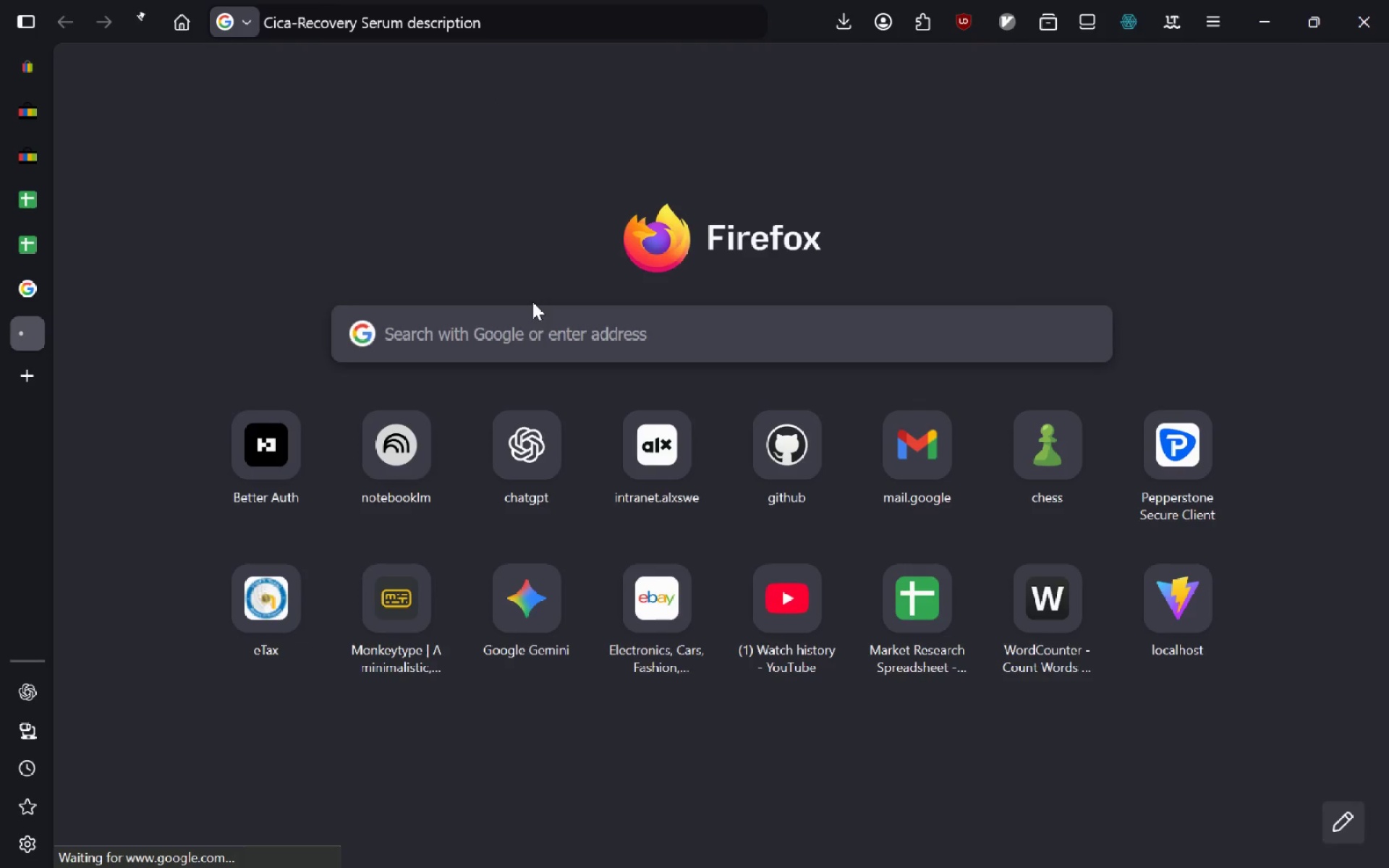 
key(Enter)
 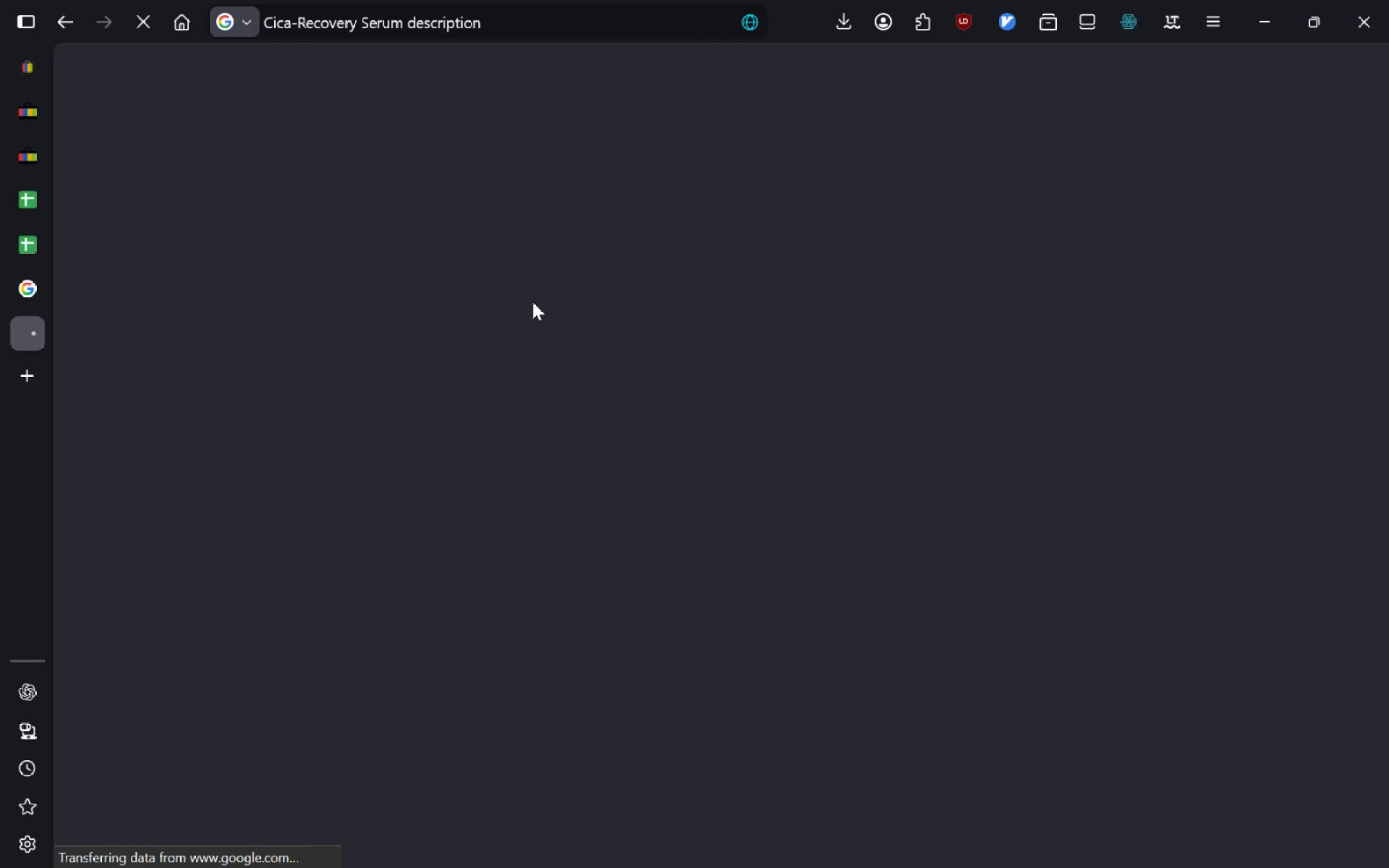 
key(VolumeUp)
 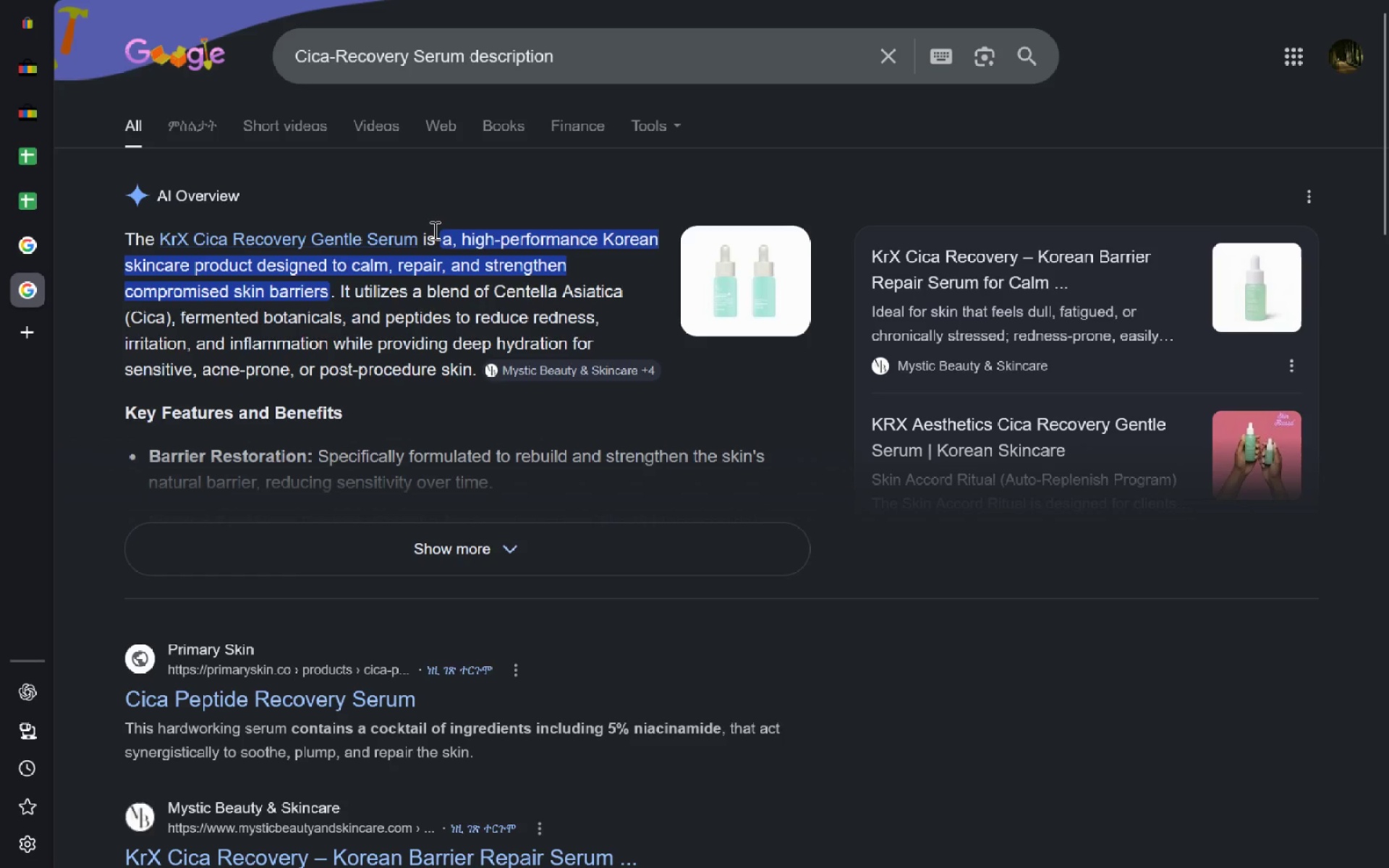 
wait(5.97)
 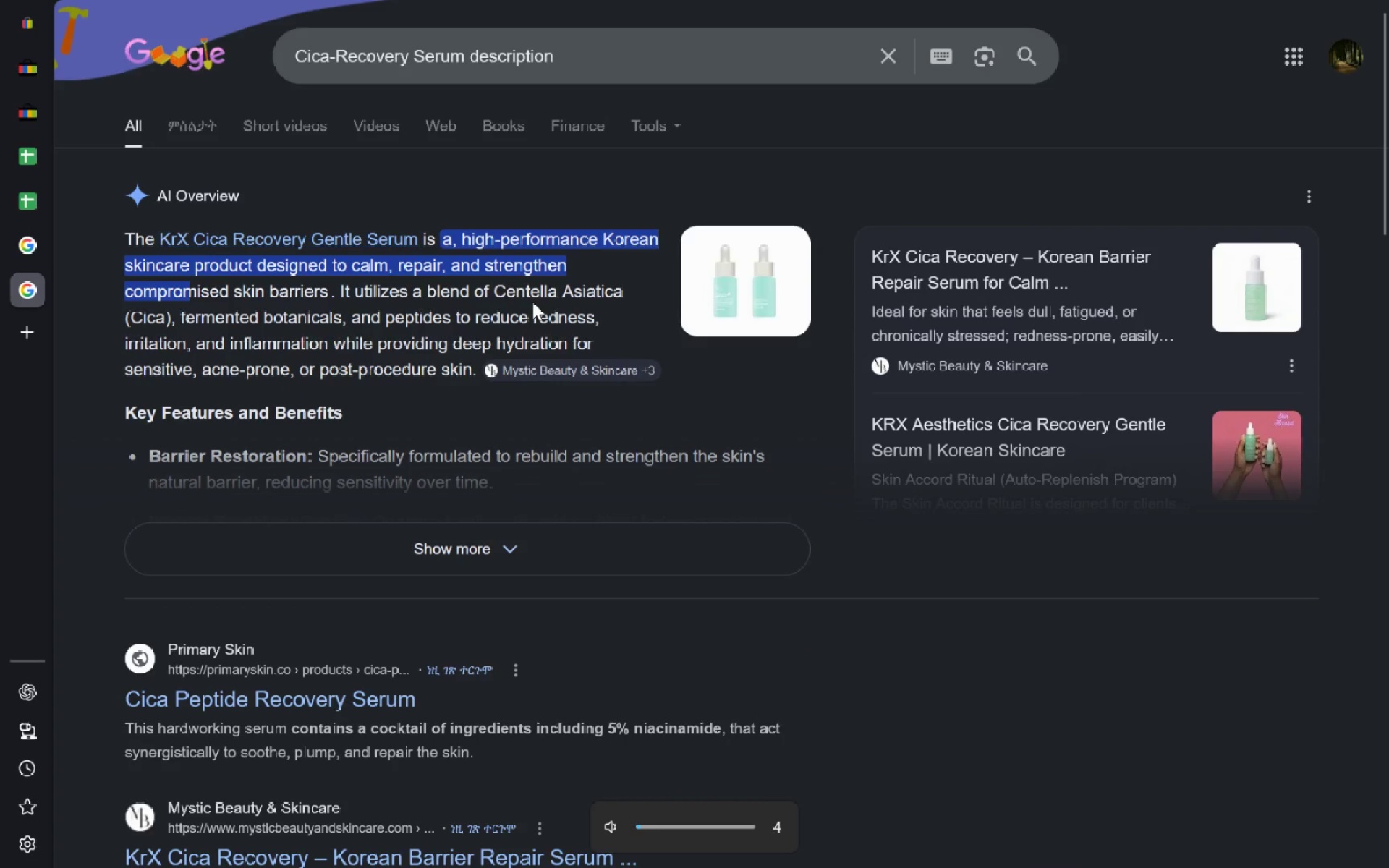 
left_click_drag(start_coordinate=[320, 291], to_coordinate=[447, 234])
 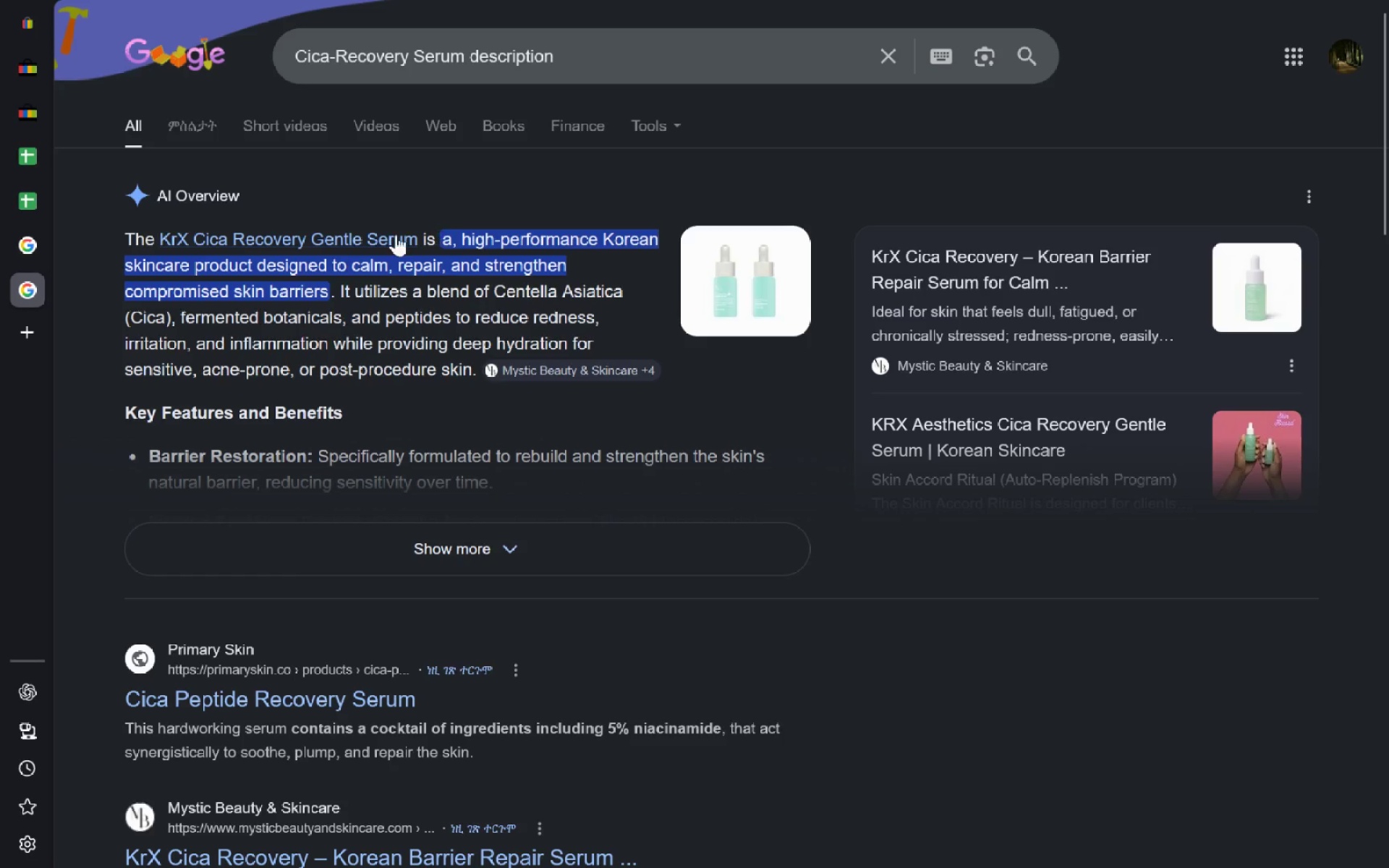 
double_click([447, 234])
 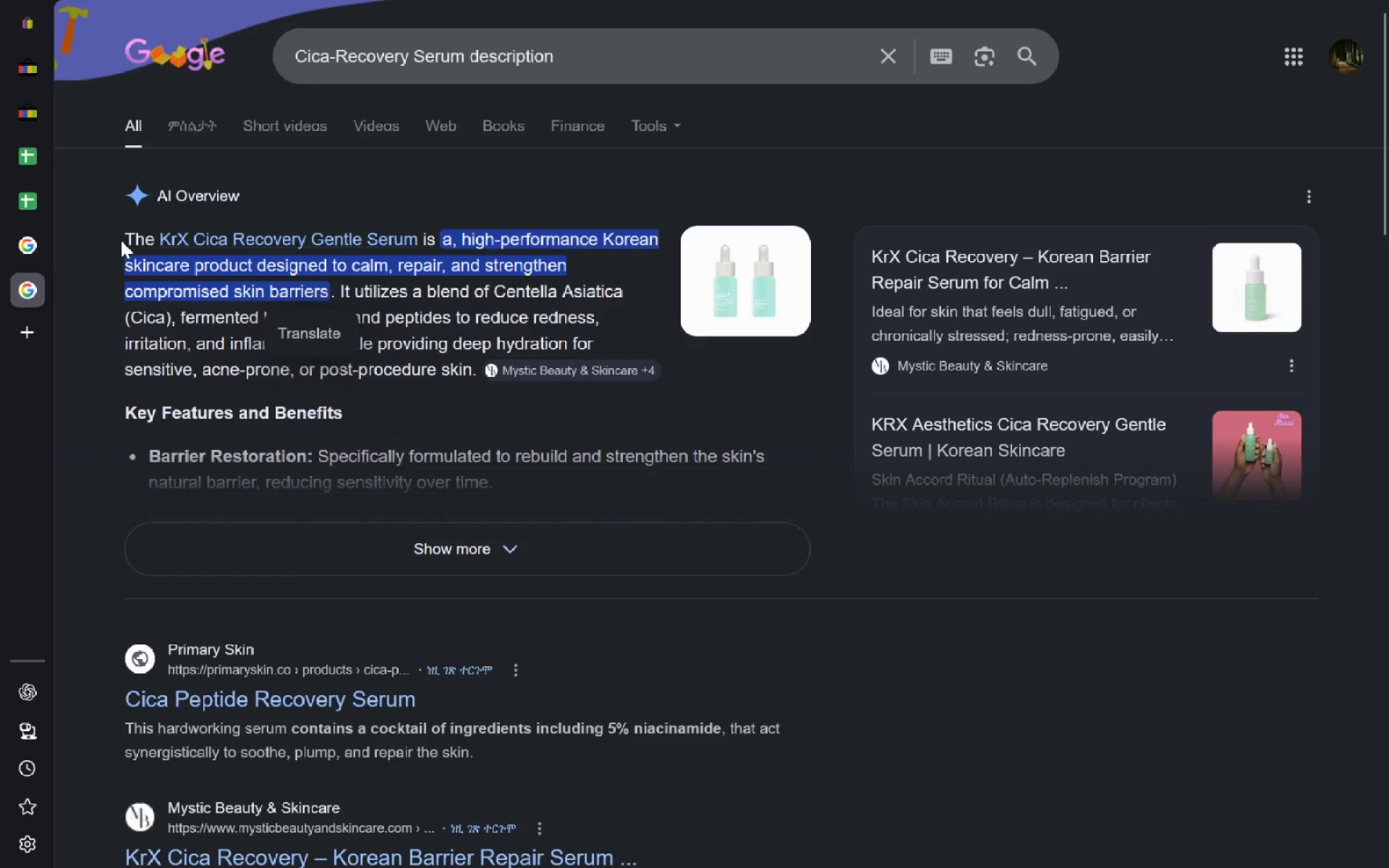 
left_click_drag(start_coordinate=[119, 240], to_coordinate=[335, 294])
 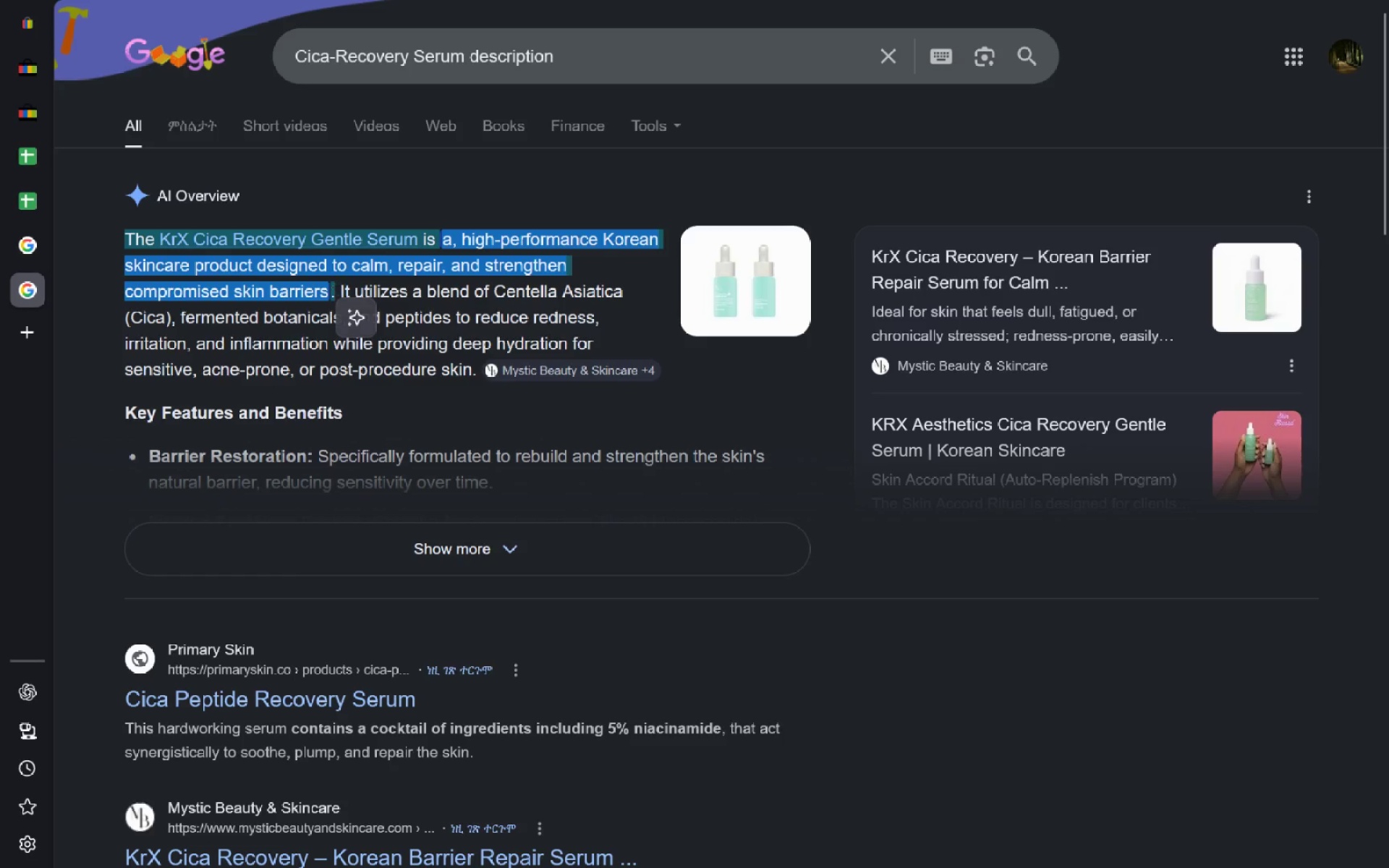 
key(Control+C)
 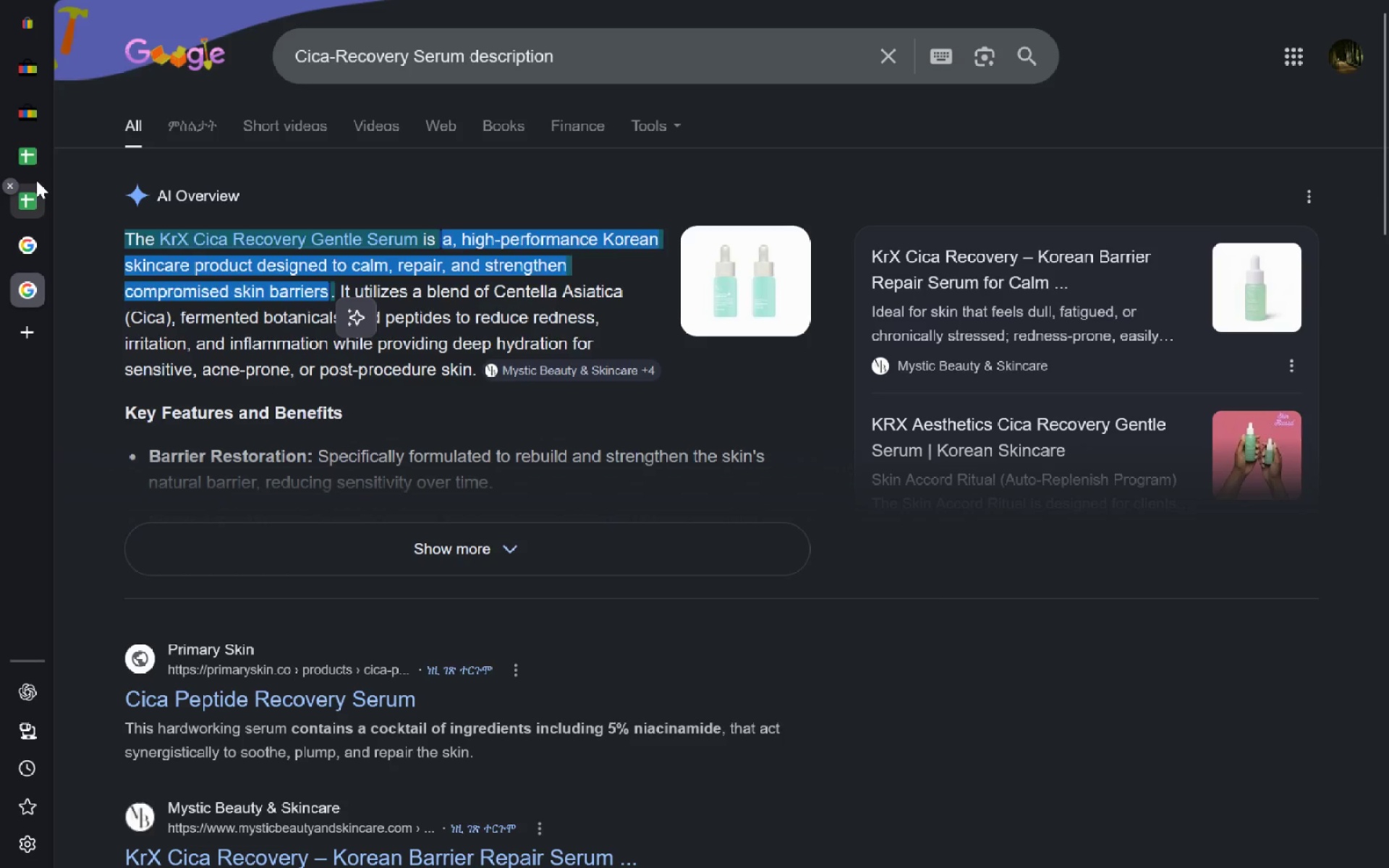 
left_click([36, 180])
 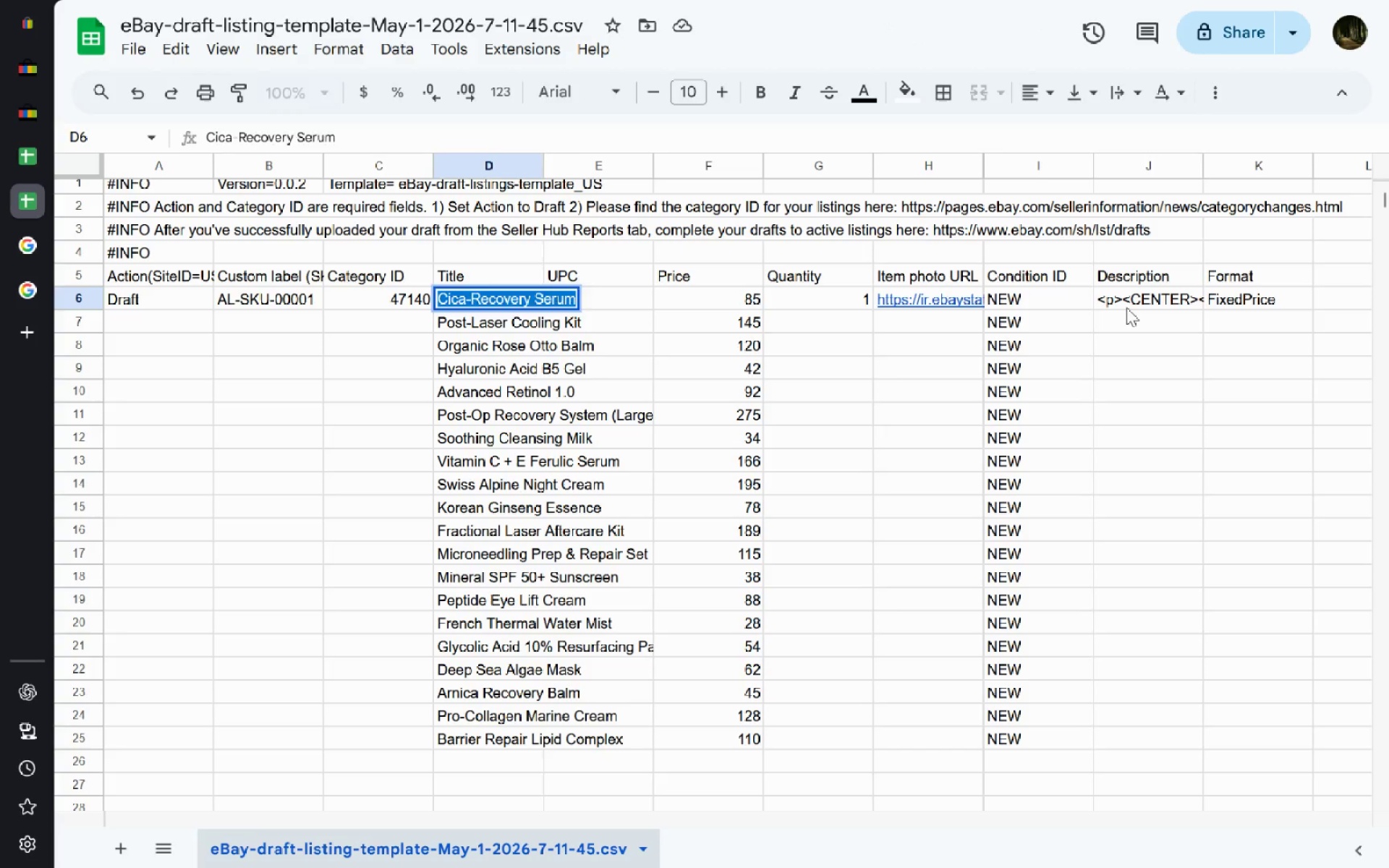 
double_click([1126, 307])
 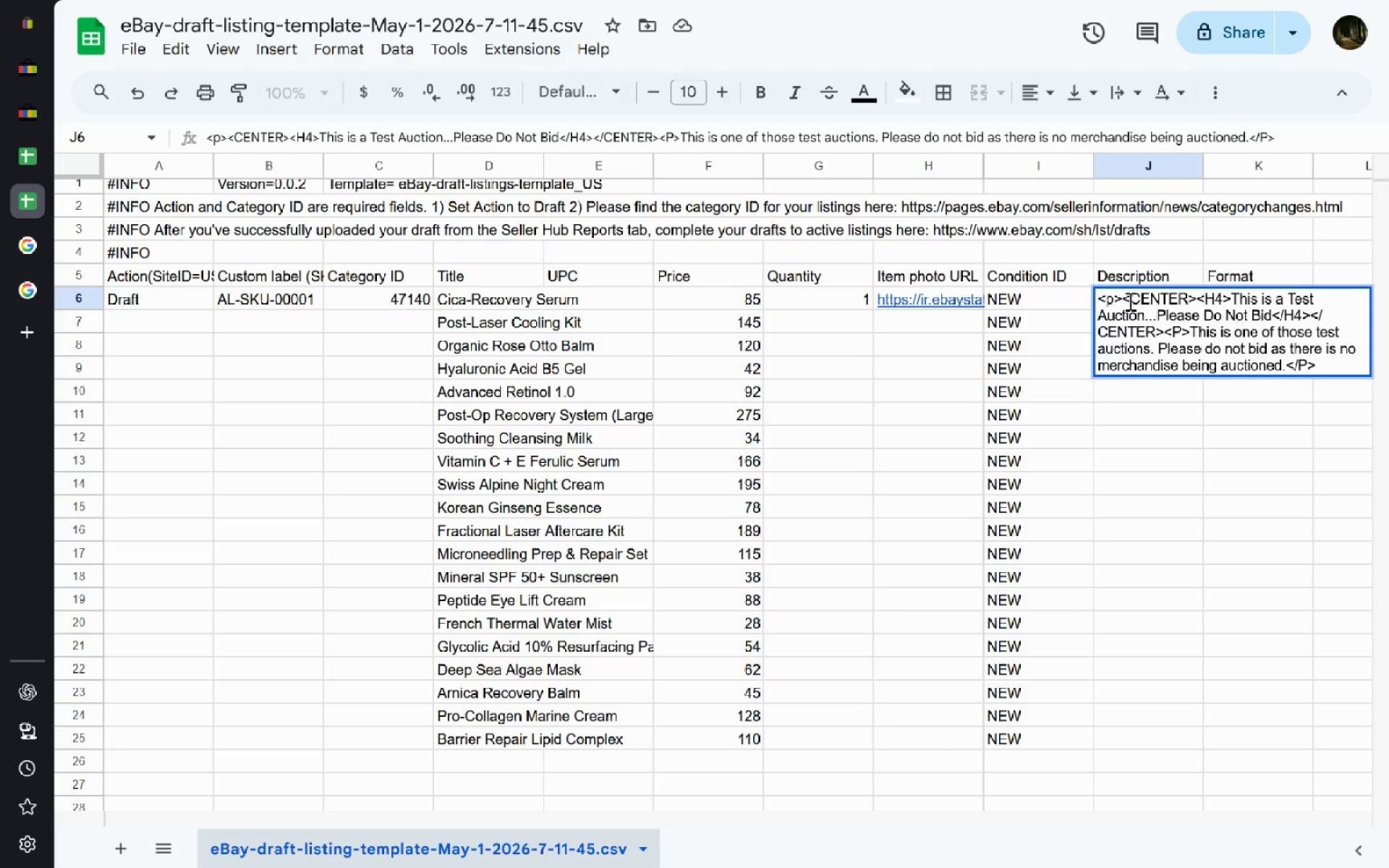 
key(Control+A)
 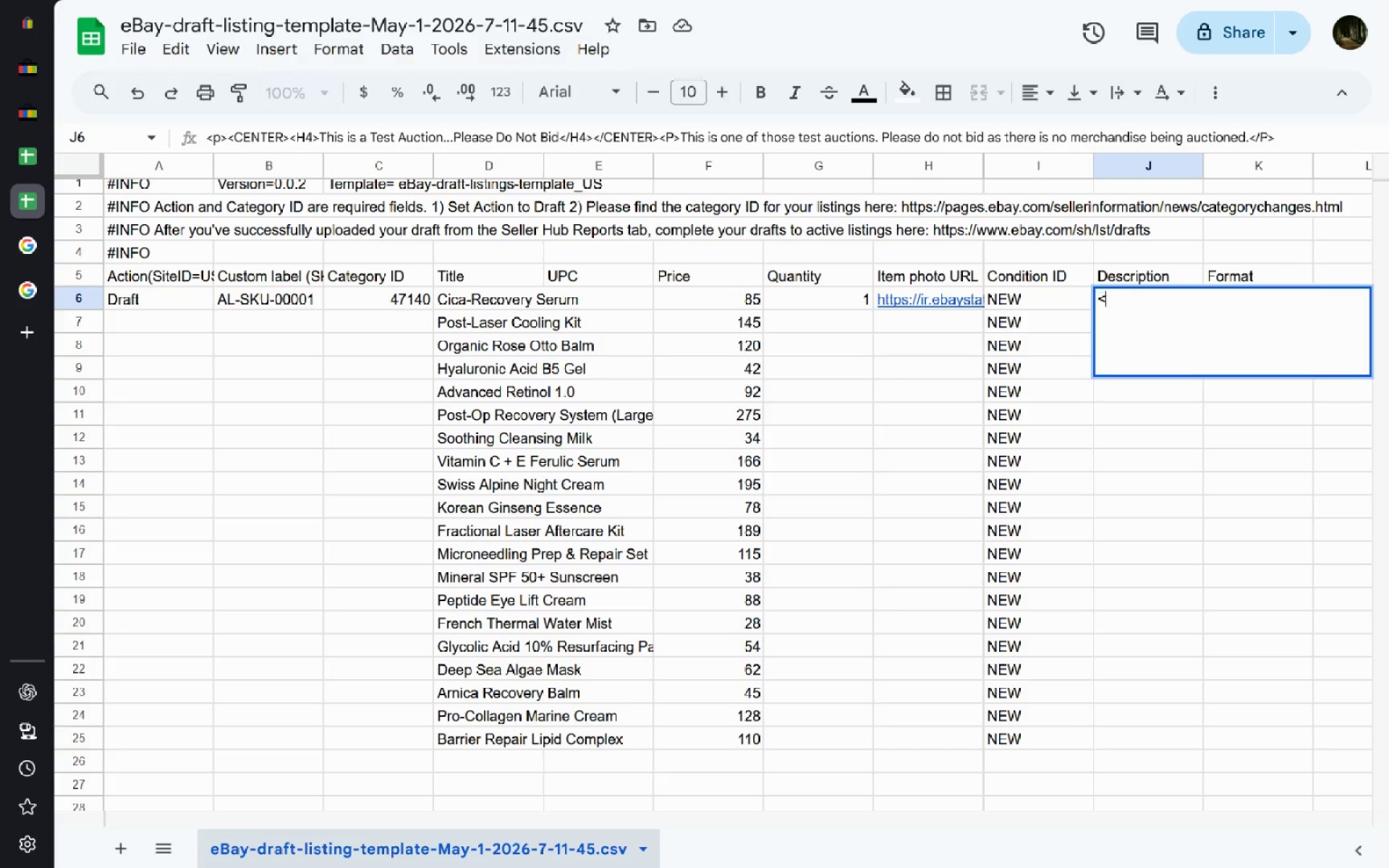 
key(Shift+Comma)
 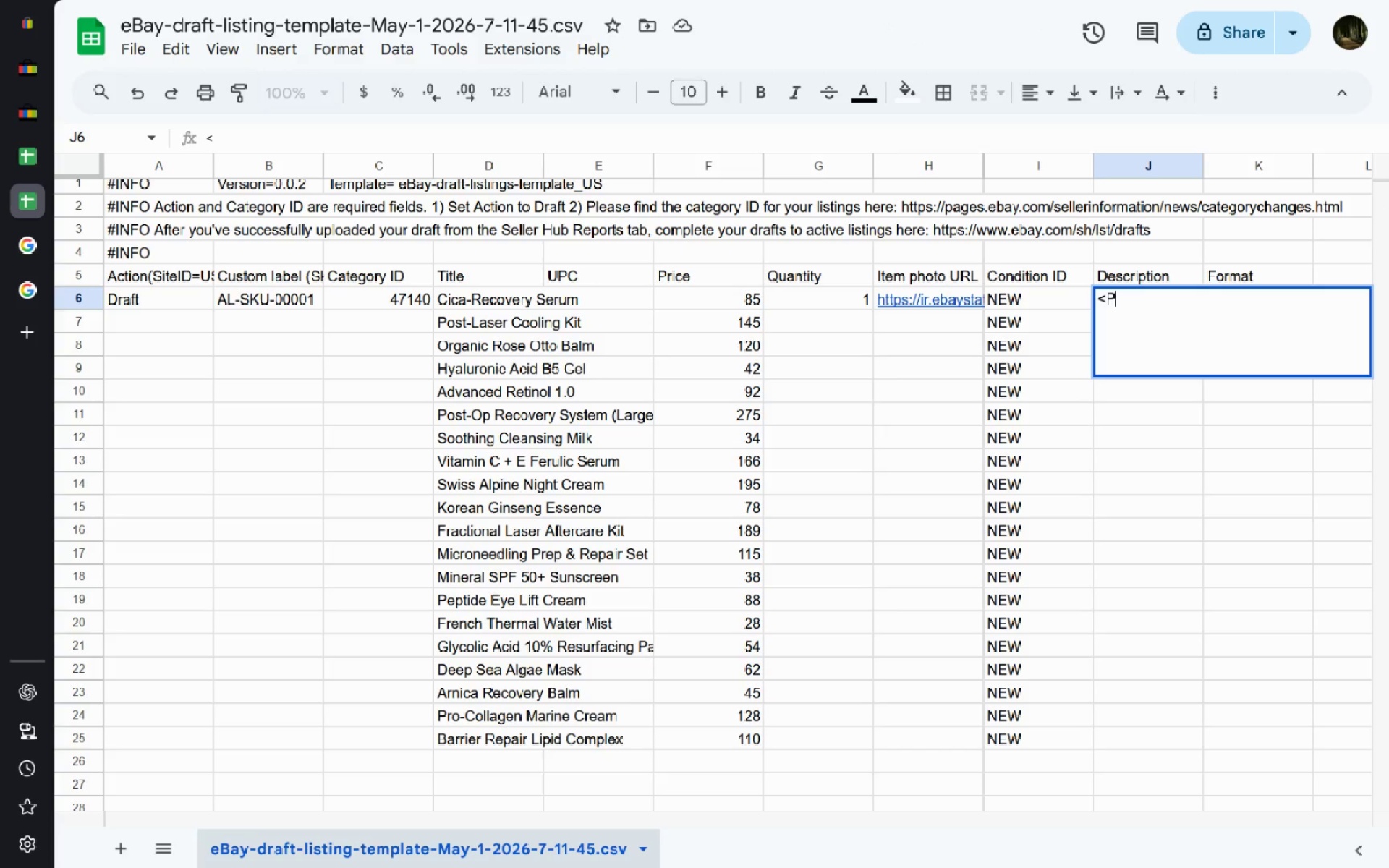 
key(Shift+ShiftLeft)
 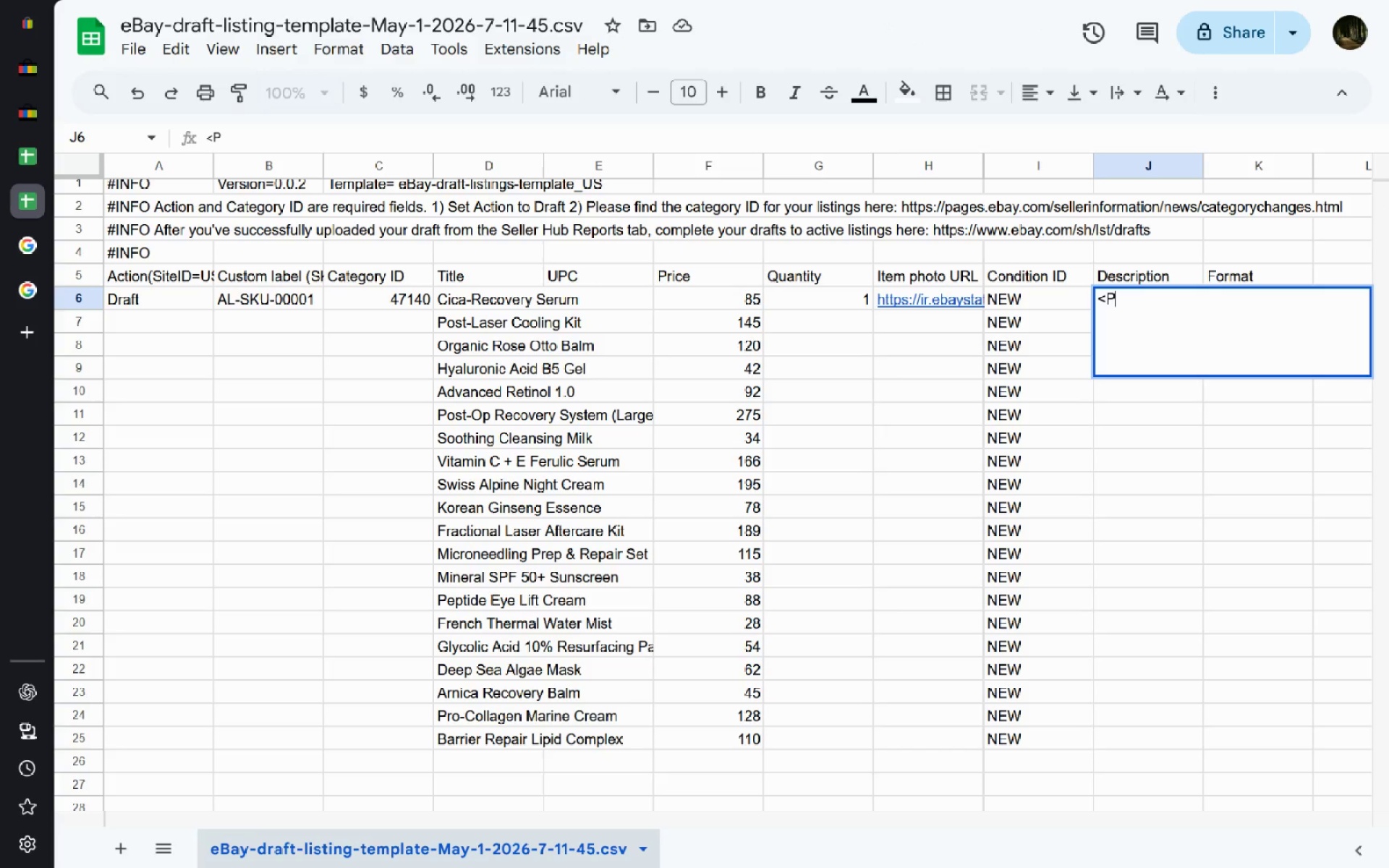 
key(Shift+P)
 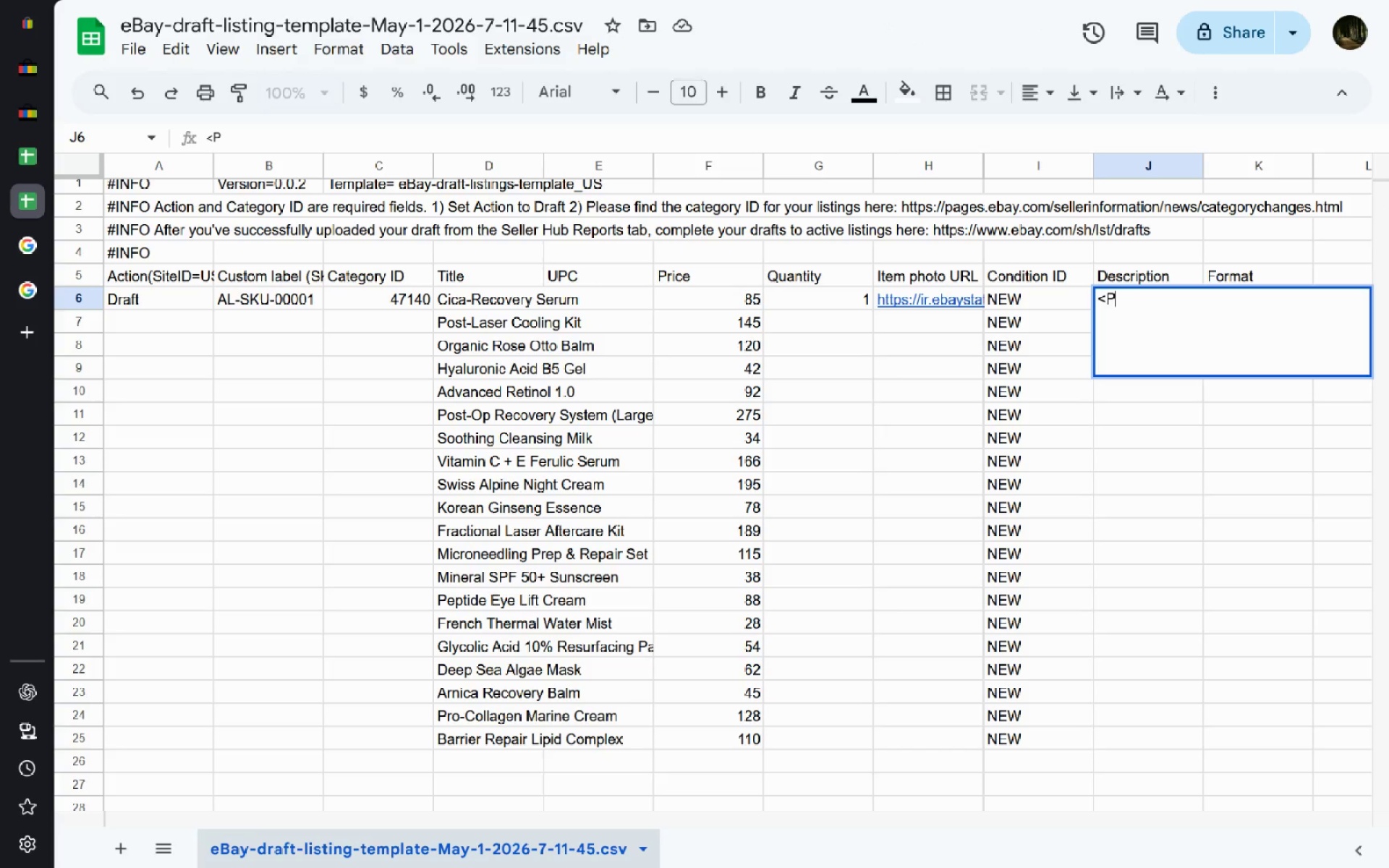 
key(Shift+ShiftLeft)
 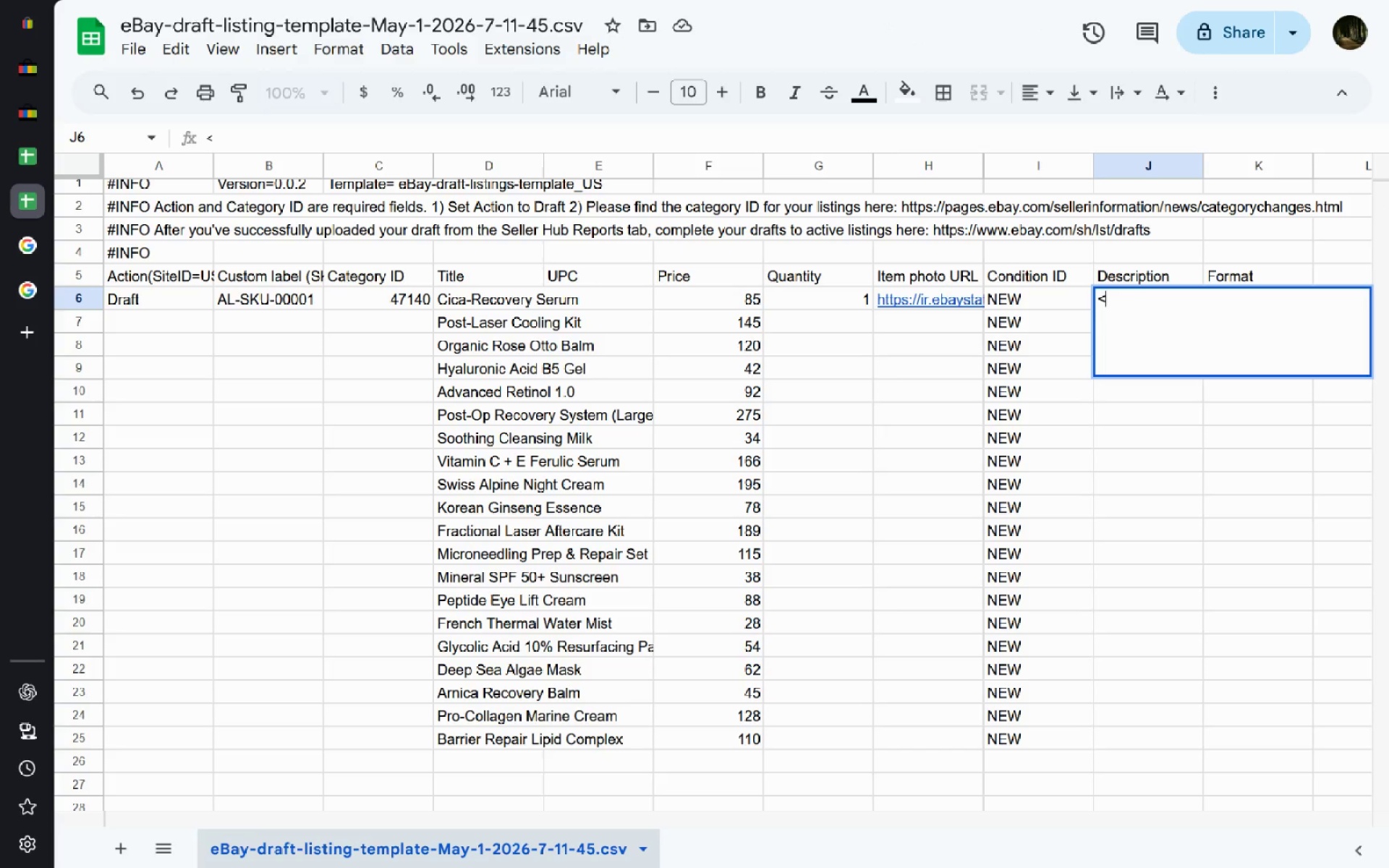 
key(Backspace)
 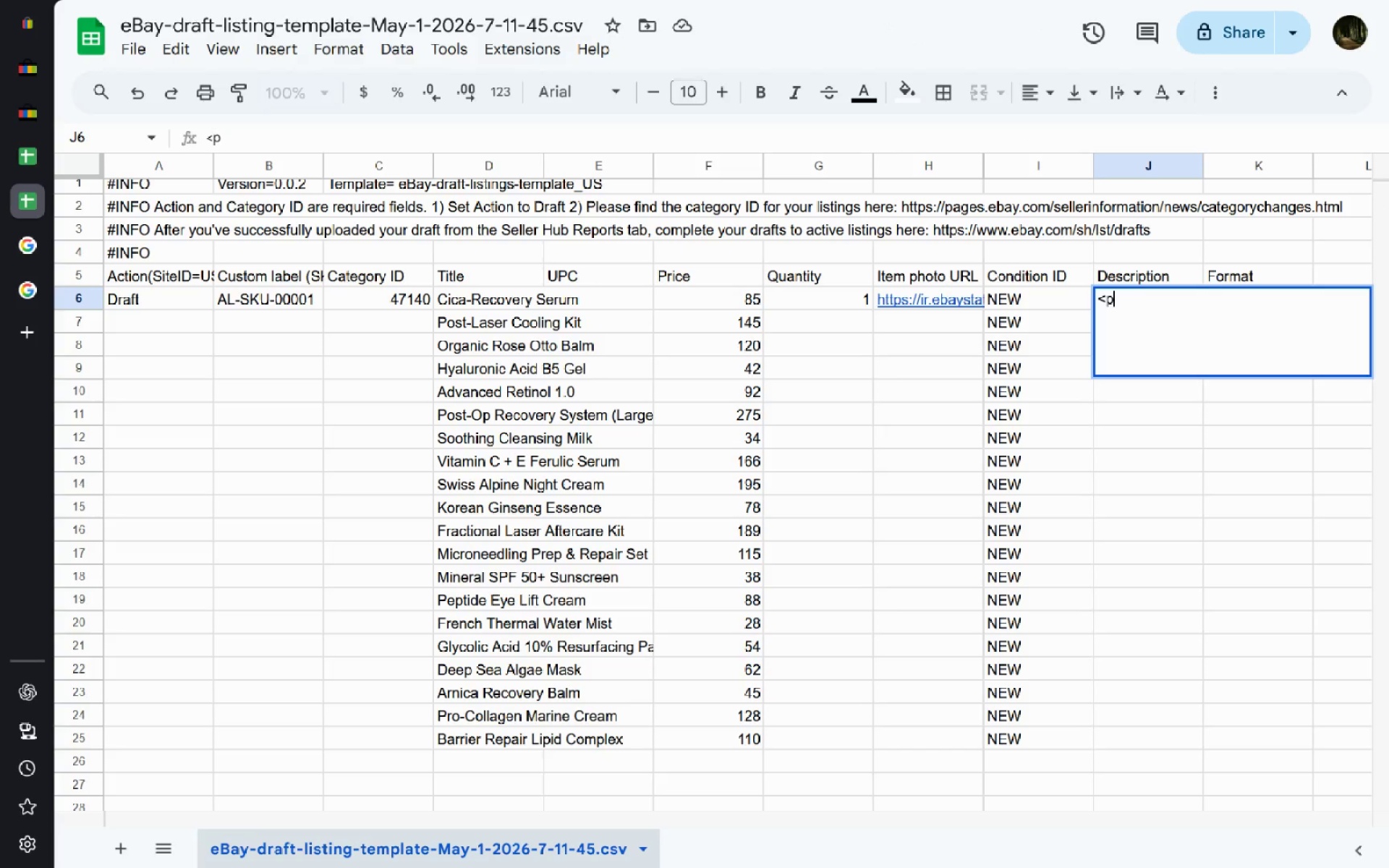 
key(P)
 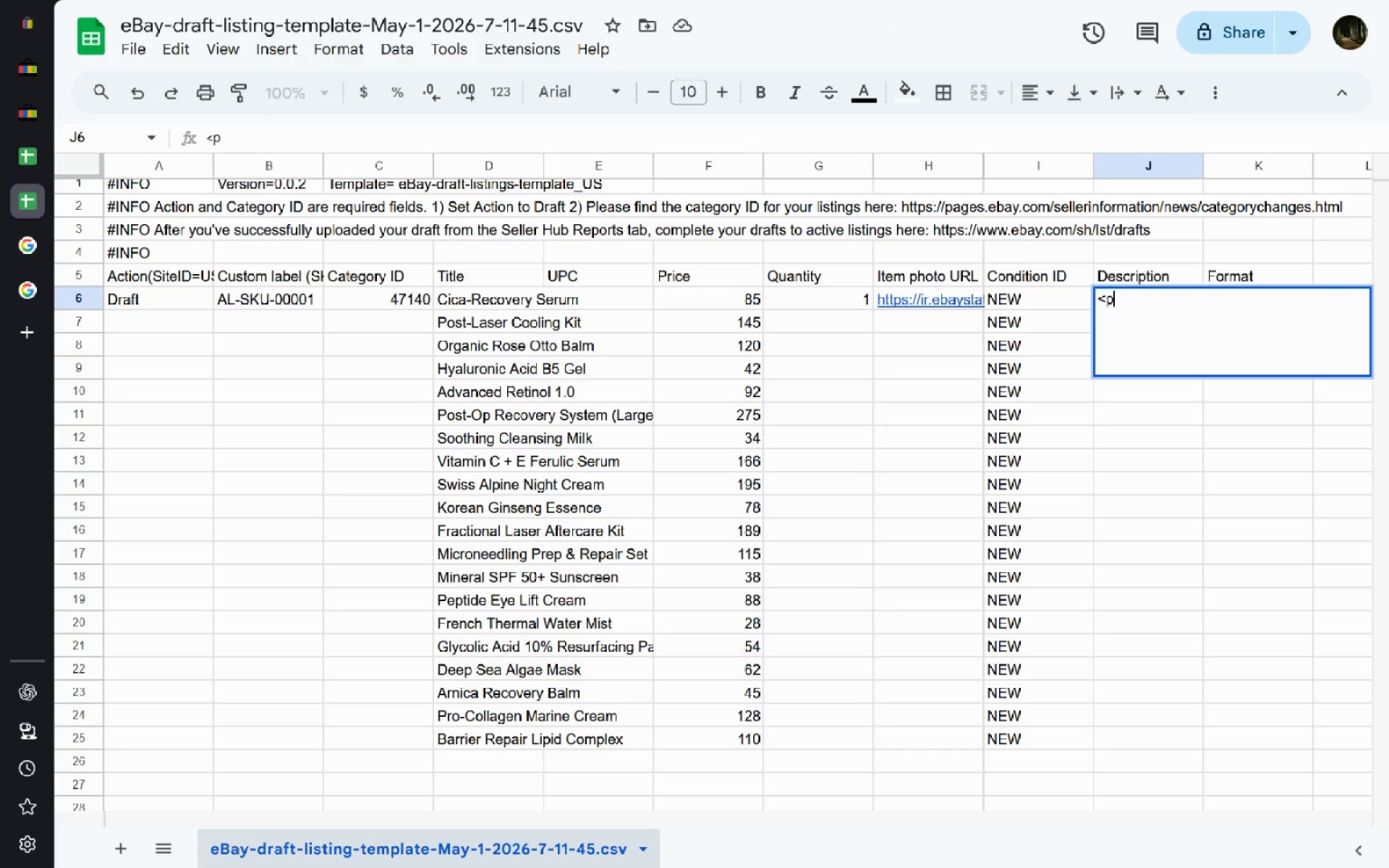 
key(Shift+Period)
 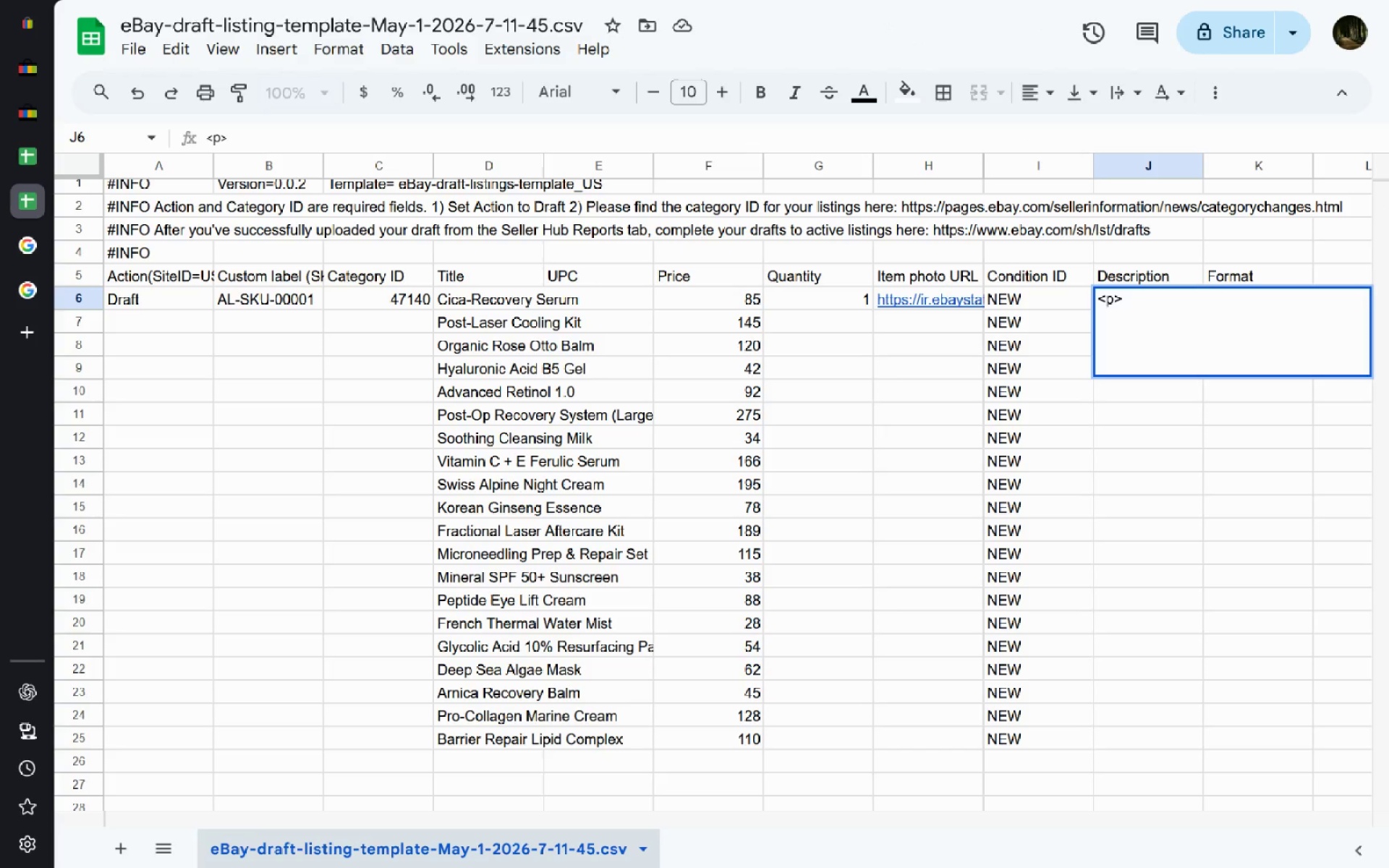 
key(Shift+ShiftLeft)
 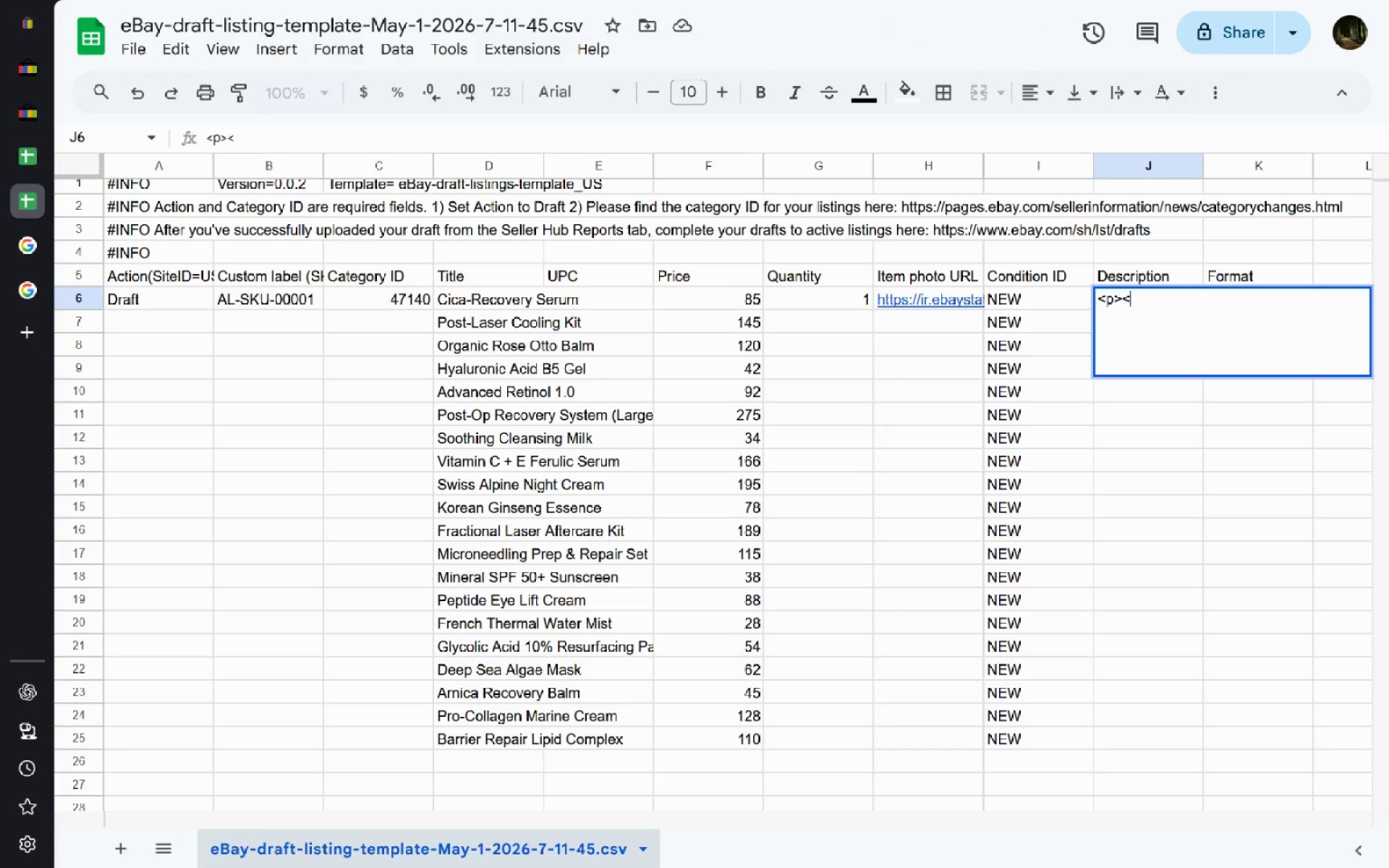 
key(Shift+Comma)
 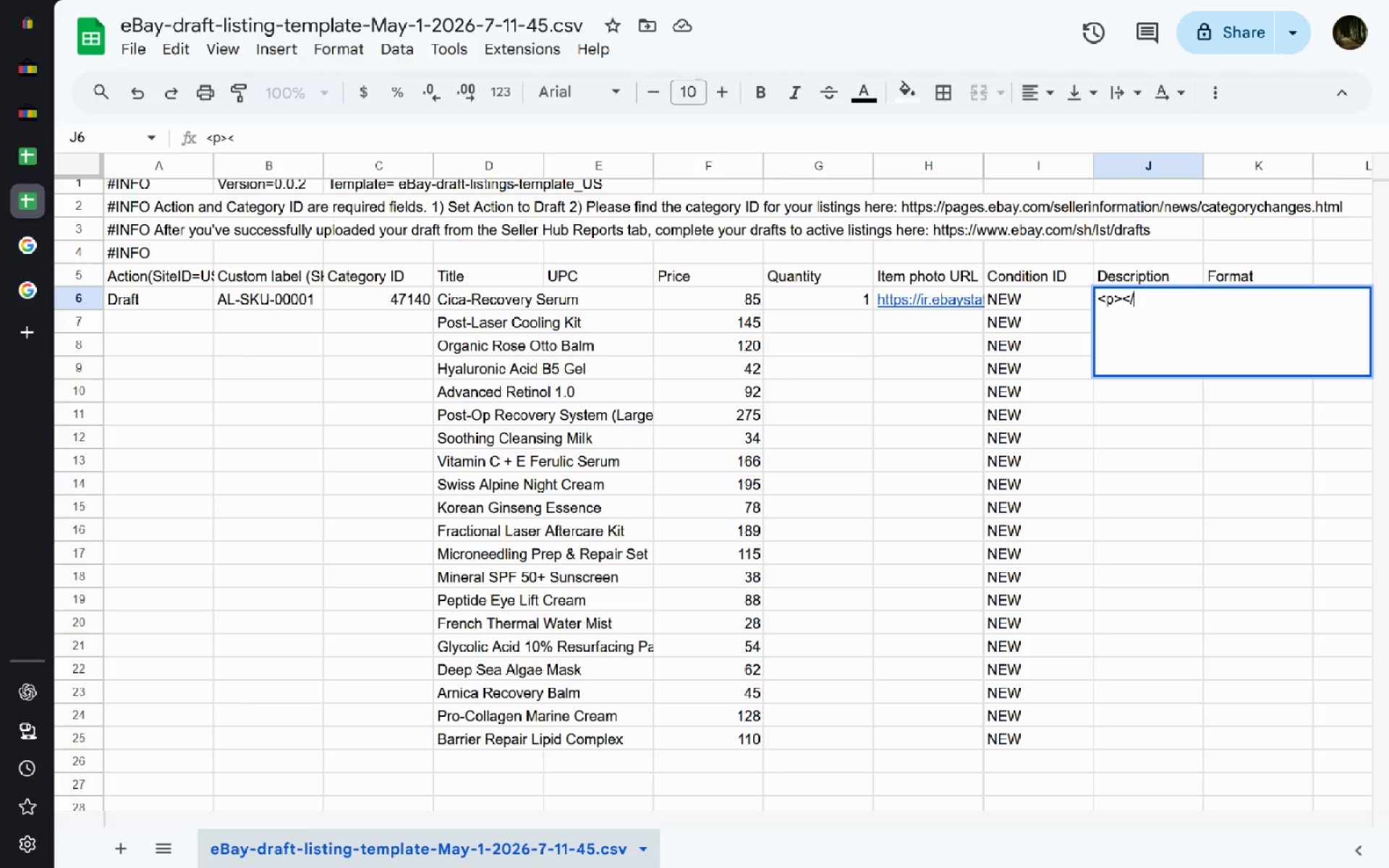 
key(Slash)
 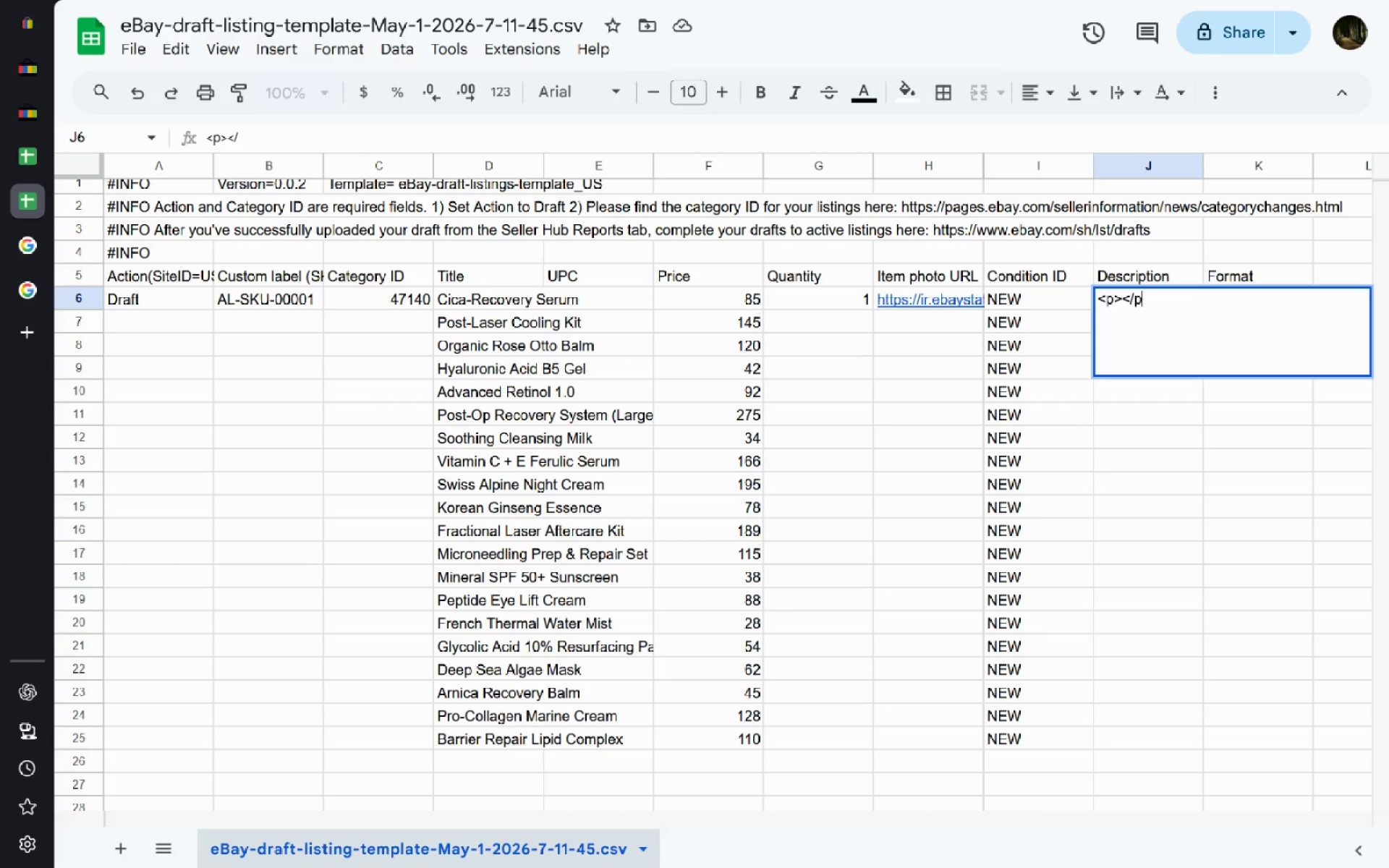 
key(P)
 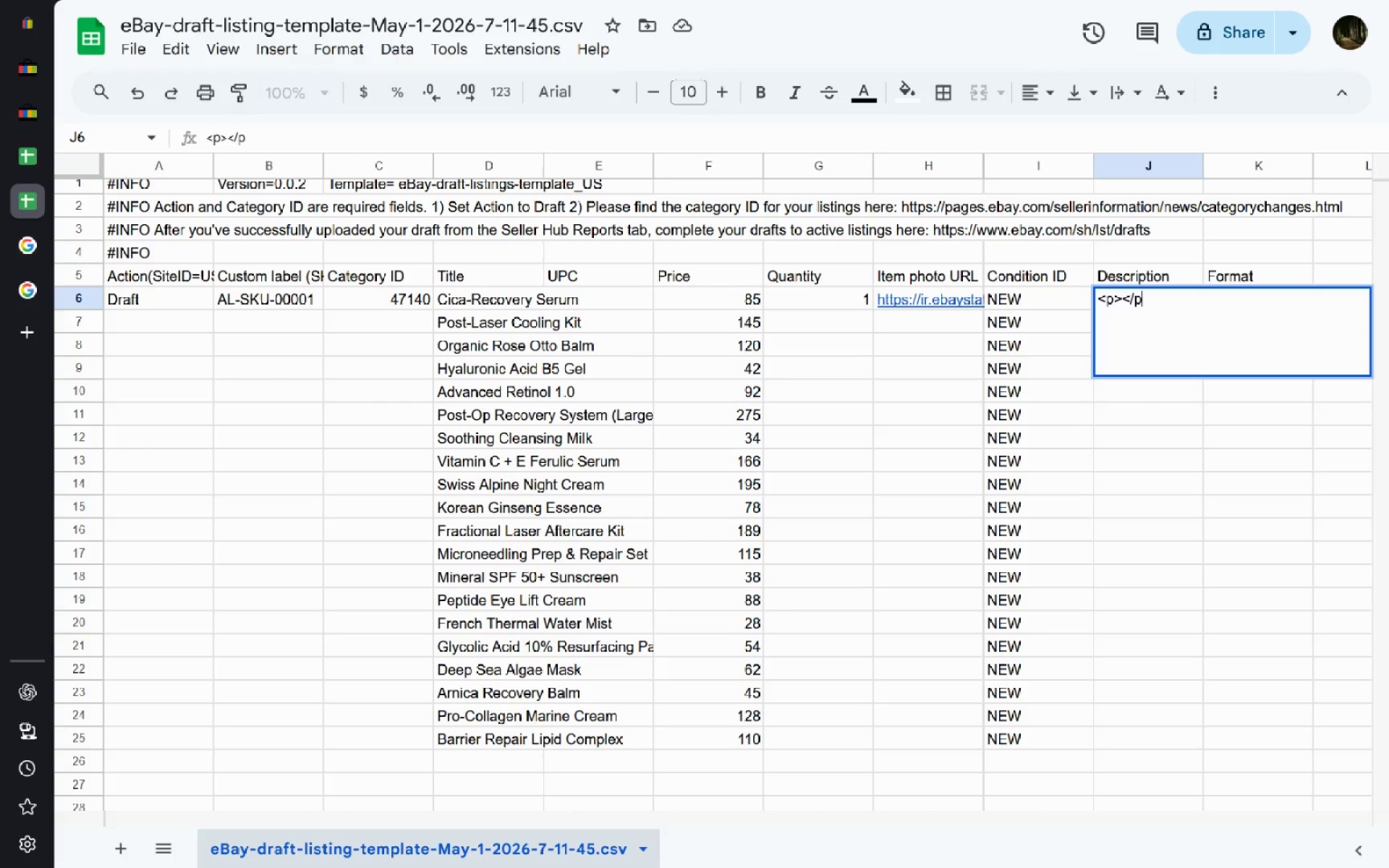 
key(Shift+Period)
 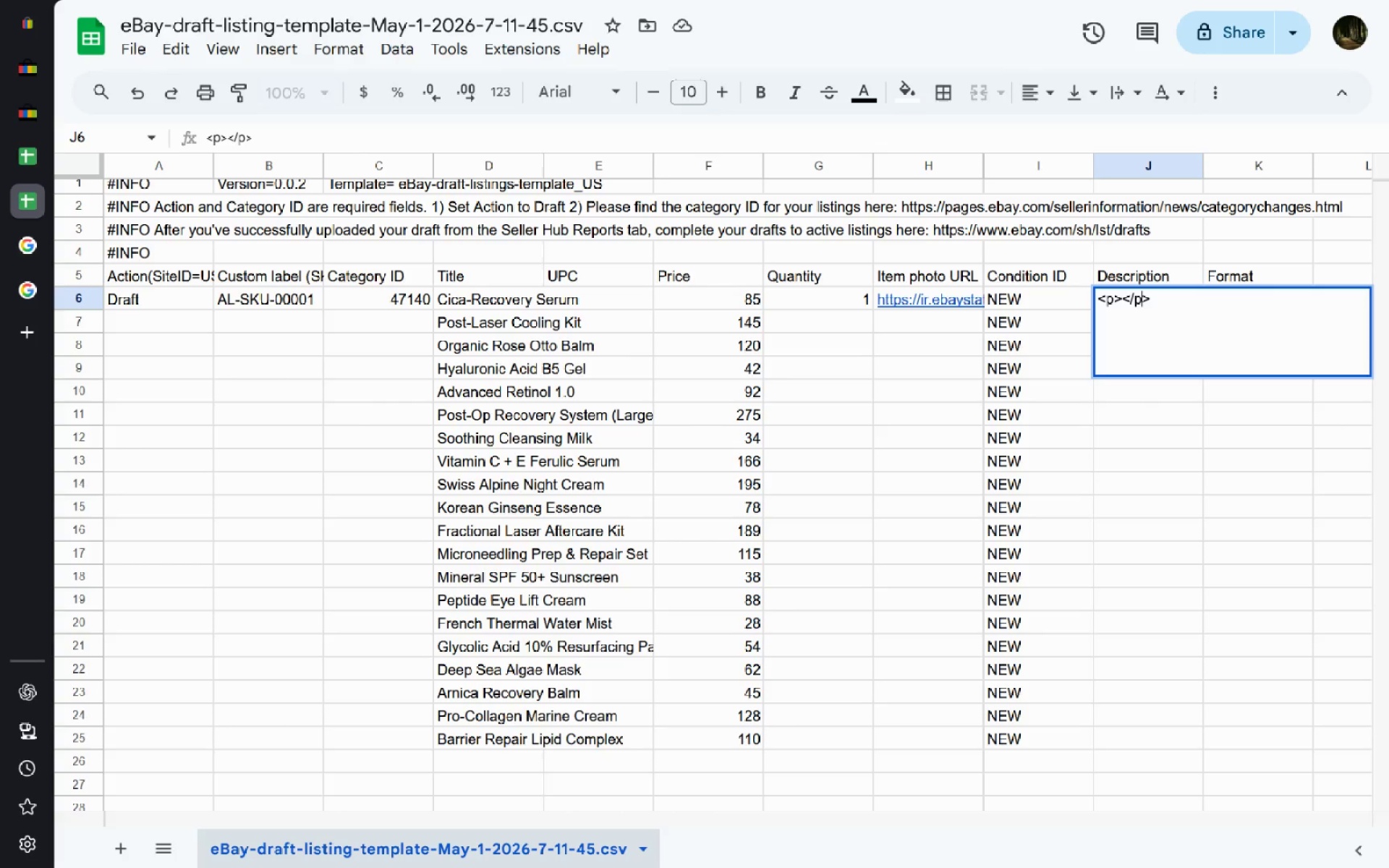 
key(ArrowLeft)
 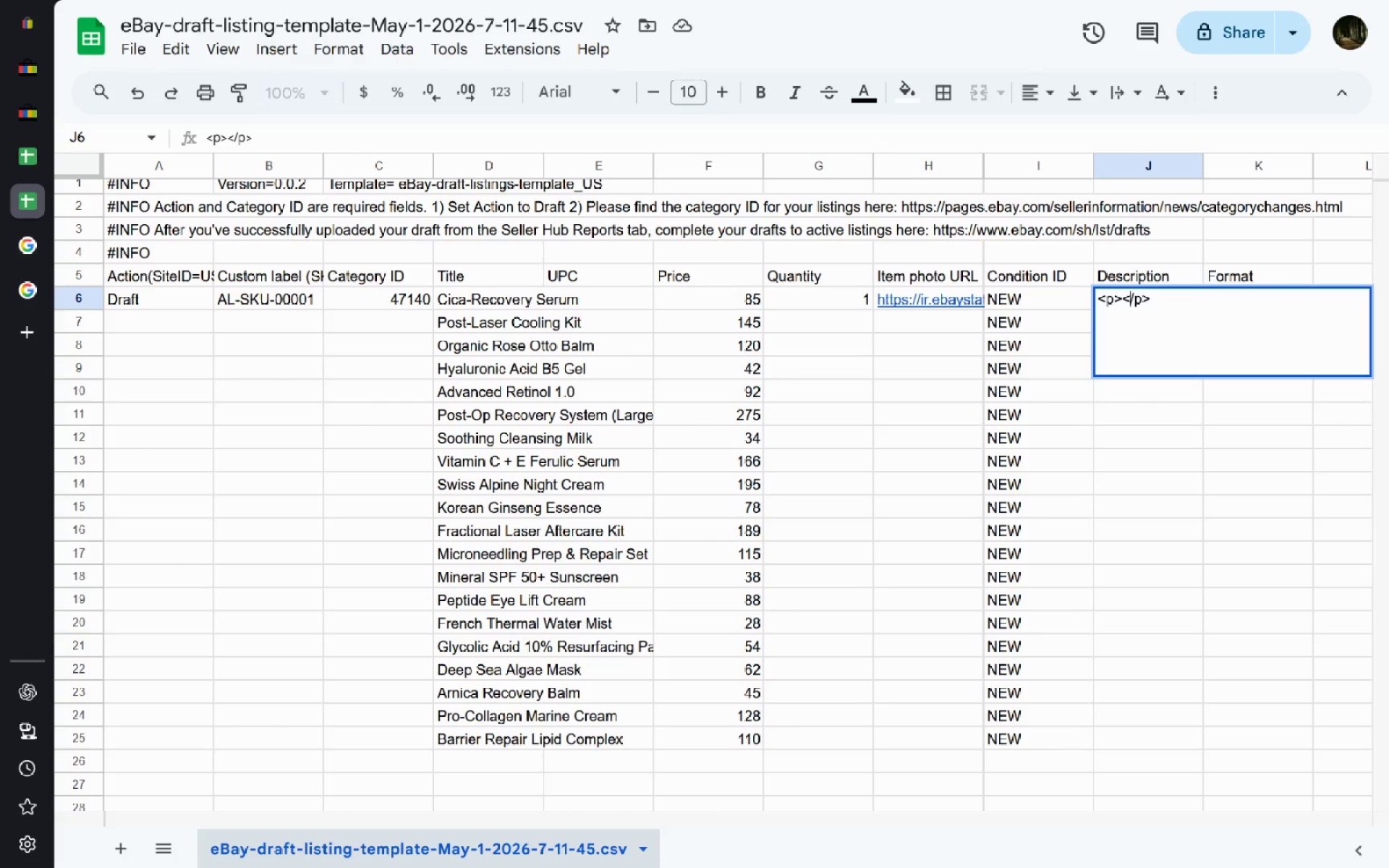 
key(ArrowLeft)
 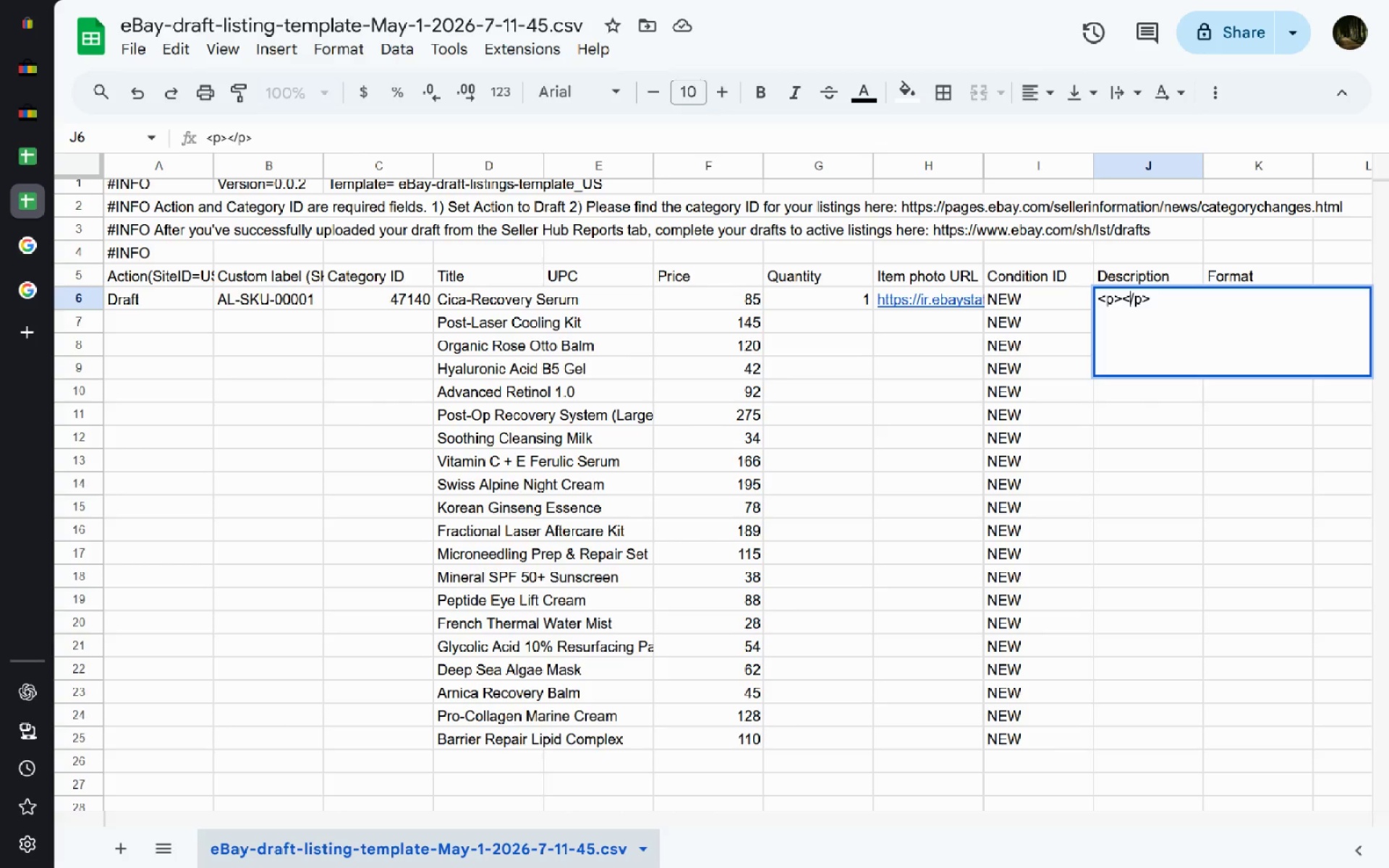 
key(ArrowLeft)
 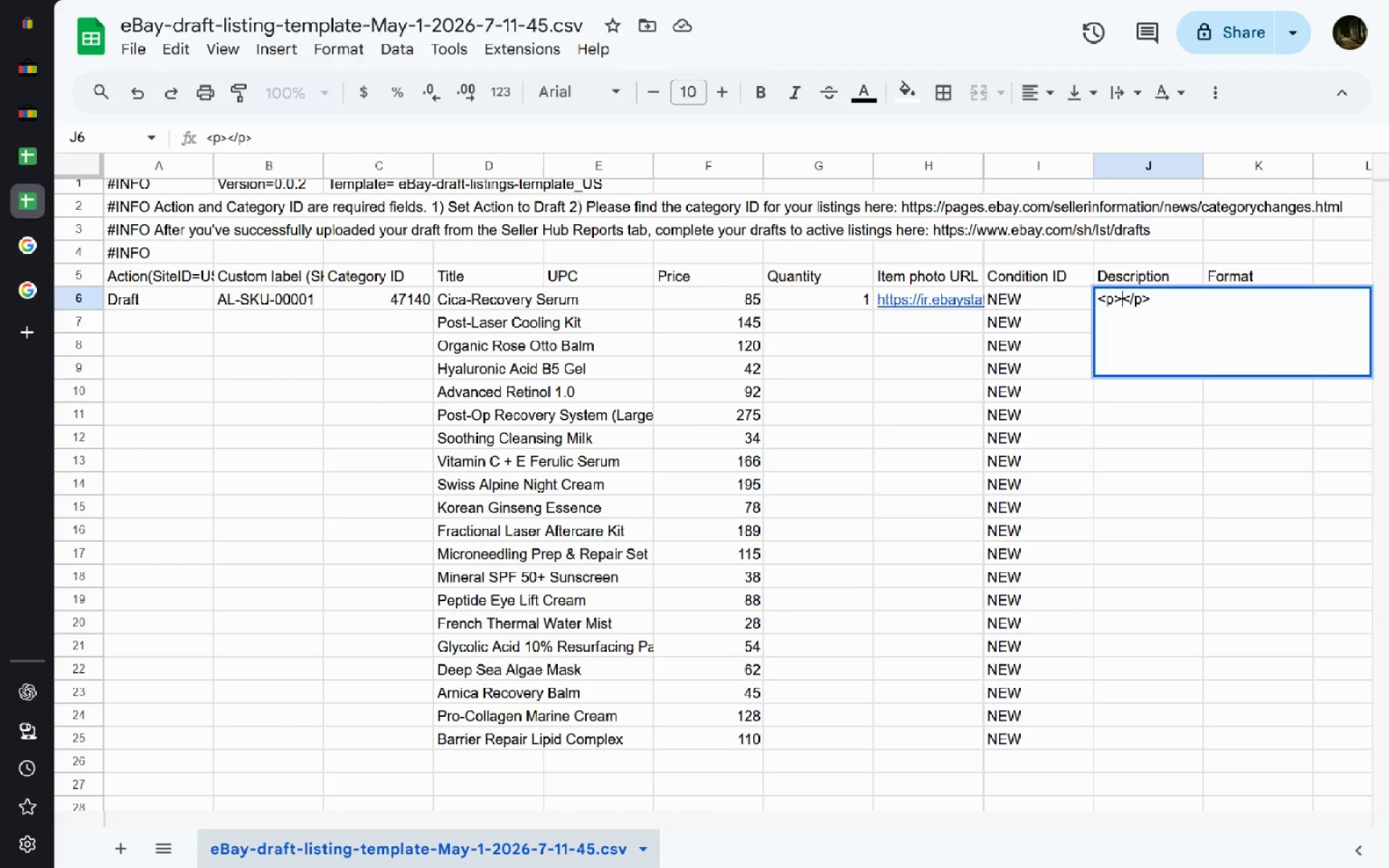 
key(ArrowLeft)
 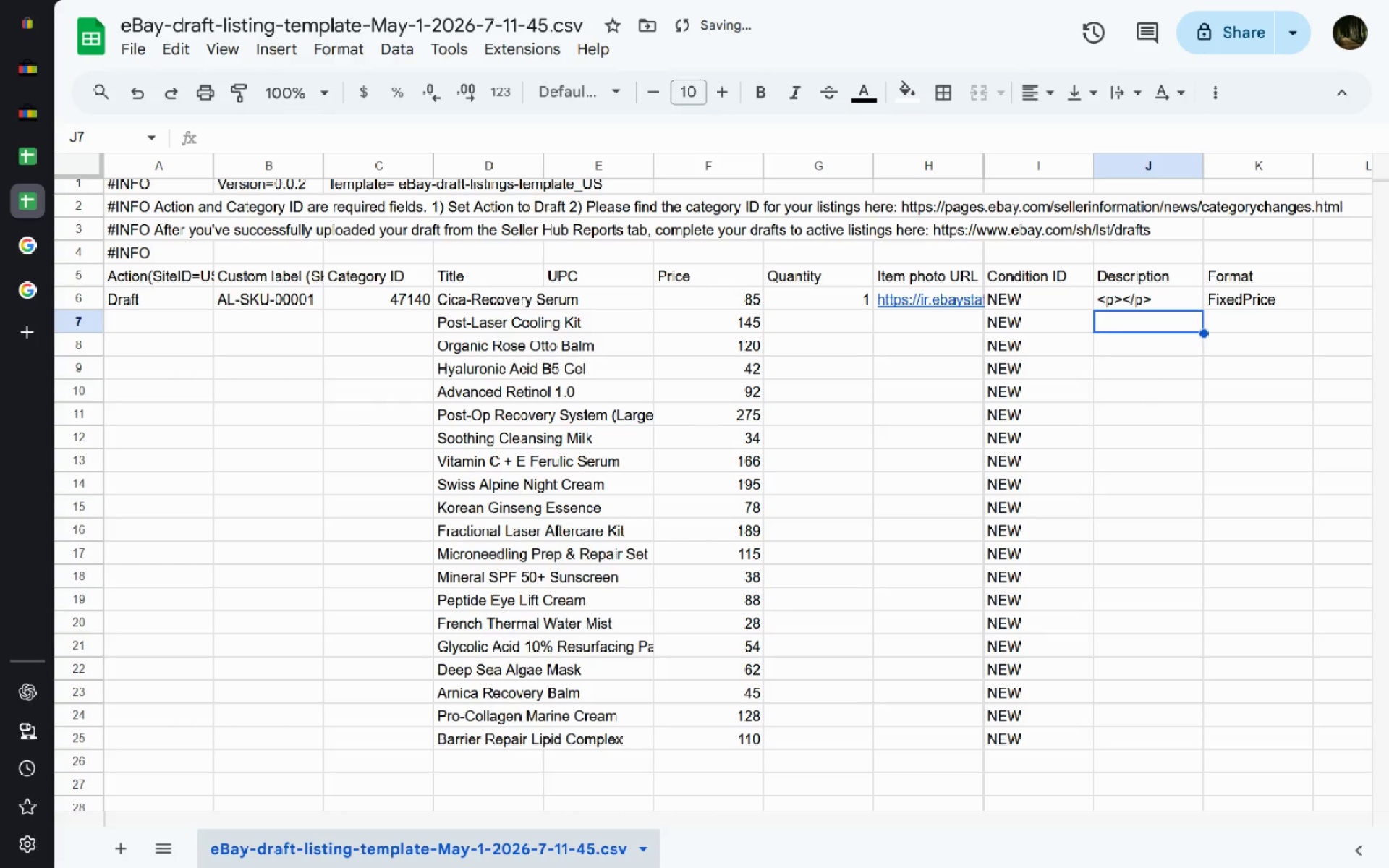 
key(Enter)
 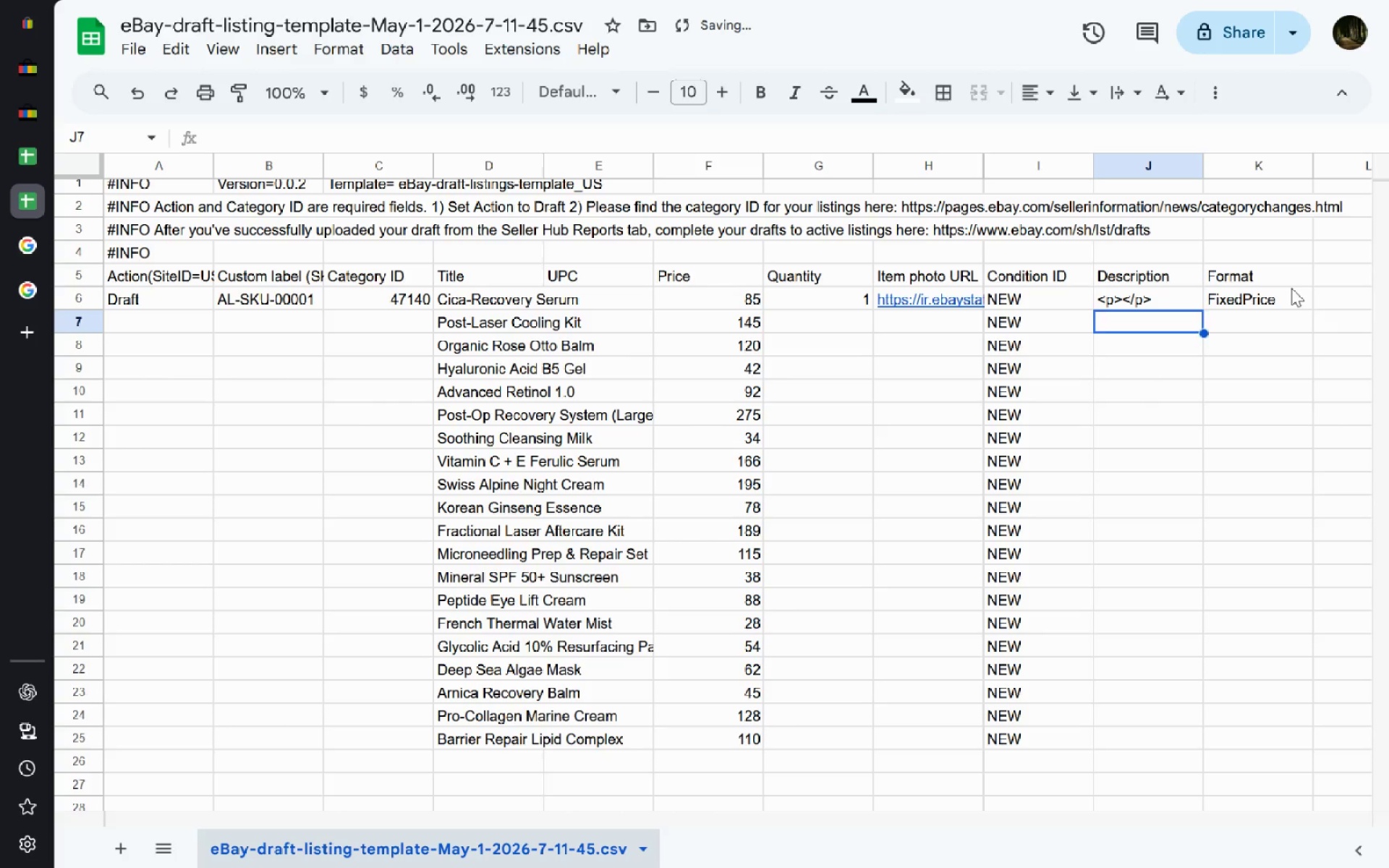 
key(ArrowUp)
 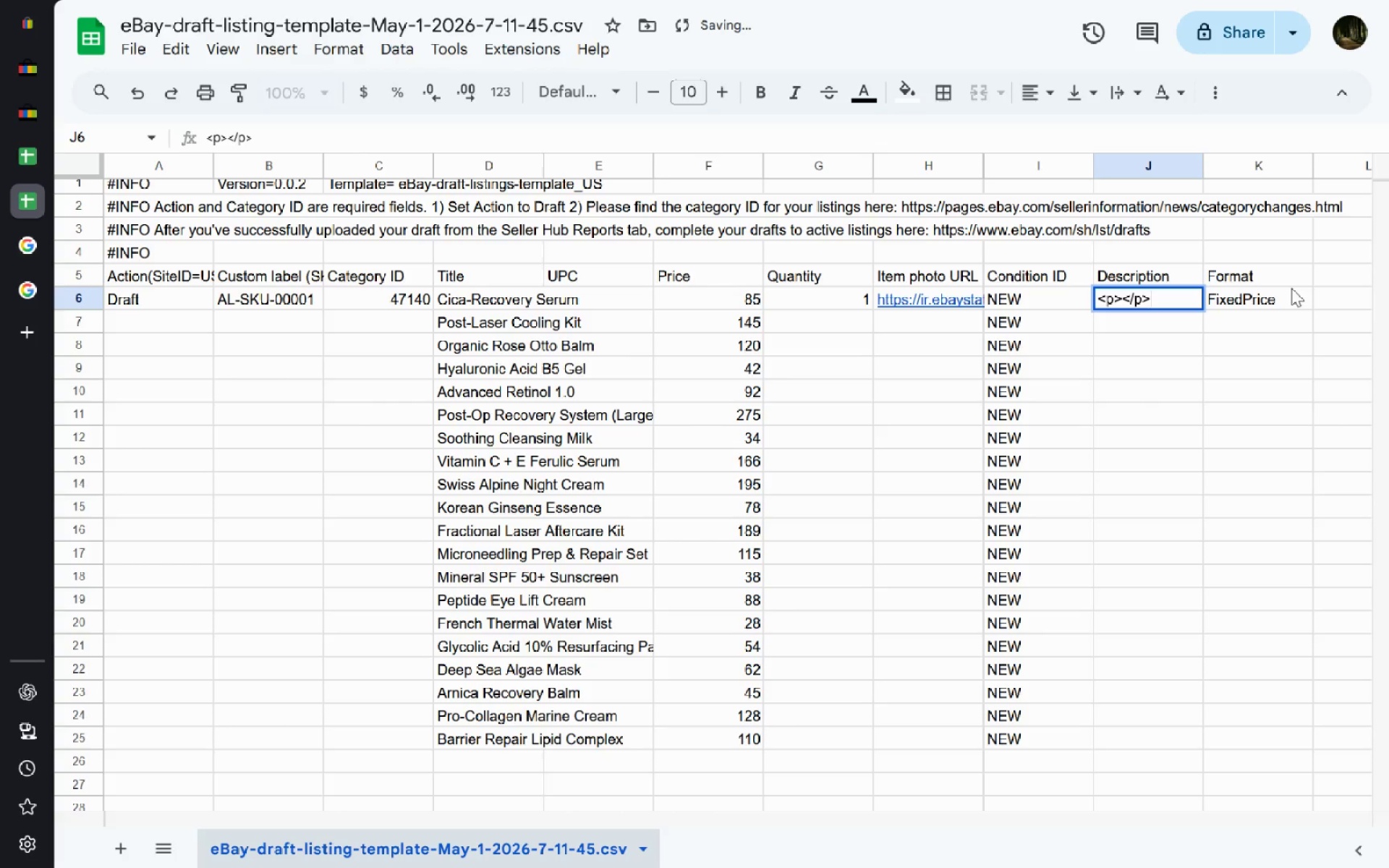 
key(Enter)
 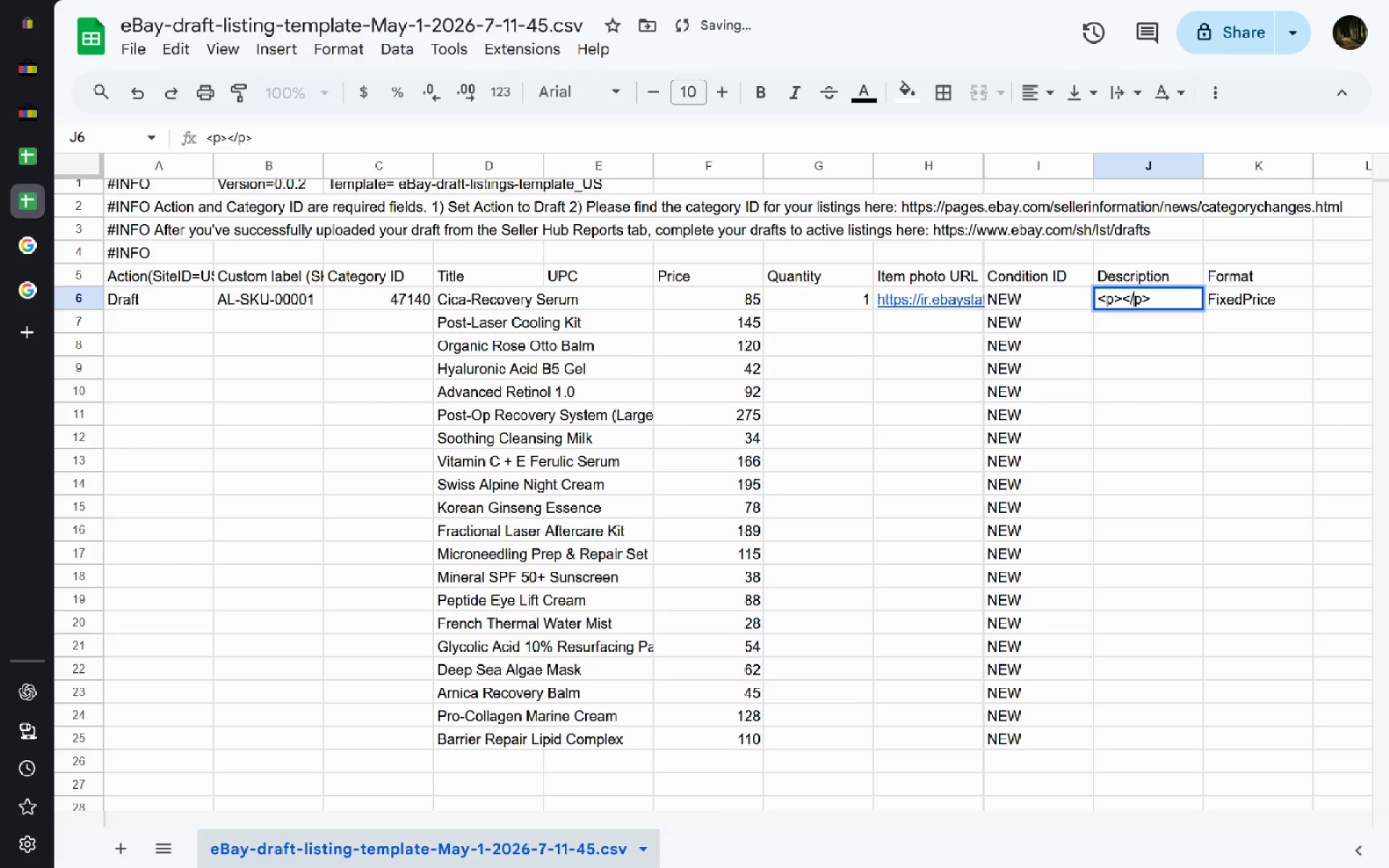 
key(Control+ControlLeft)
 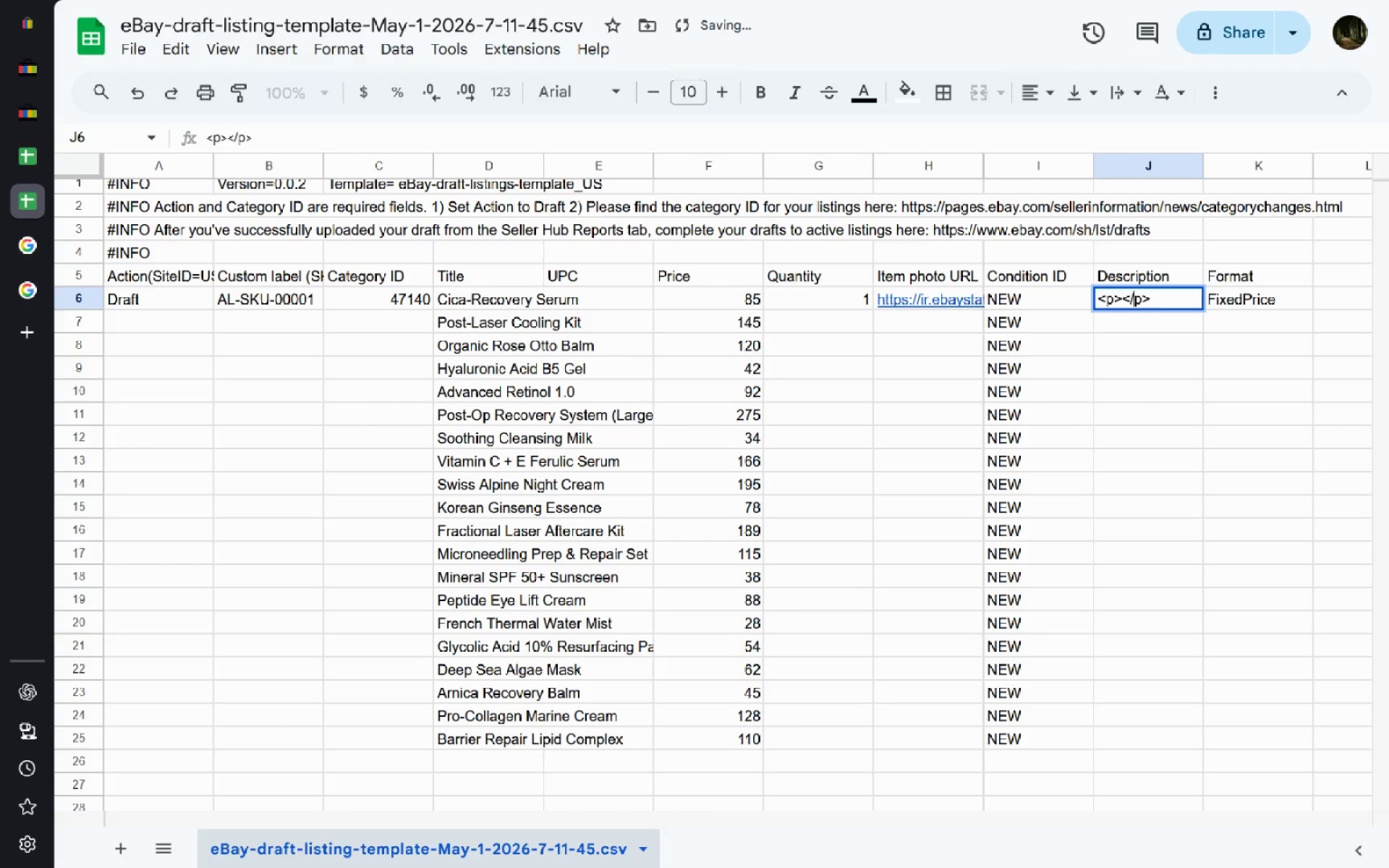 
key(Control+ArrowLeft)
 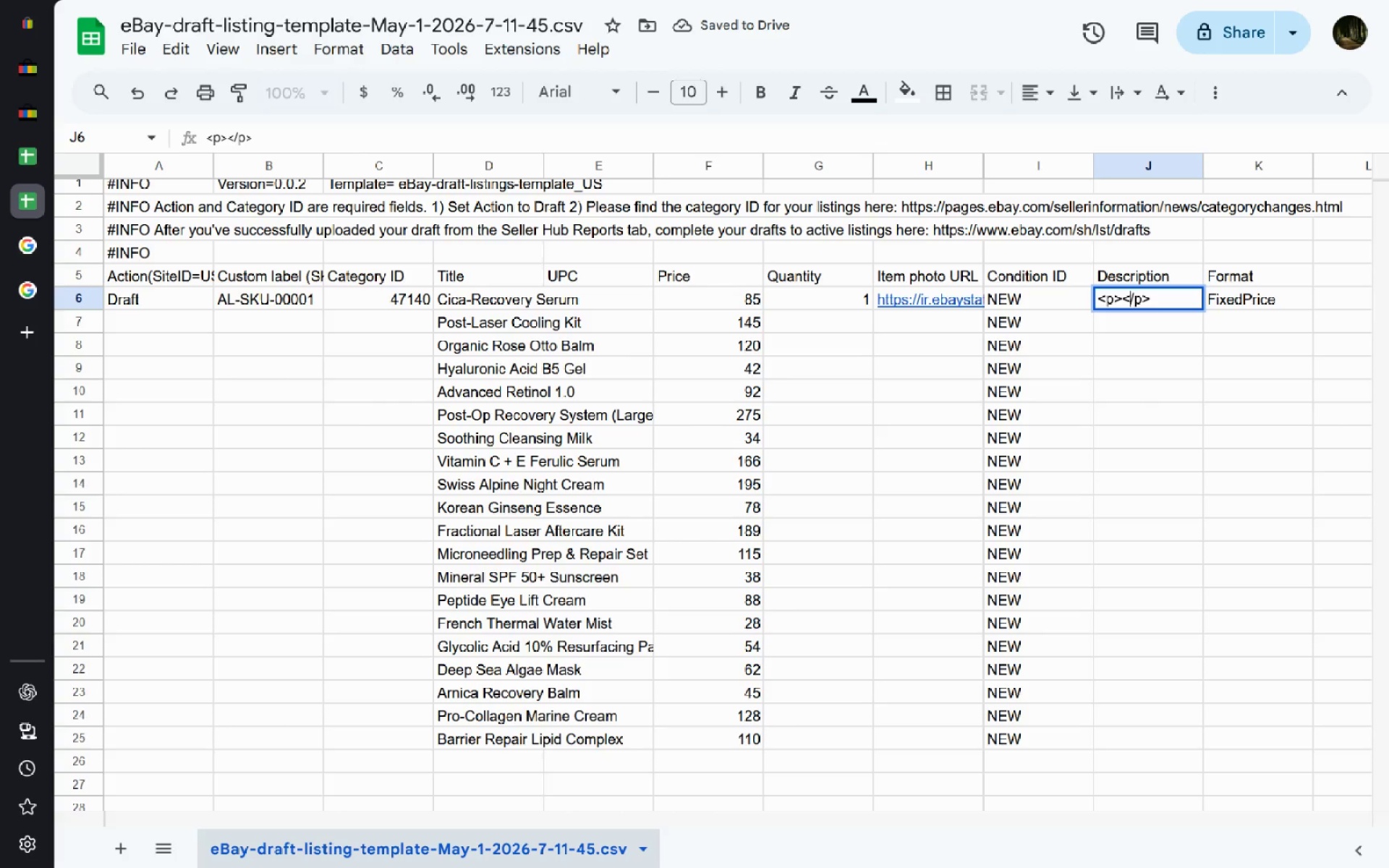 
key(Control+ControlLeft)
 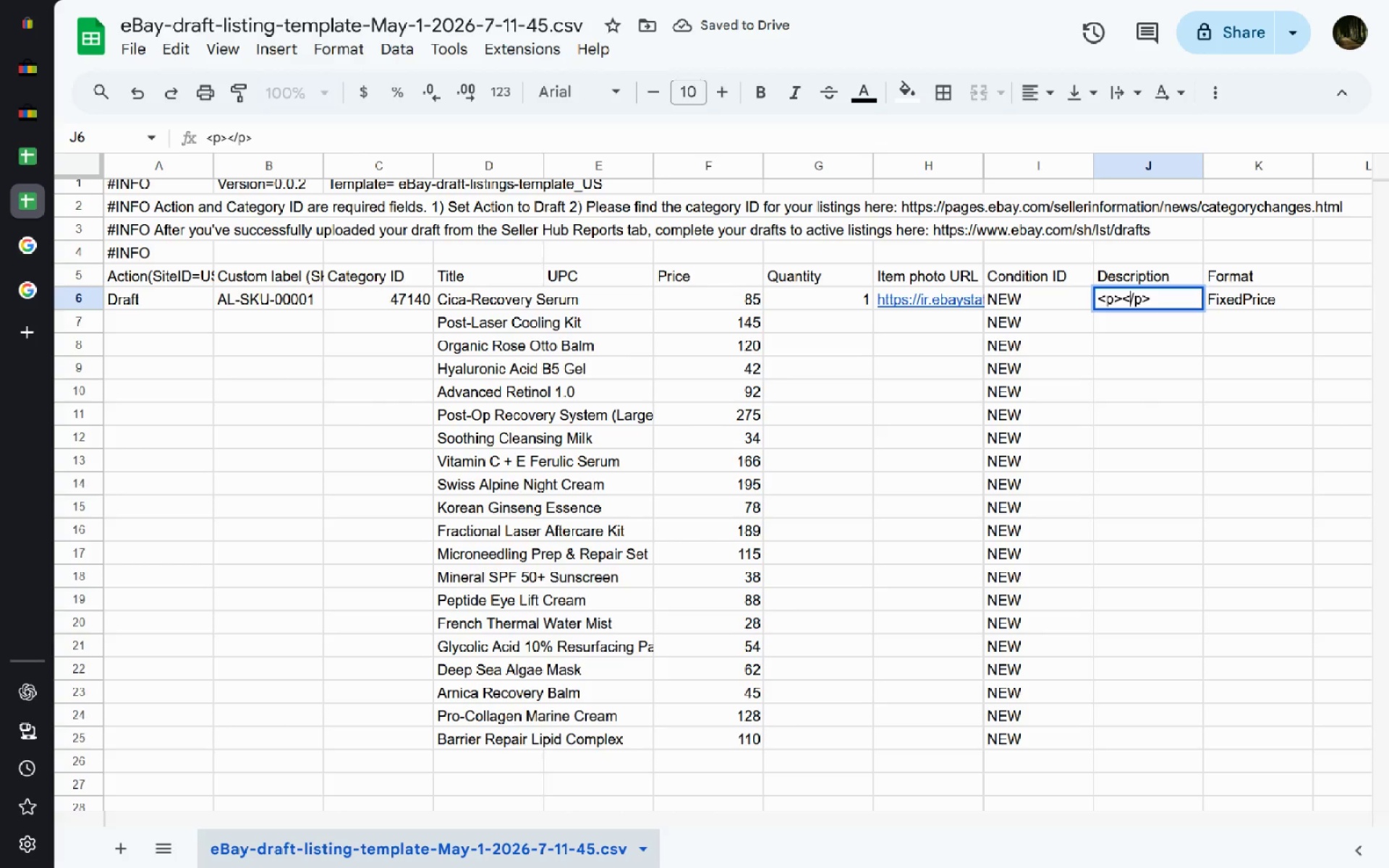 
key(ArrowLeft)
 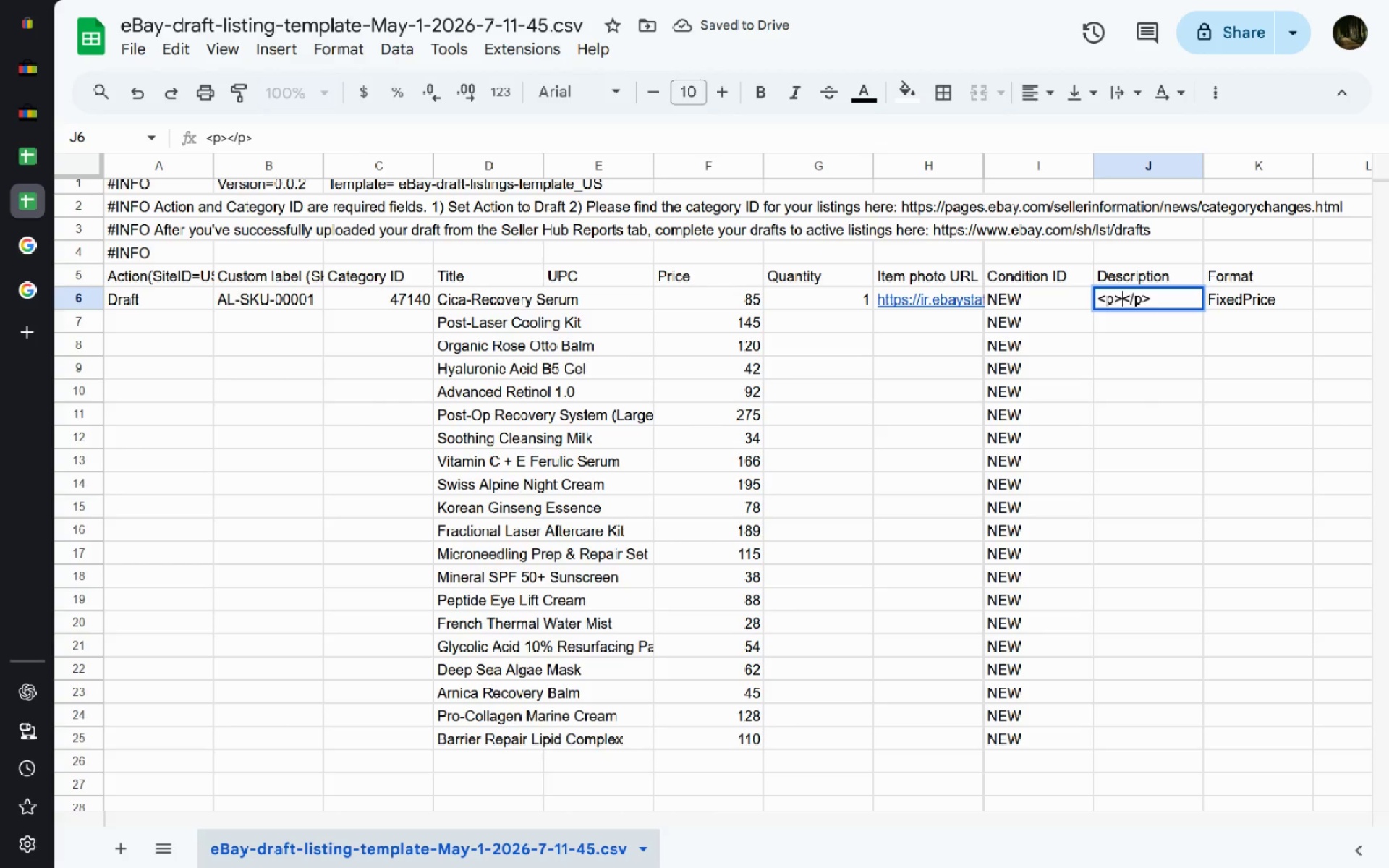 
key(ArrowLeft)
 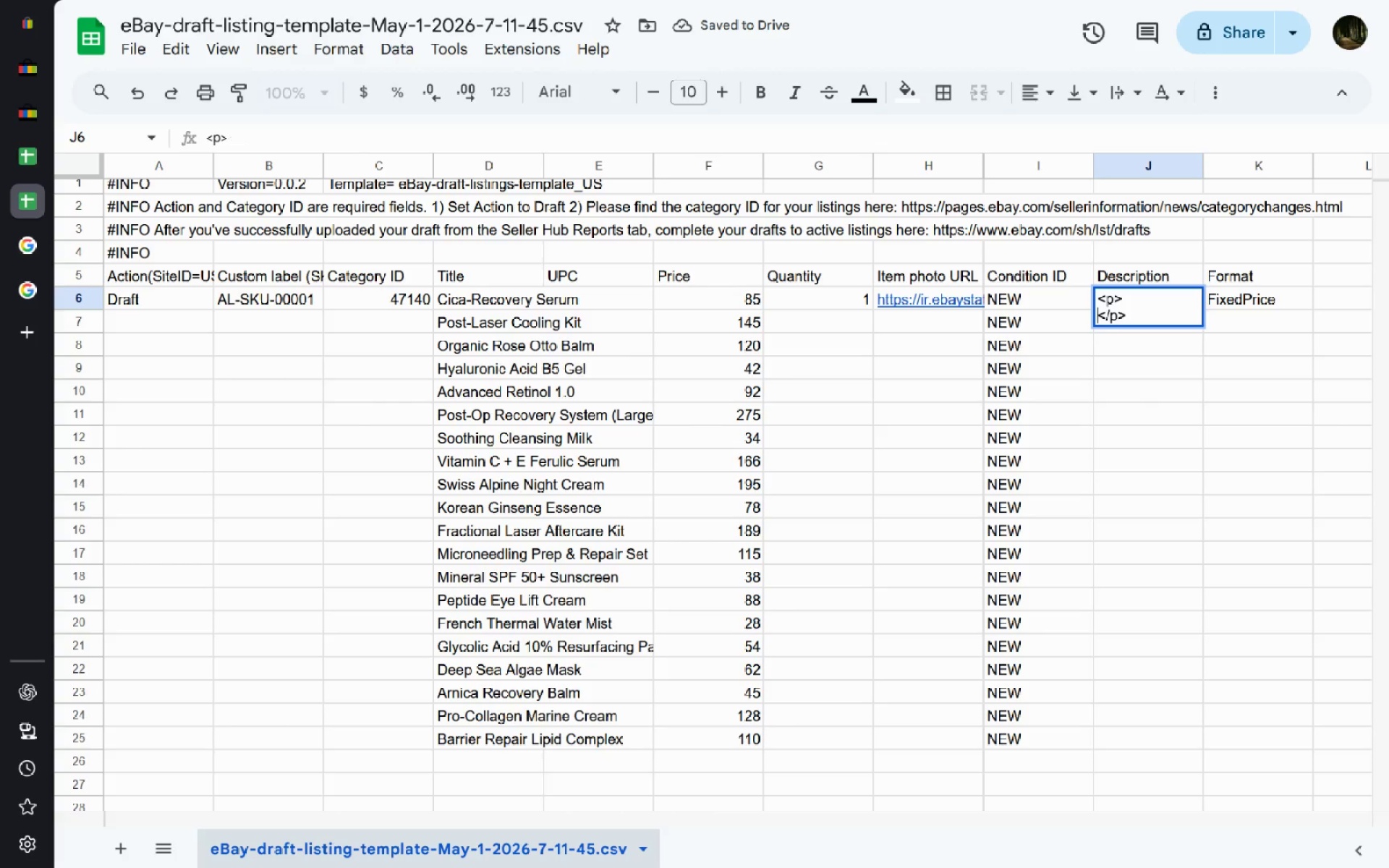 
key(Control+Enter)
 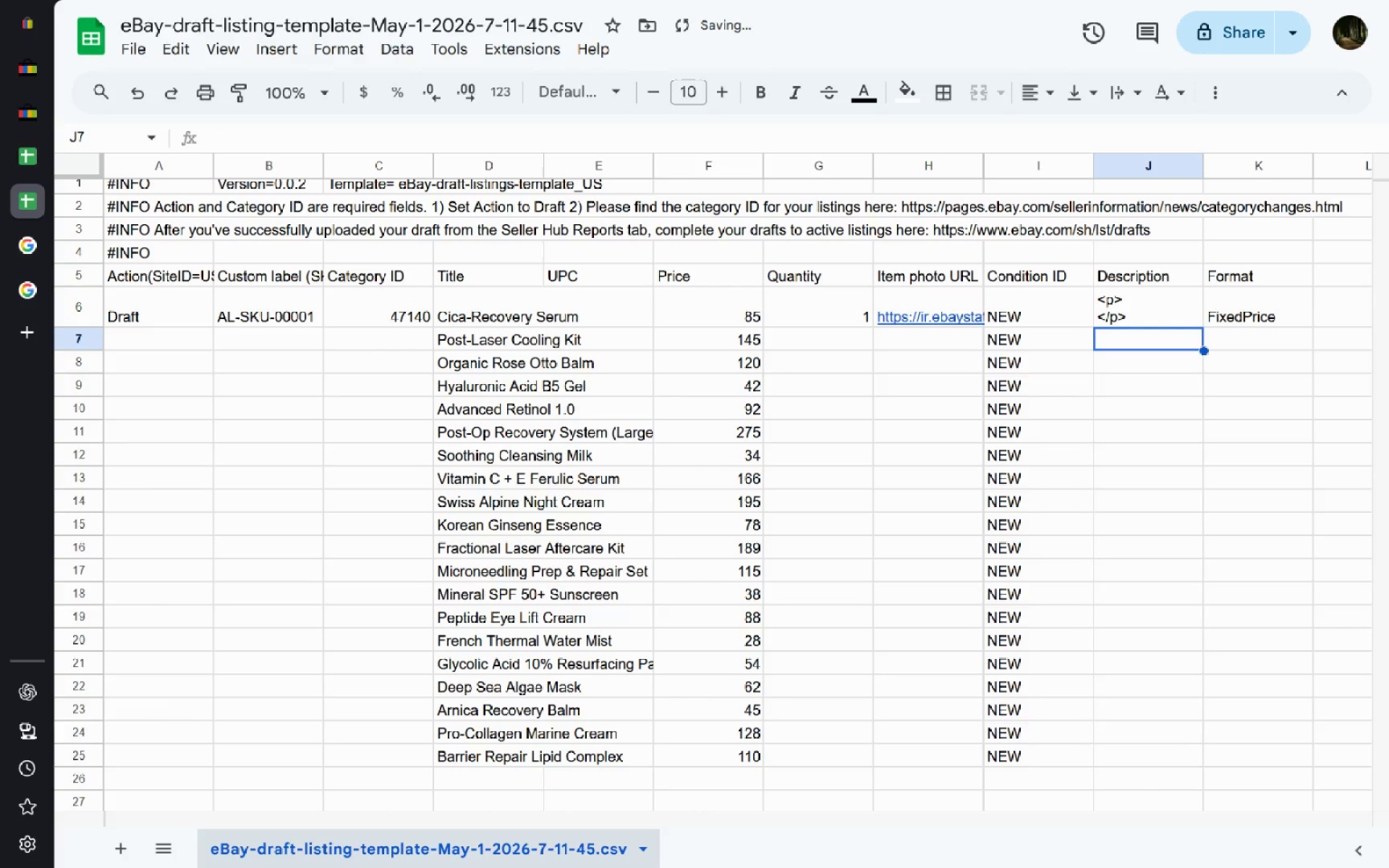 
key(Enter)
 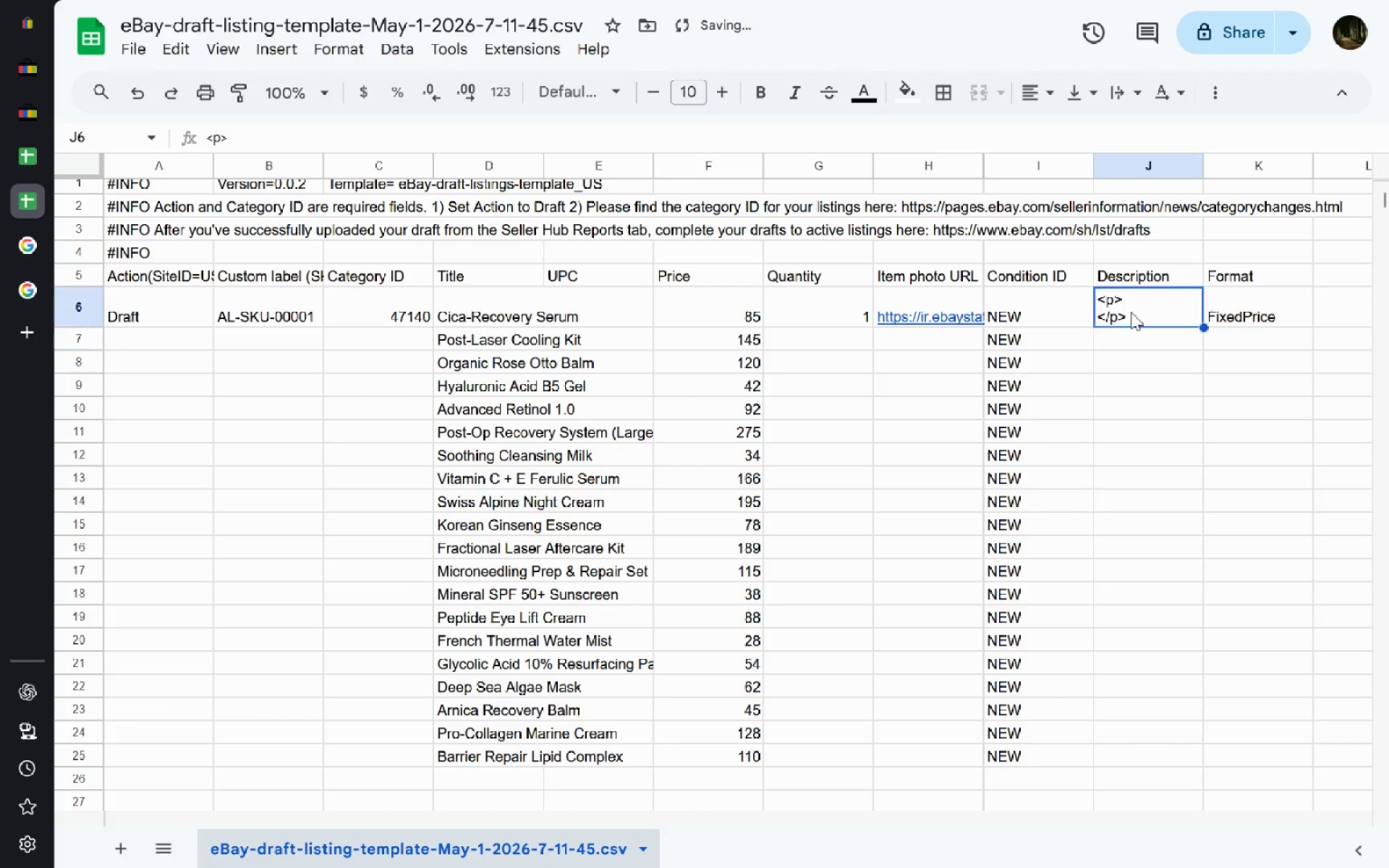 
double_click([1131, 312])
 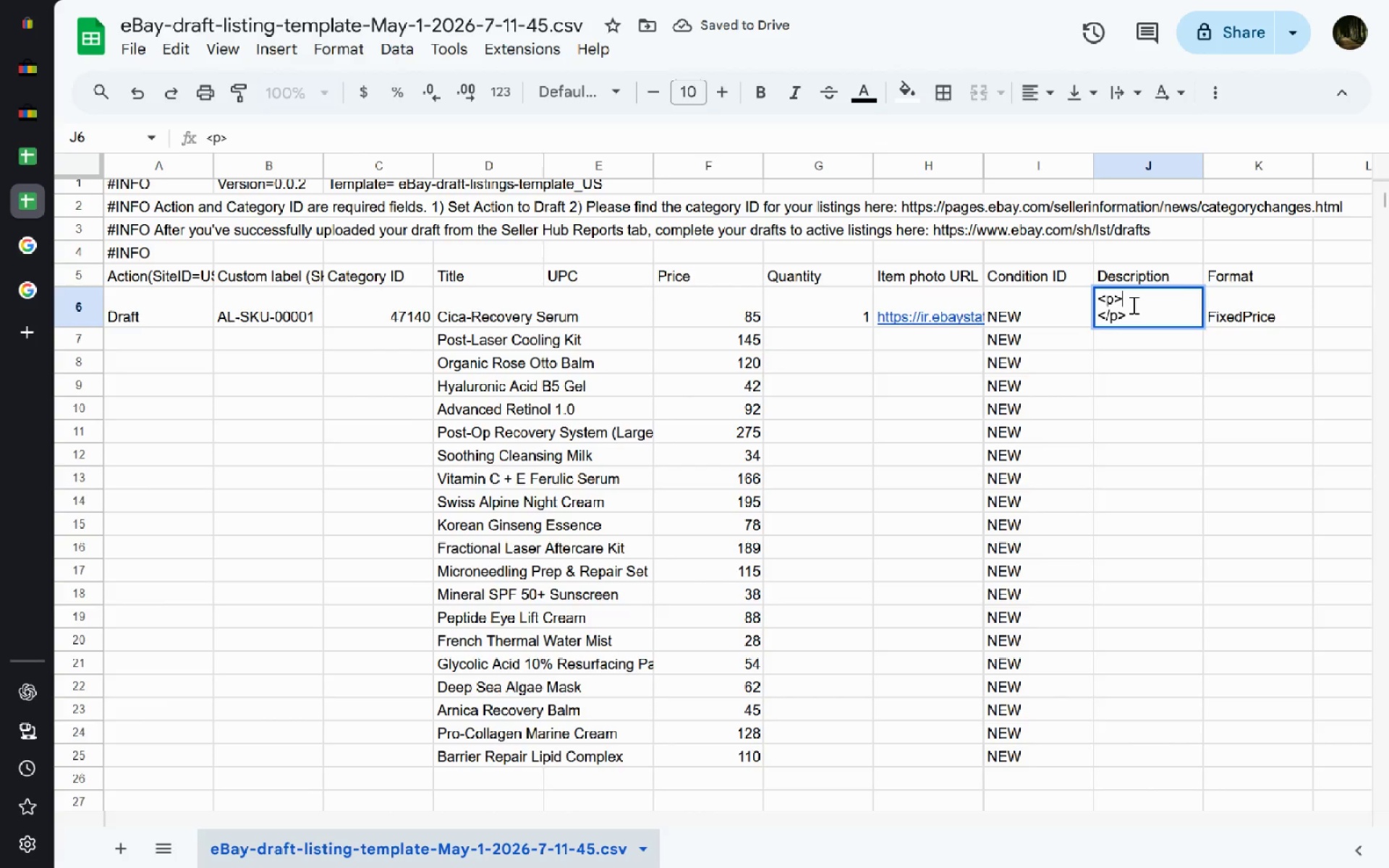 
left_click([1132, 305])
 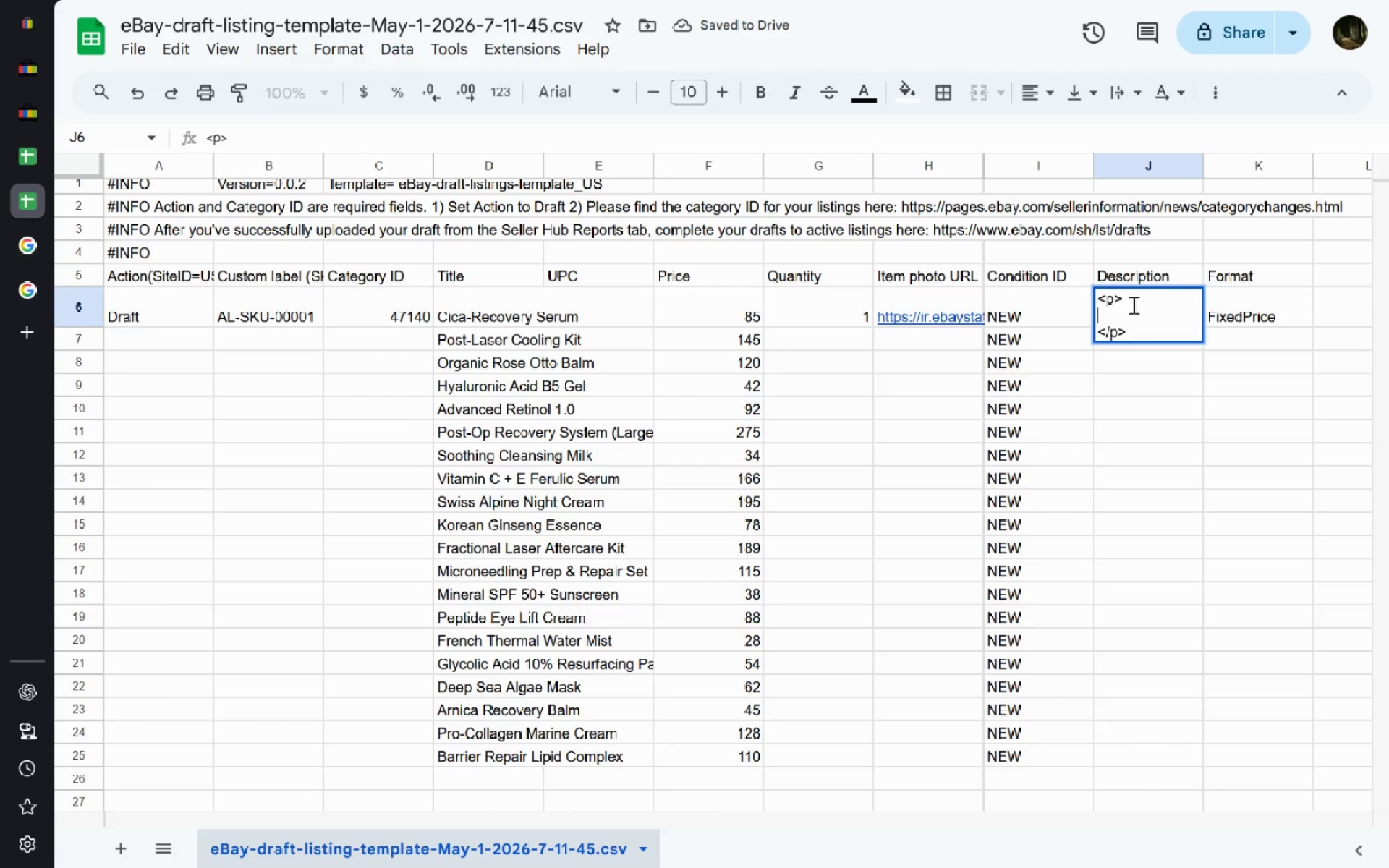 
key(Control+Enter)
 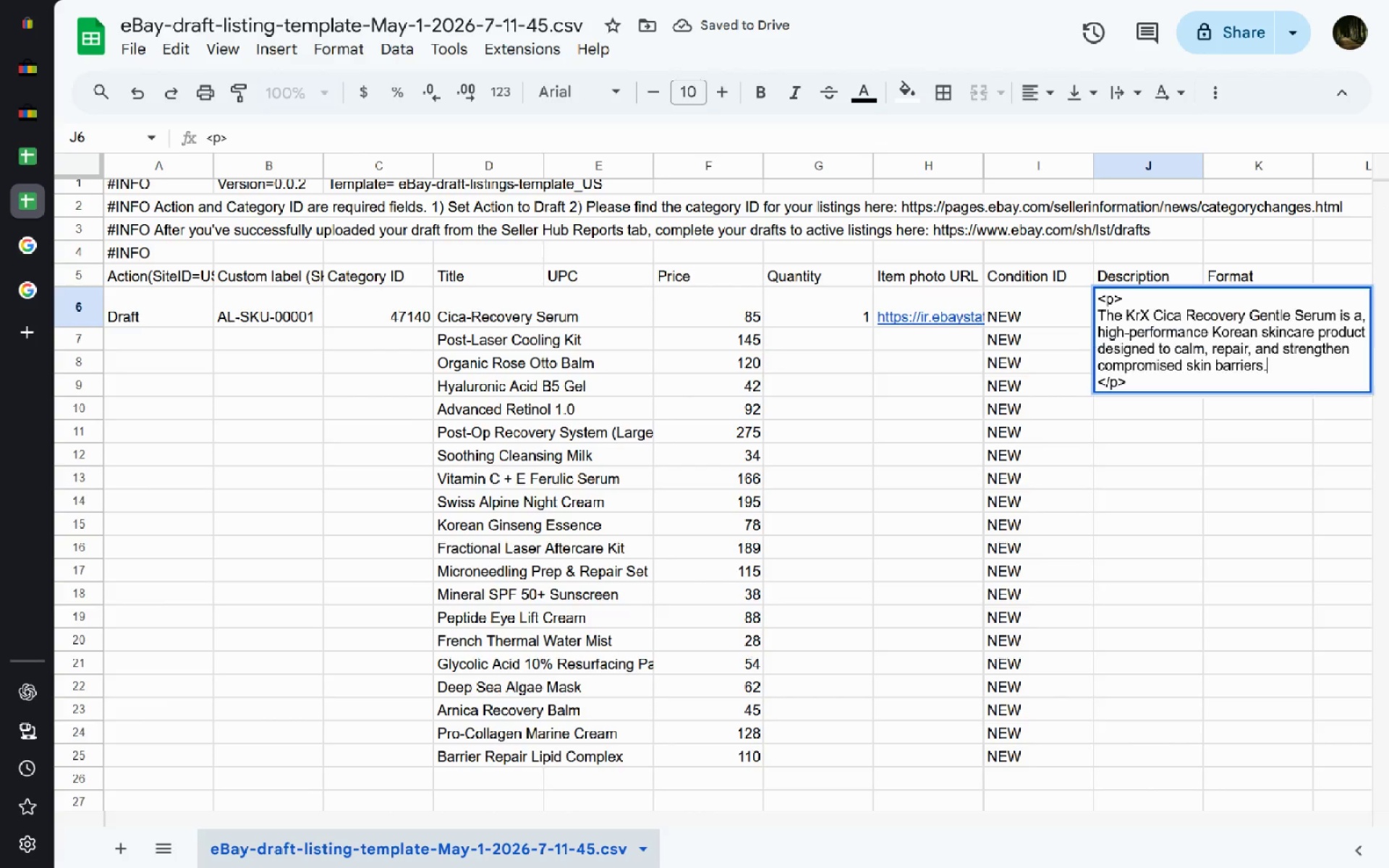 
key(Control+V)
 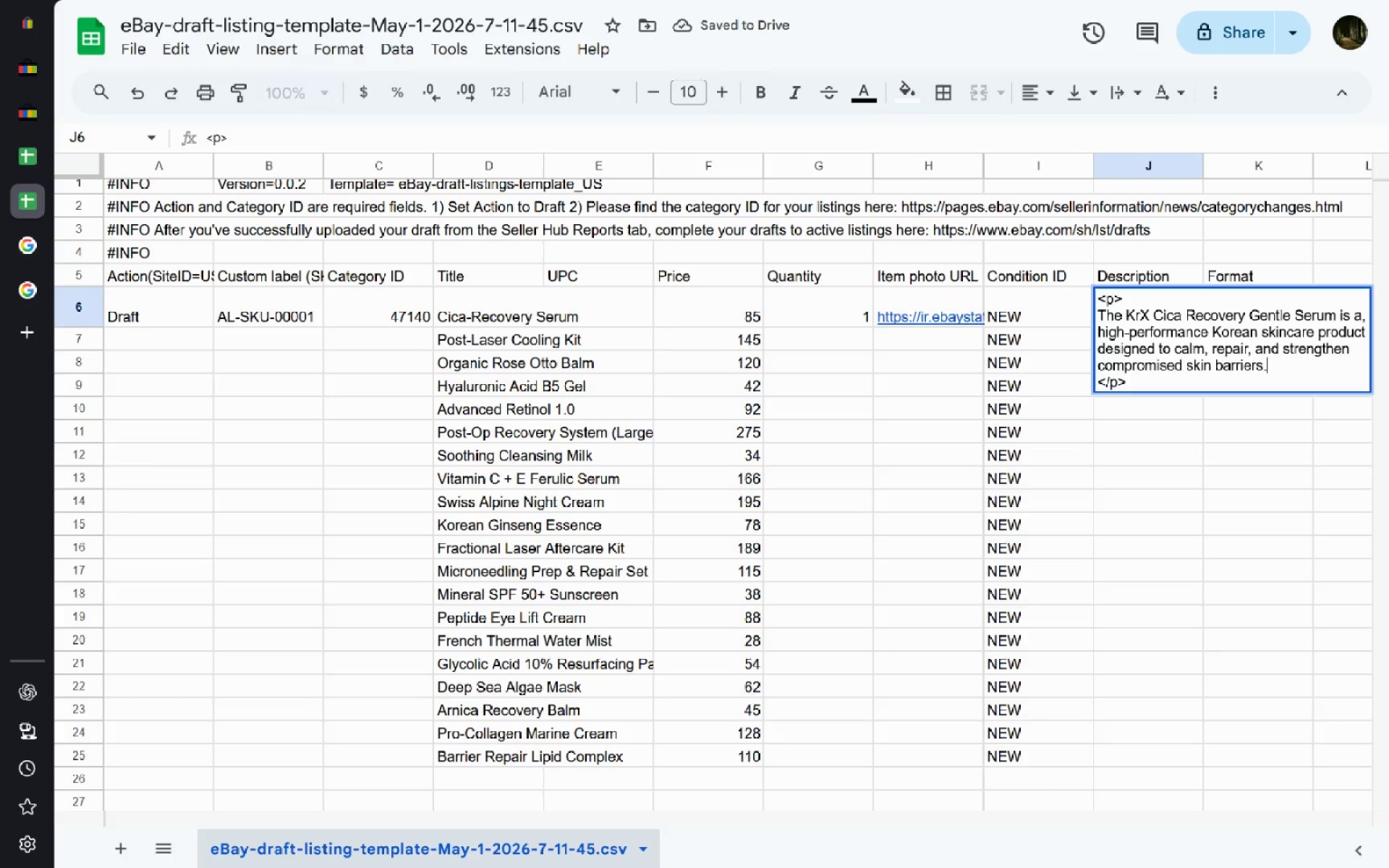 
key(Enter)
 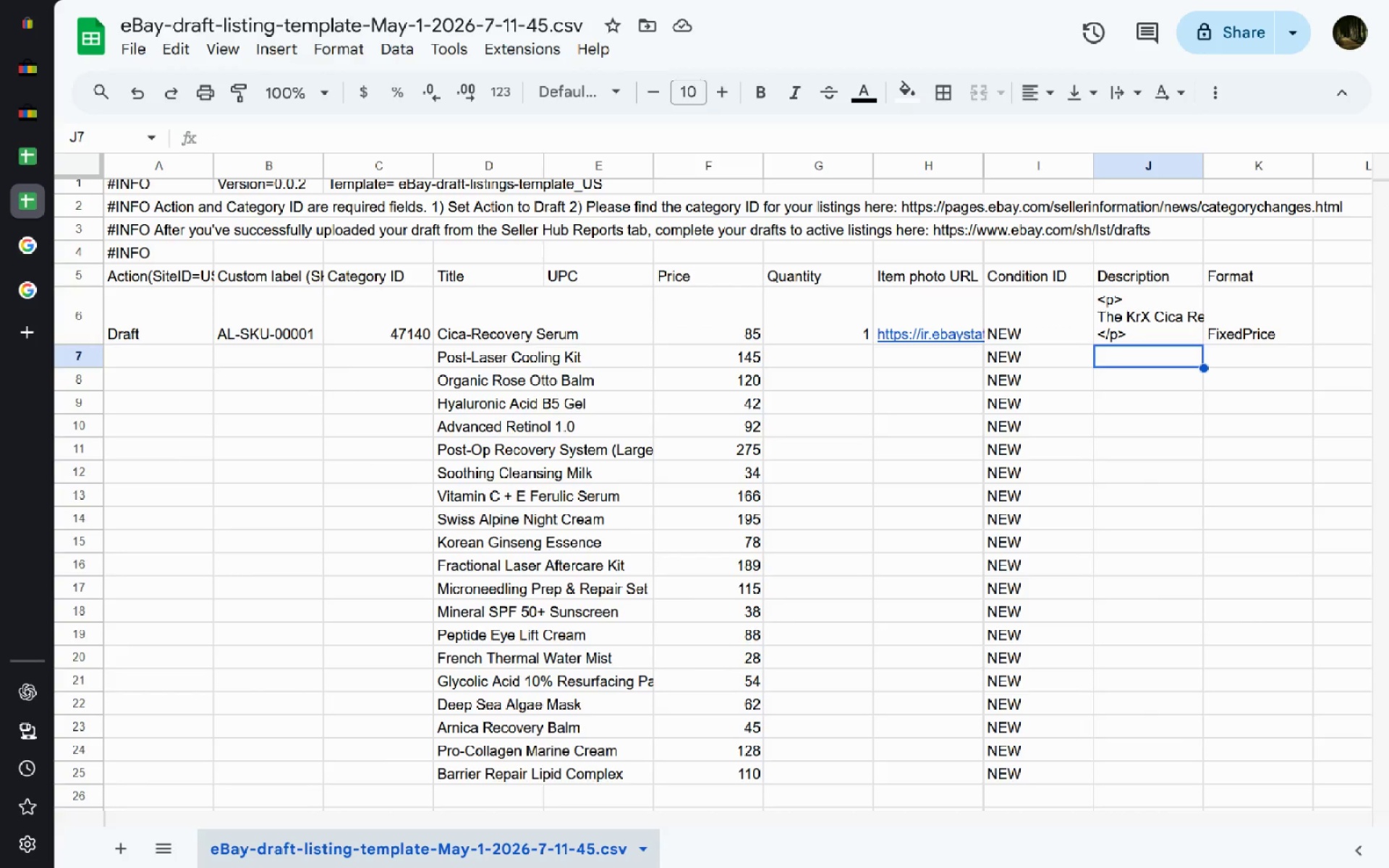 
wait(49.92)
 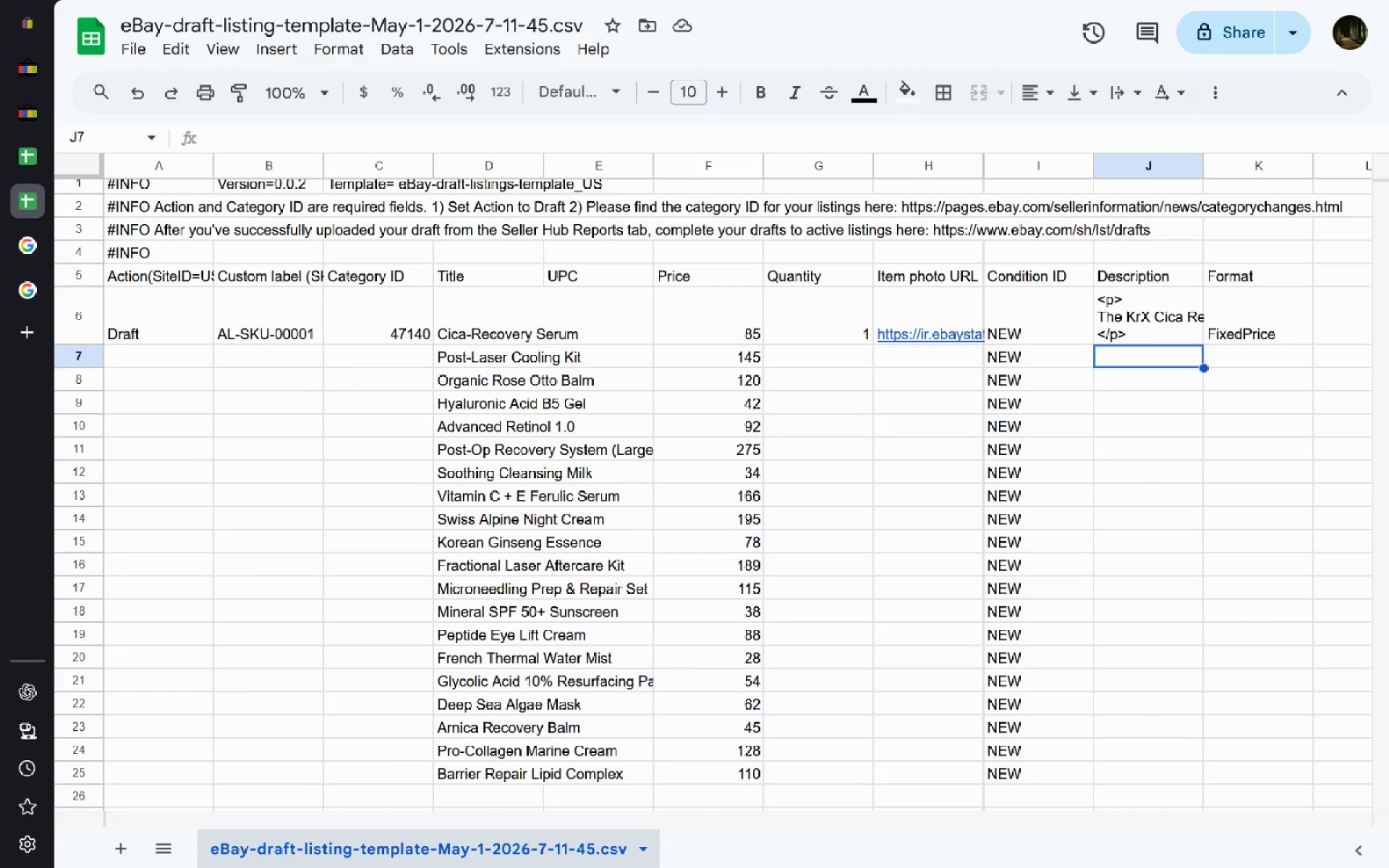 
left_click([1168, 332])
 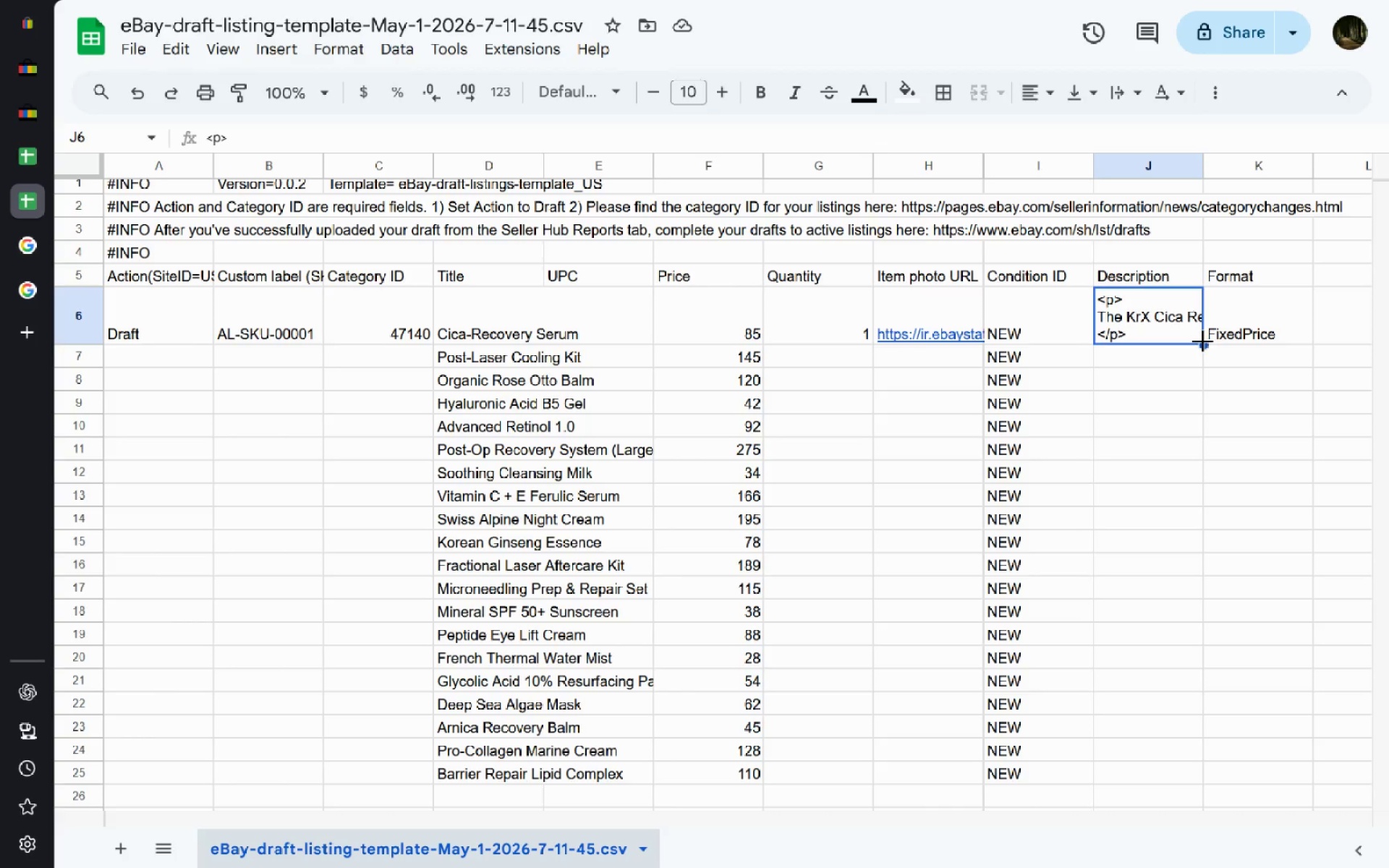 
left_click_drag(start_coordinate=[1202, 340], to_coordinate=[1195, 773])
 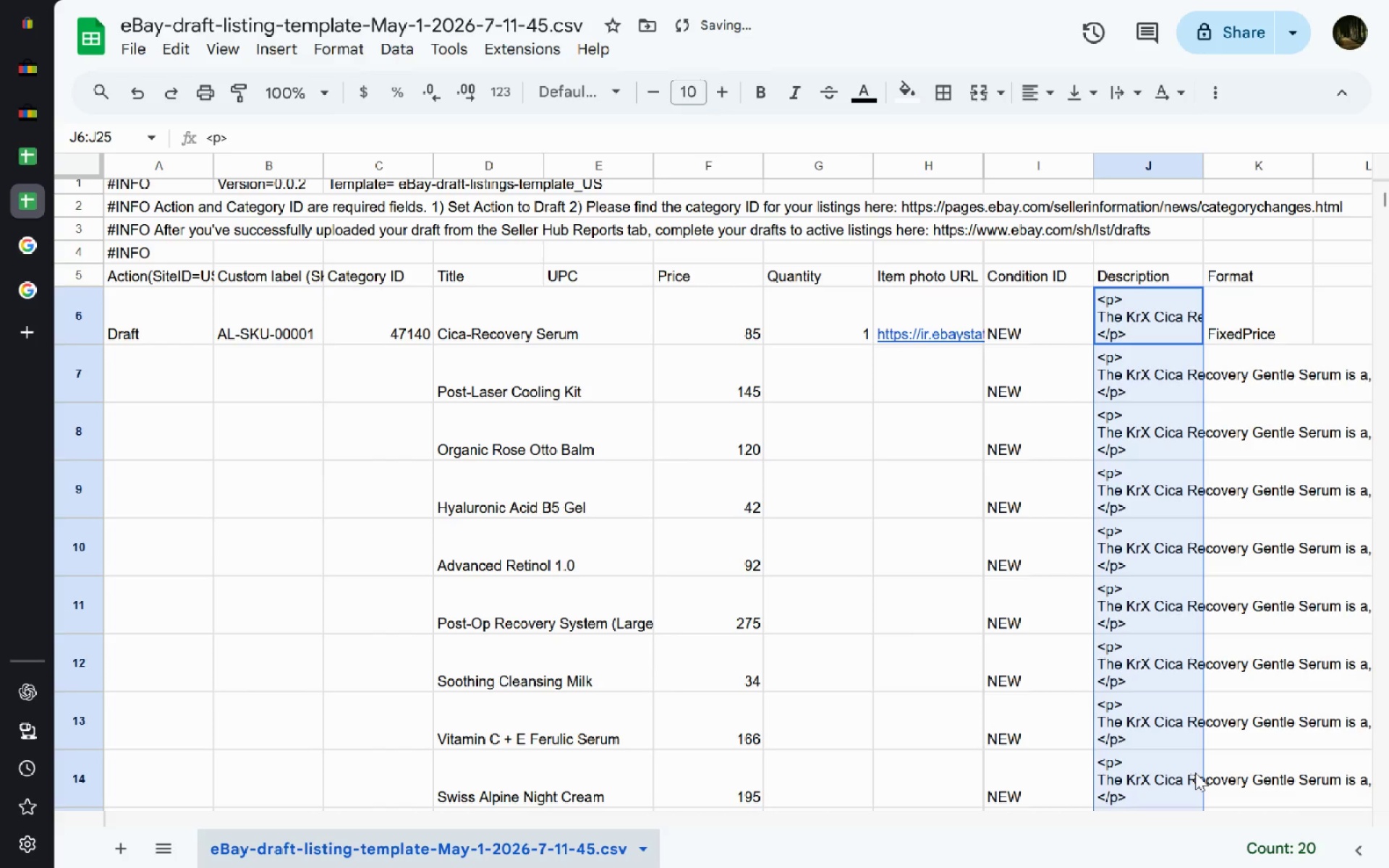 
key(Control+Z)
 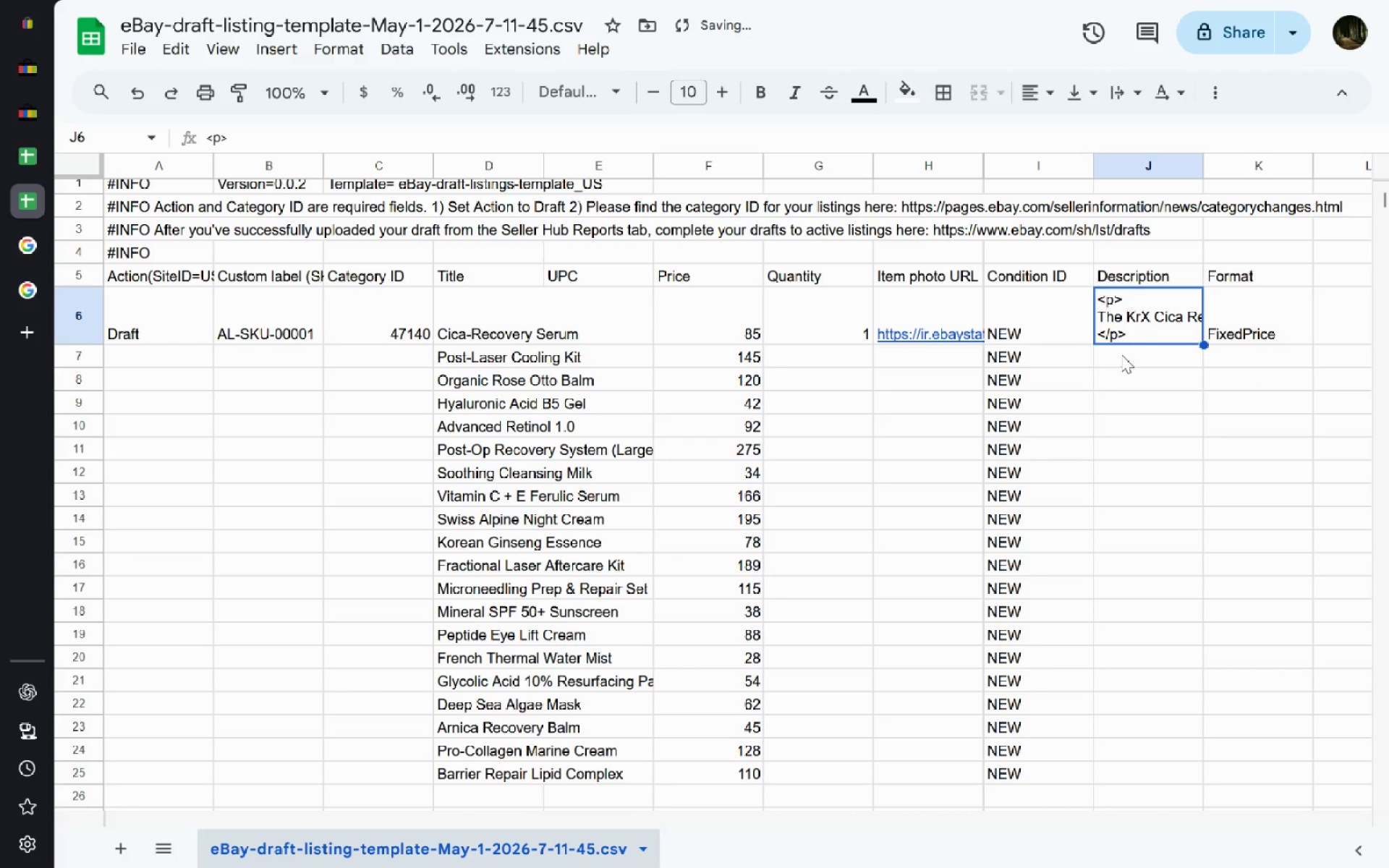 
left_click([1121, 354])
 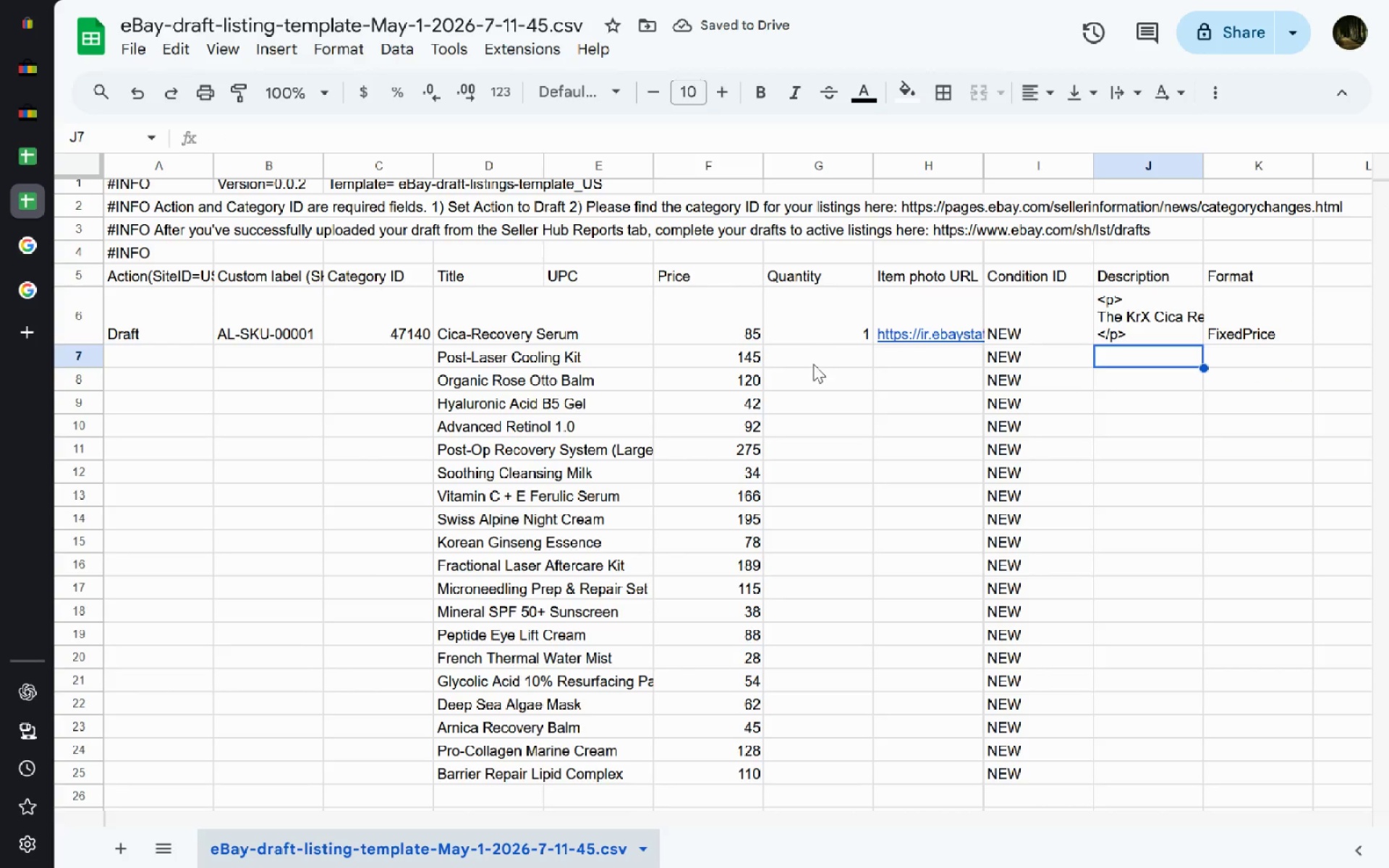 
left_click_drag(start_coordinate=[834, 330], to_coordinate=[861, 333])
 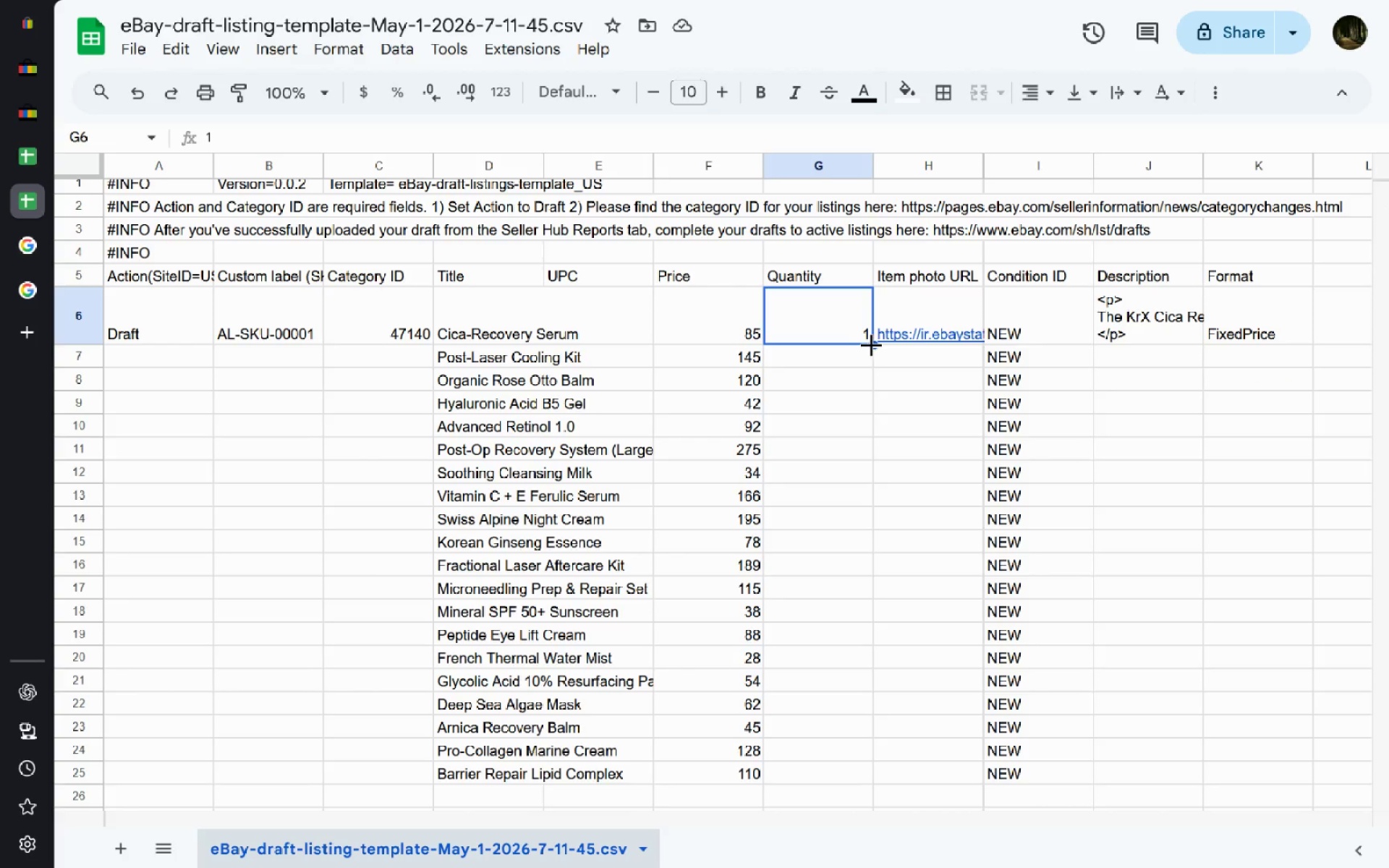 
left_click_drag(start_coordinate=[871, 344], to_coordinate=[857, 767])
 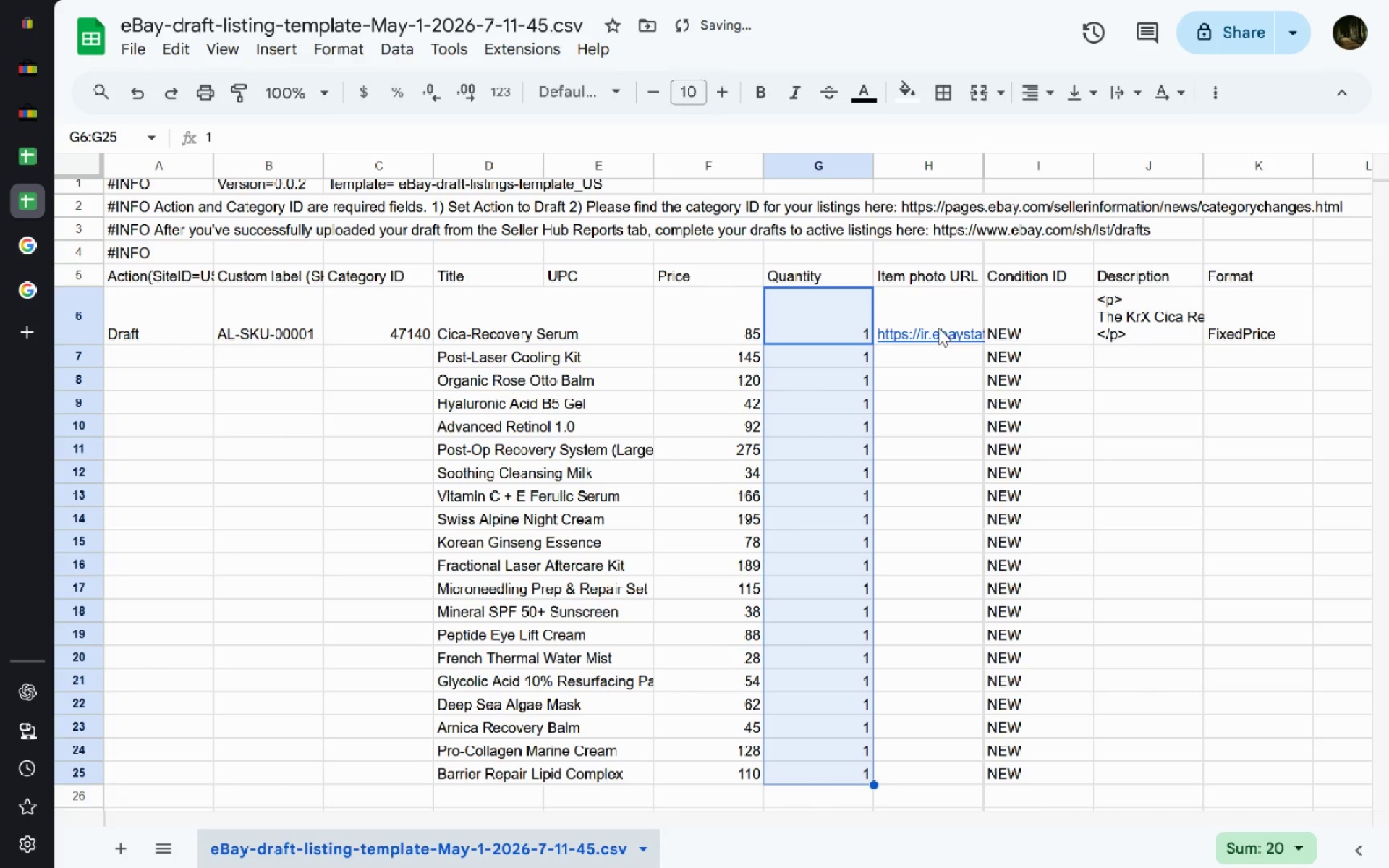 
left_click([938, 323])
 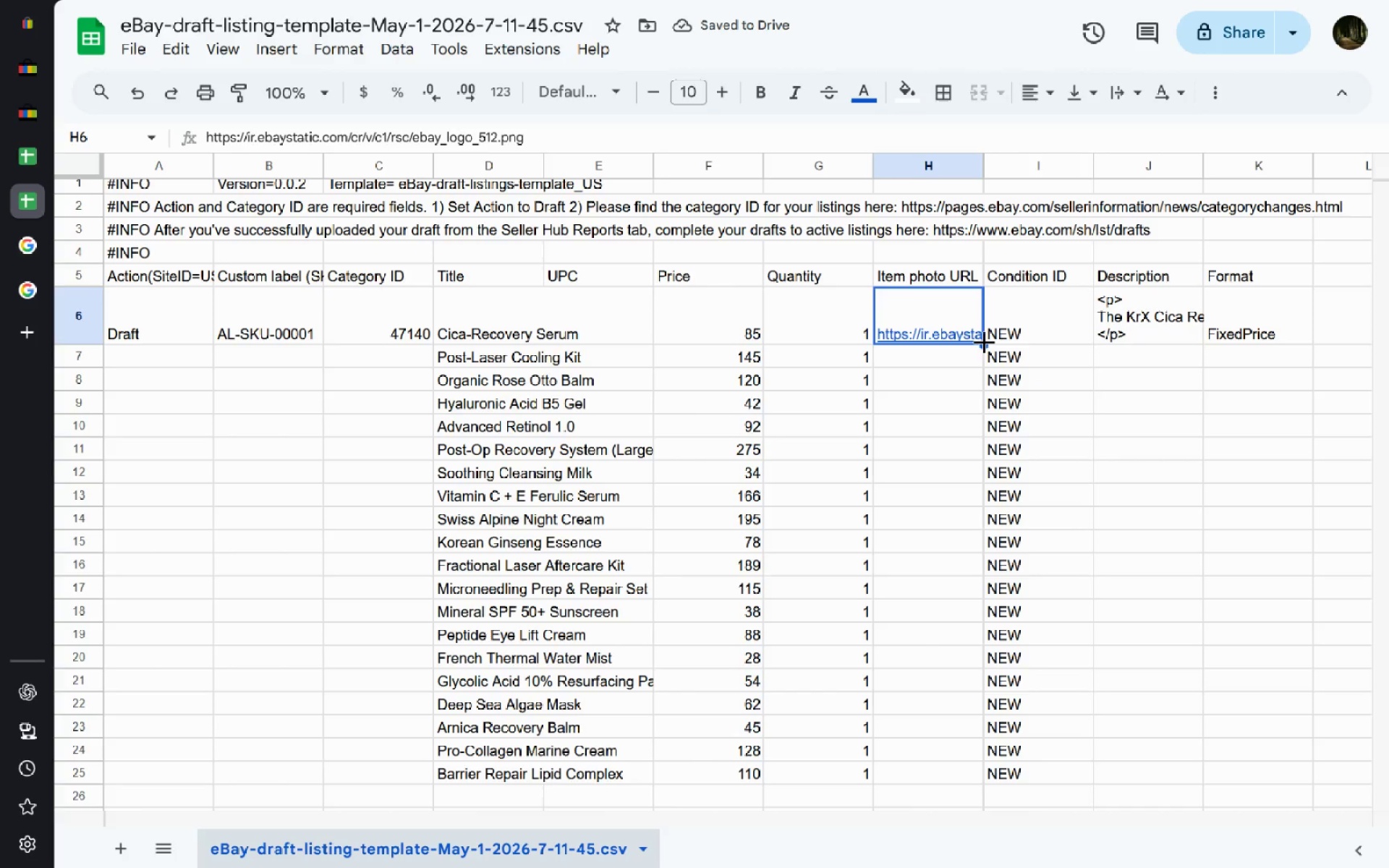 
left_click_drag(start_coordinate=[984, 341], to_coordinate=[964, 783])
 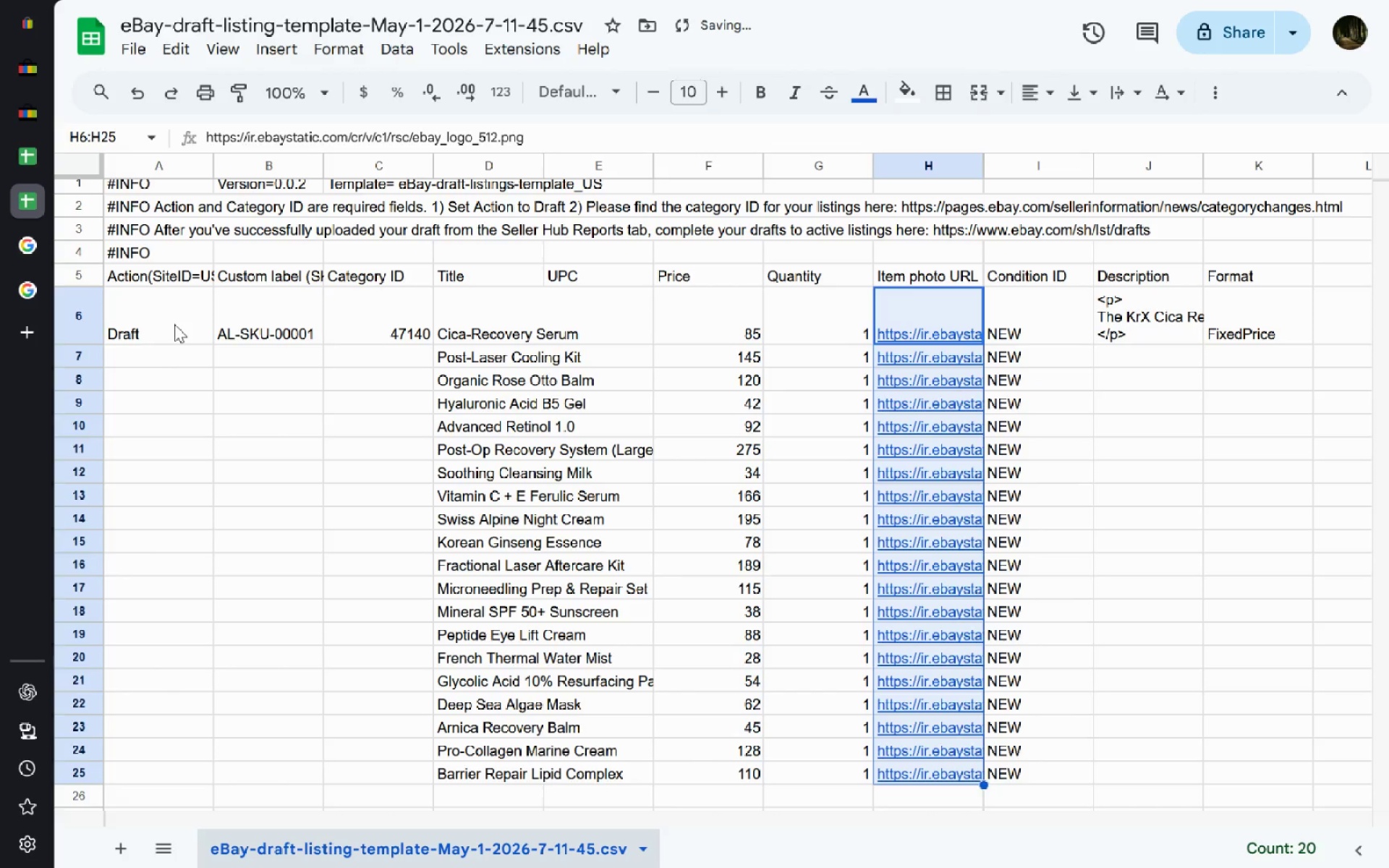 
left_click([174, 324])
 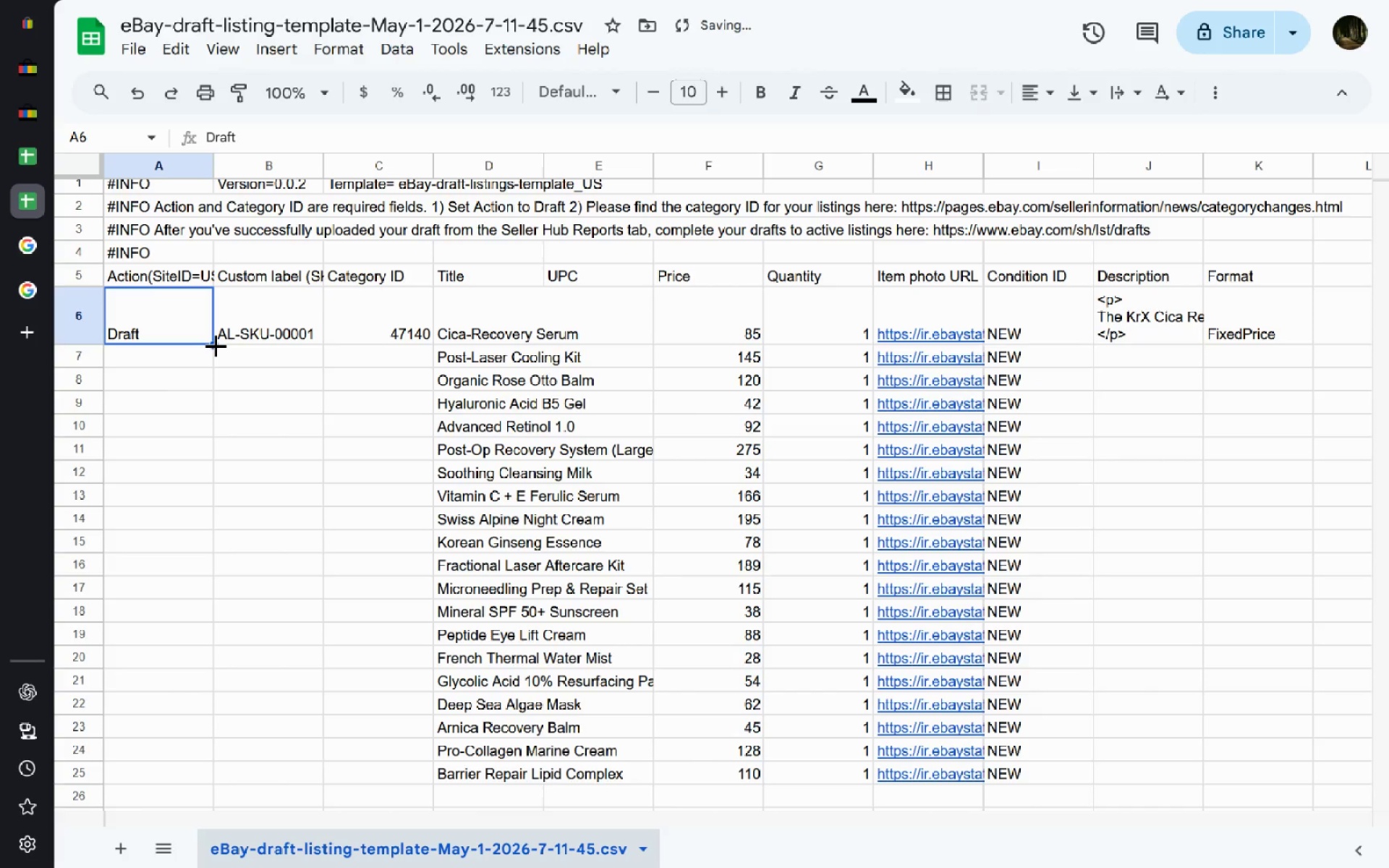 
left_click_drag(start_coordinate=[216, 345], to_coordinate=[204, 775])
 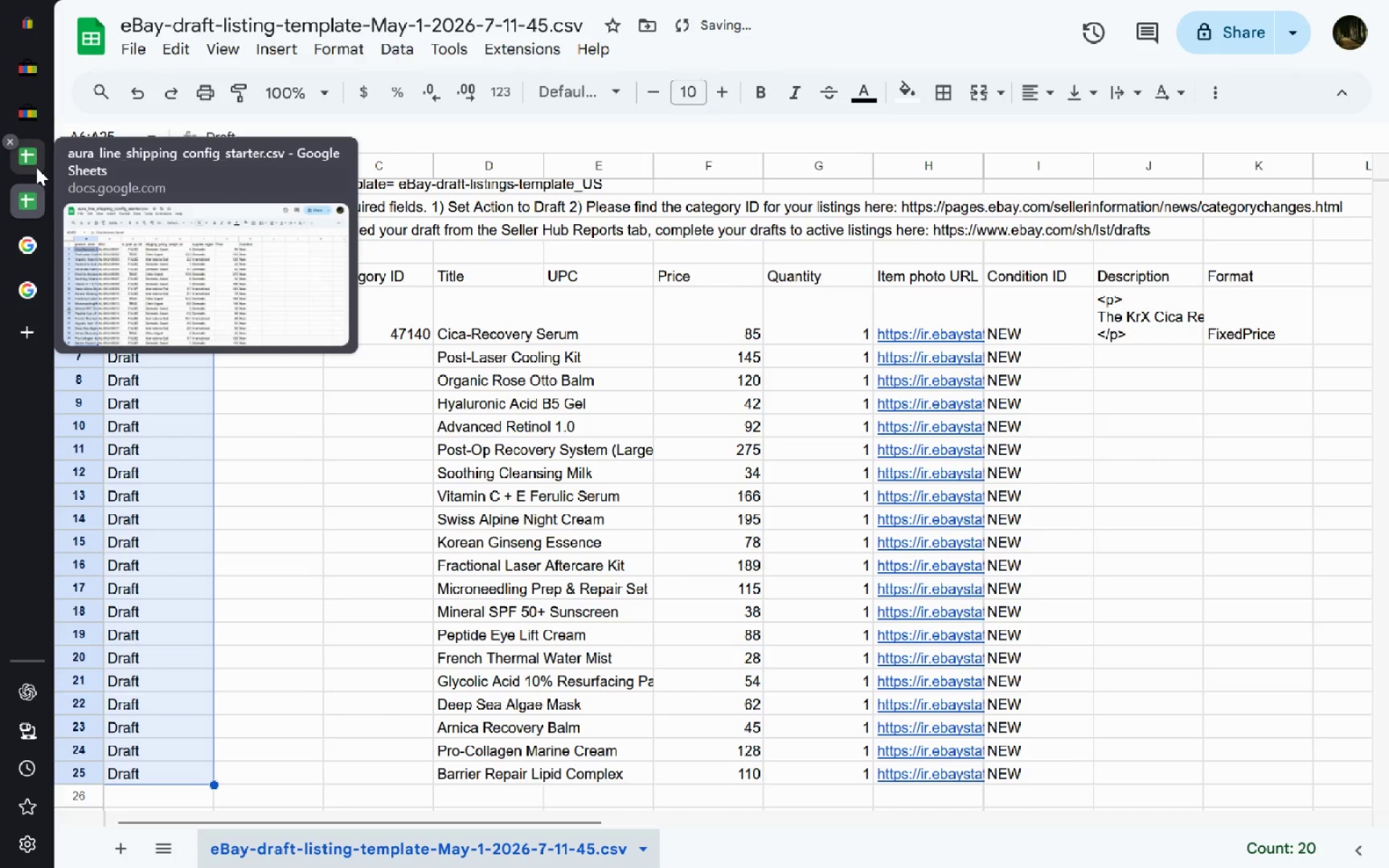 
left_click([36, 167])
 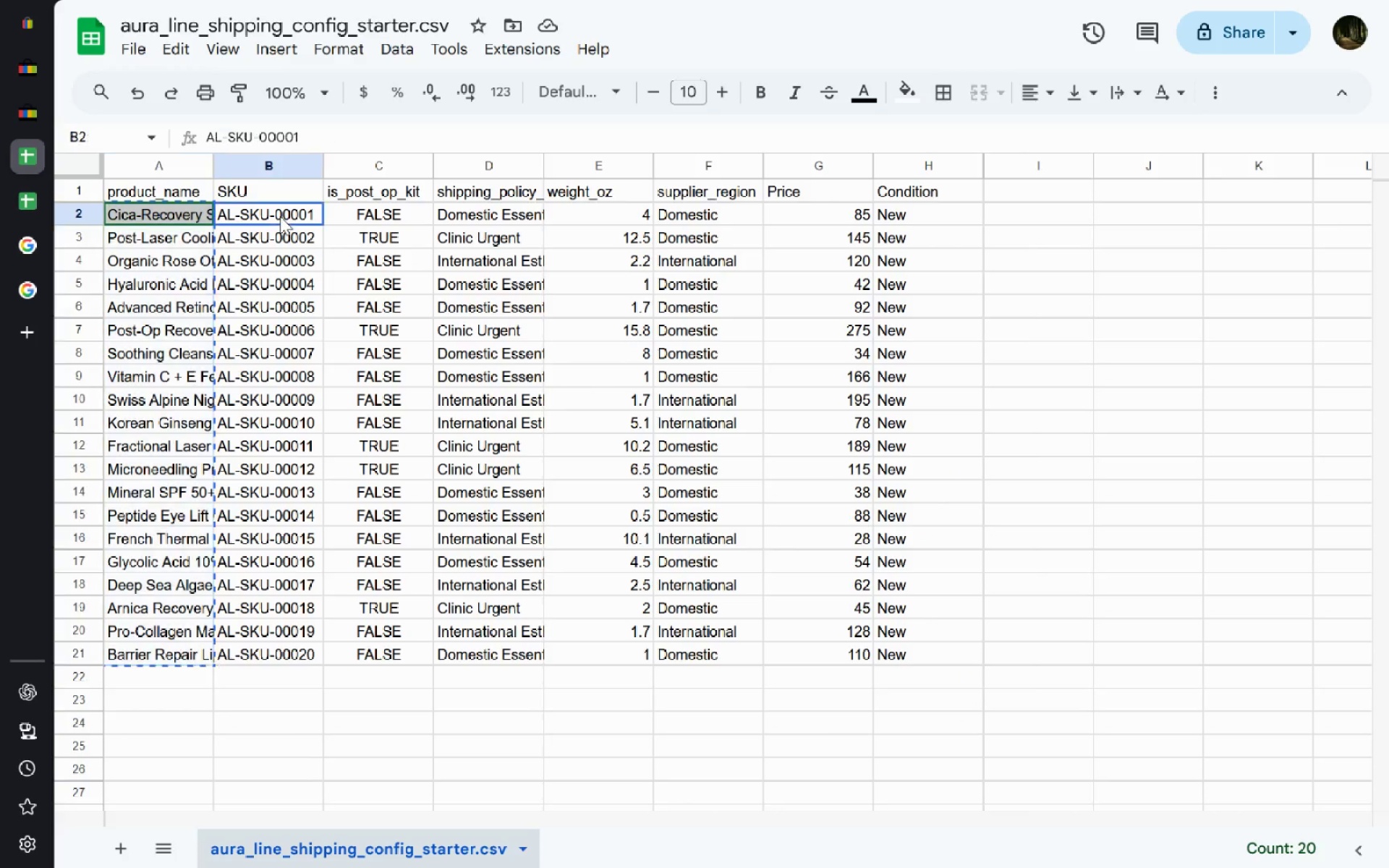 
left_click_drag(start_coordinate=[280, 216], to_coordinate=[292, 659])
 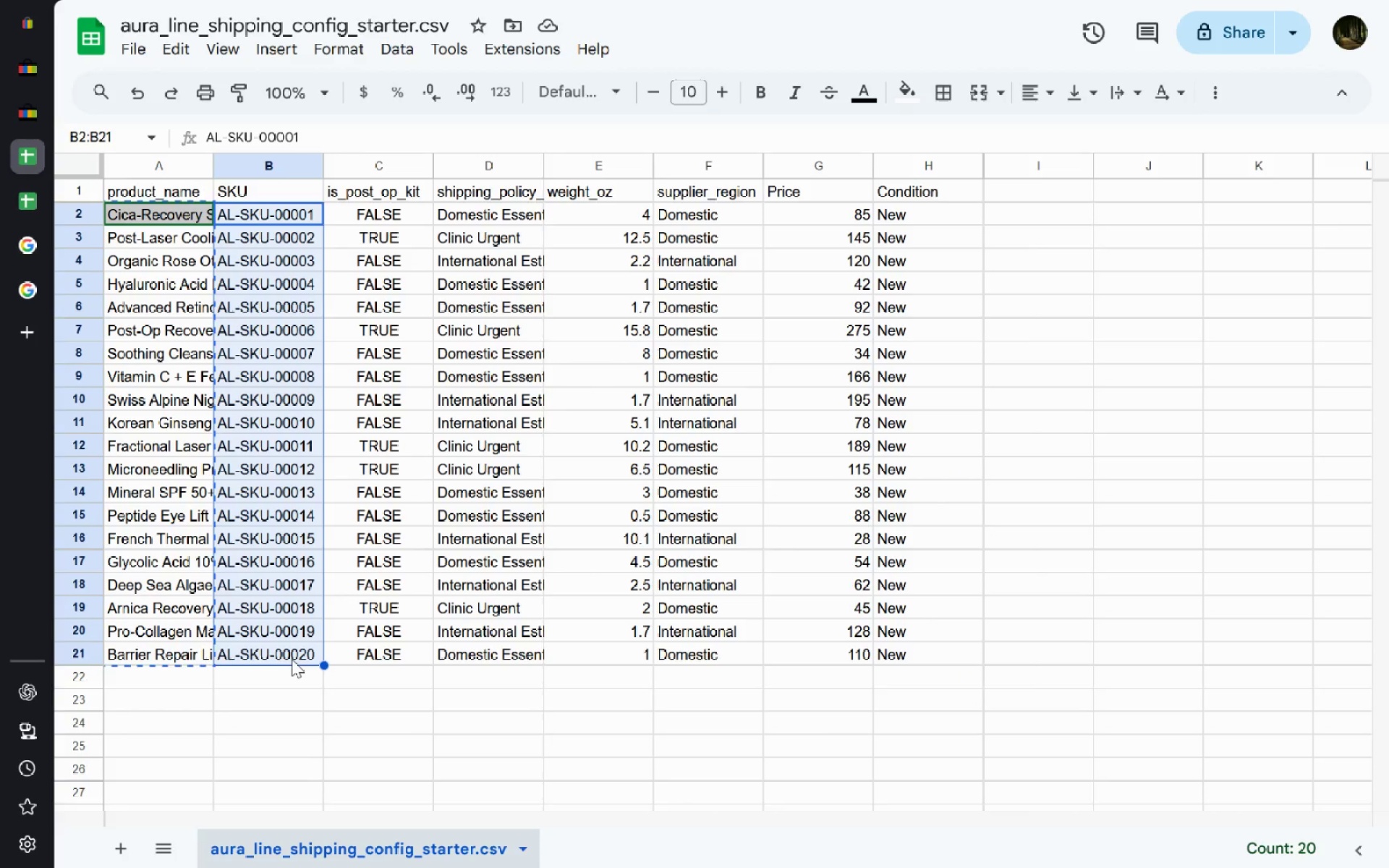 
key(Control+C)
 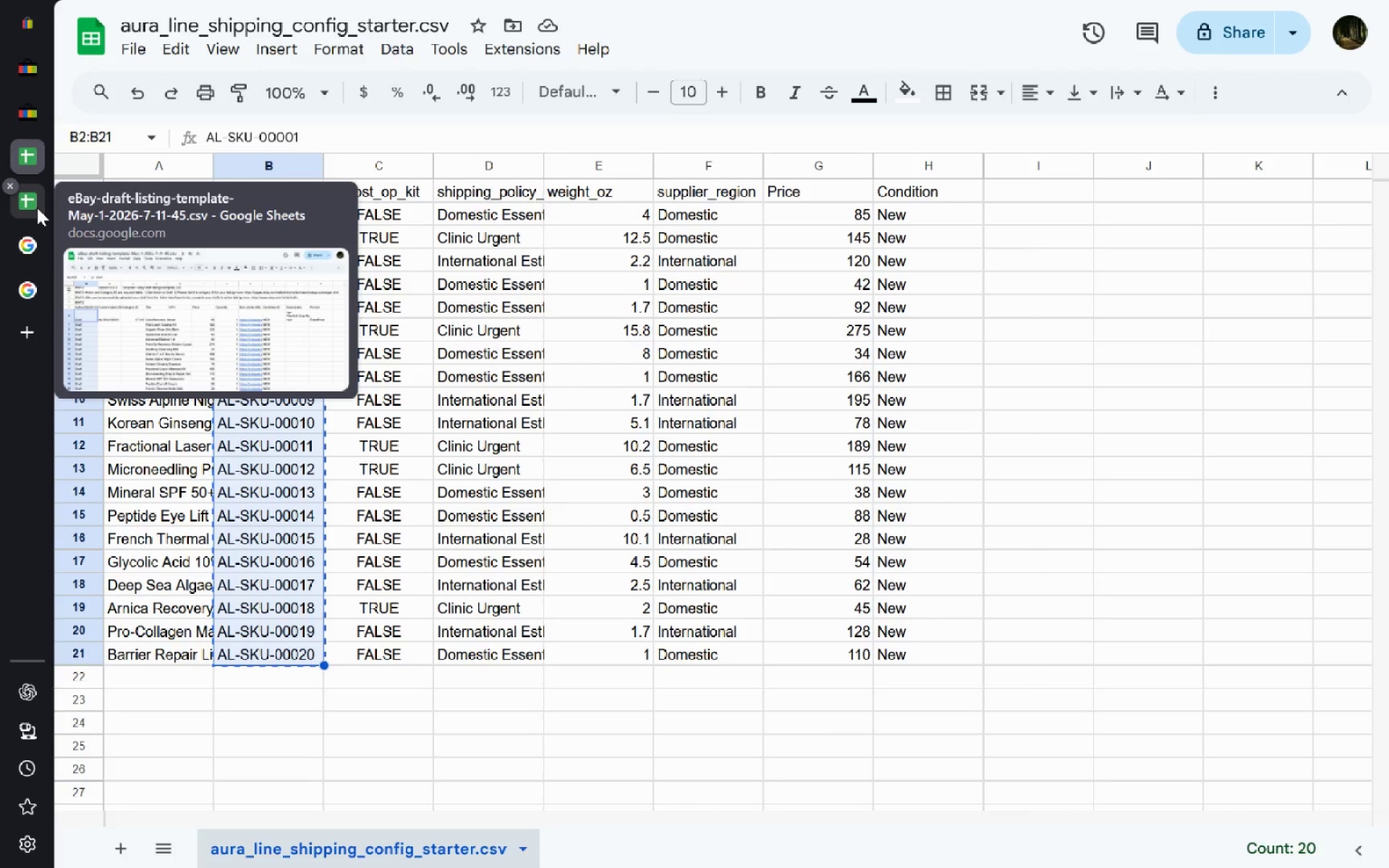 
left_click([37, 208])
 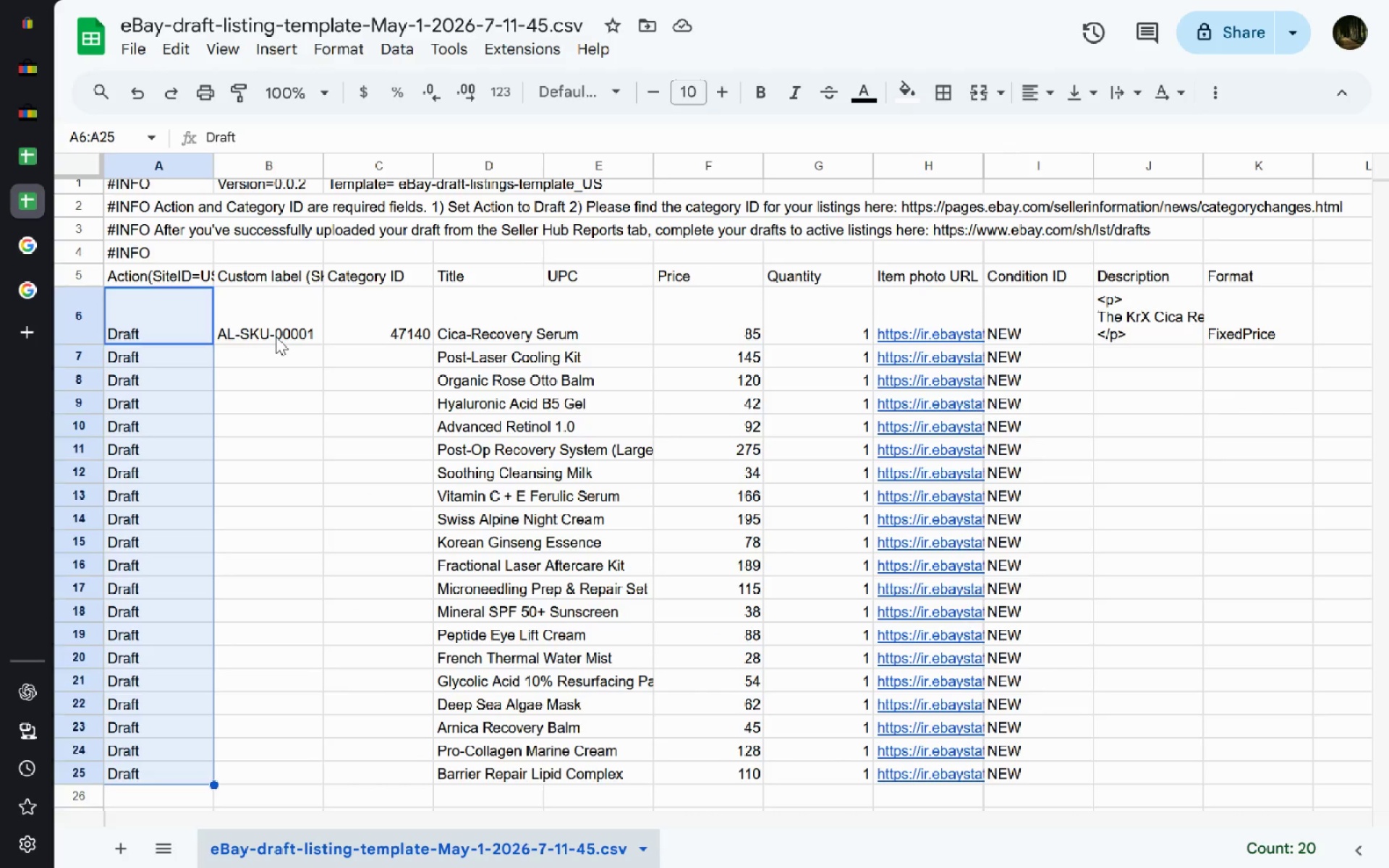 
left_click([276, 336])
 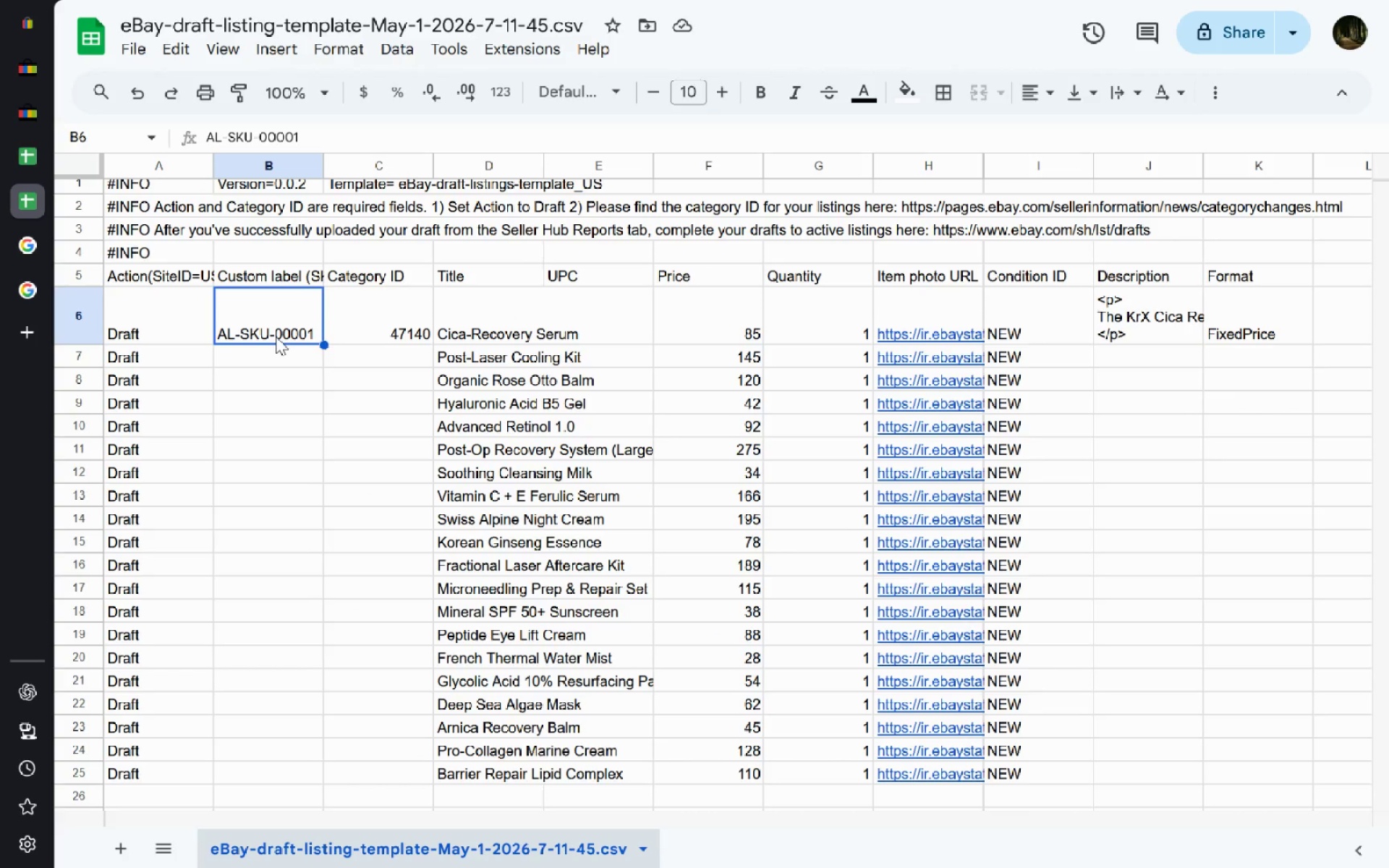 
key(Control+V)
 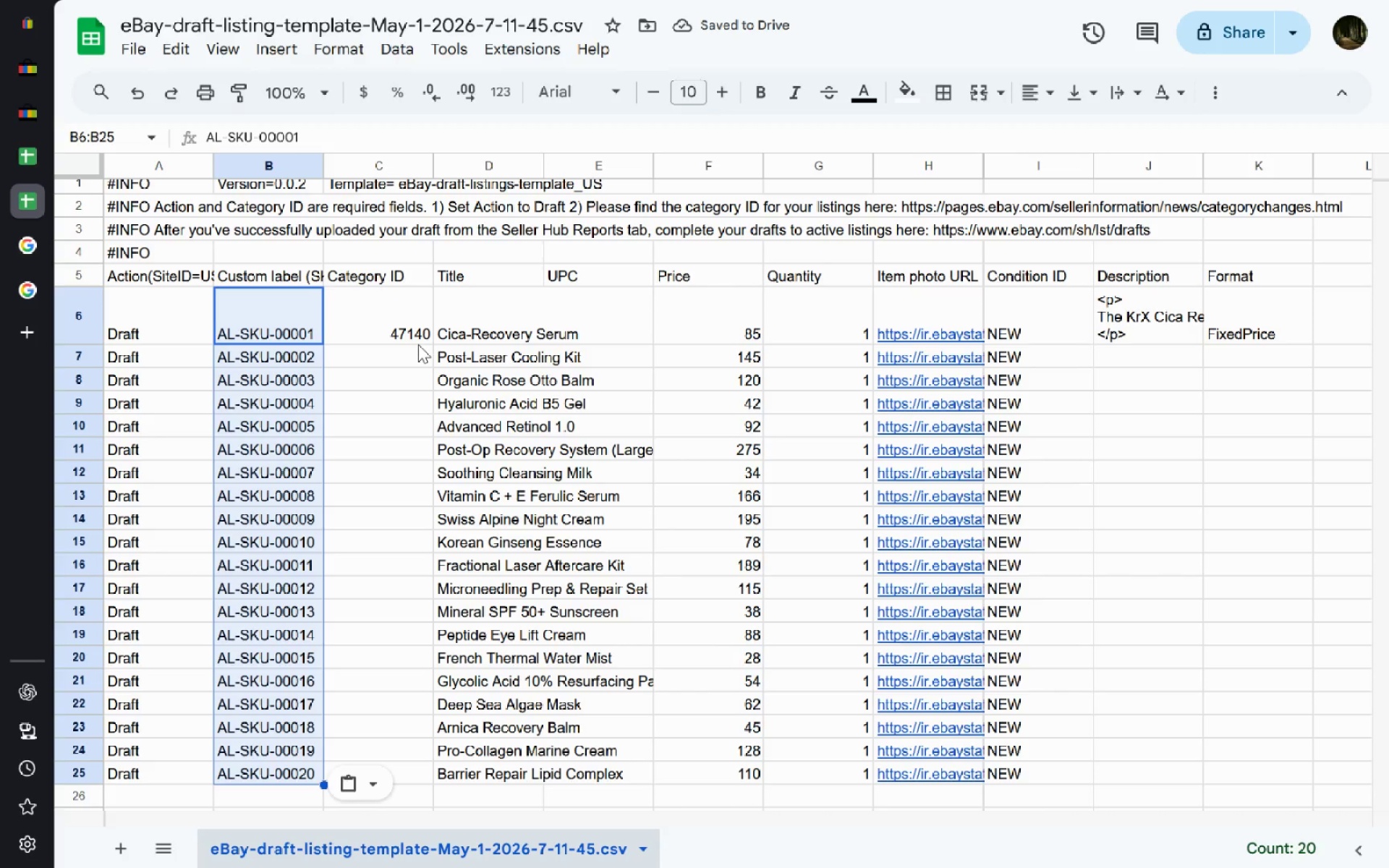 
wait(5.83)
 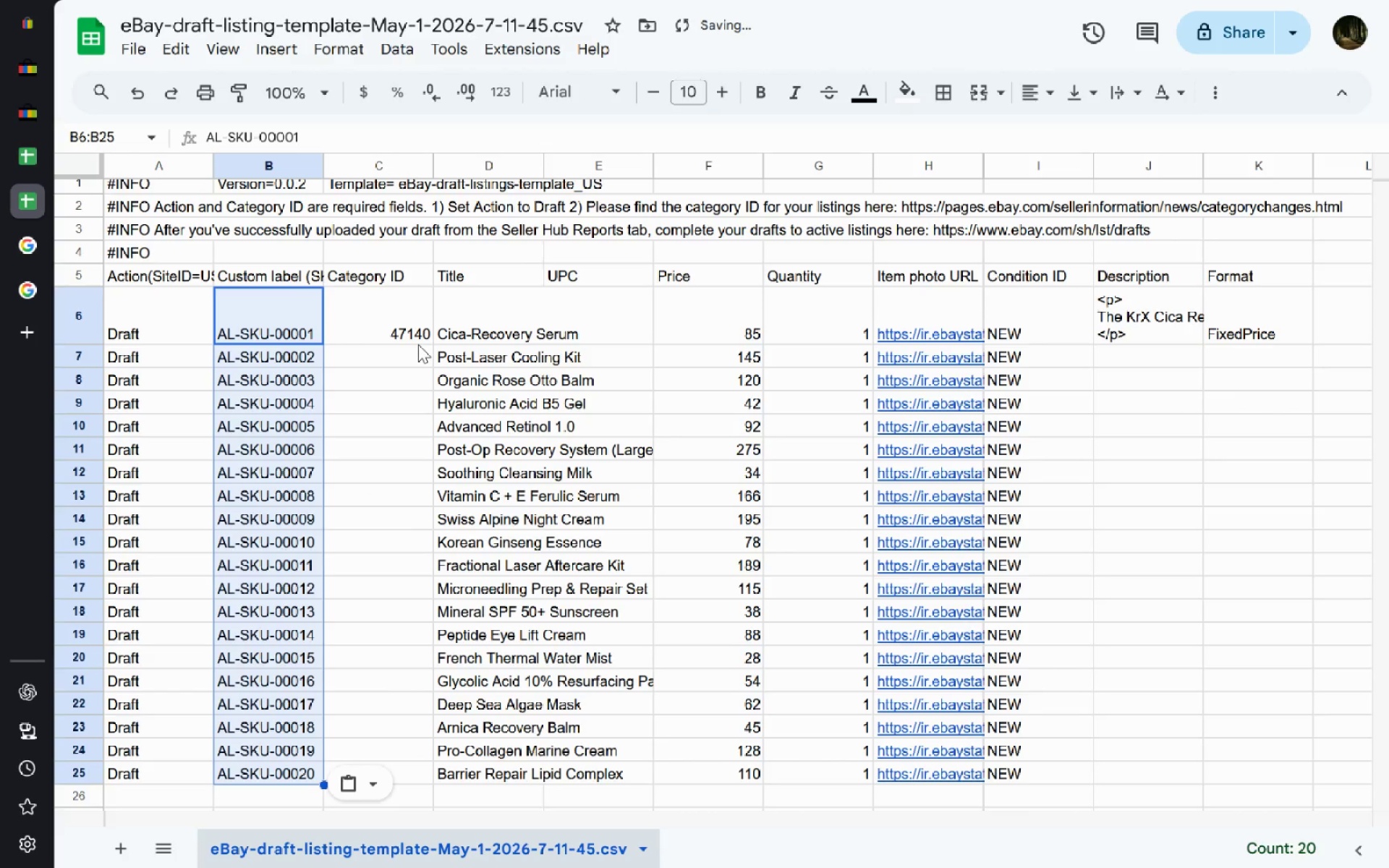 
mouse_move([60, 260])
 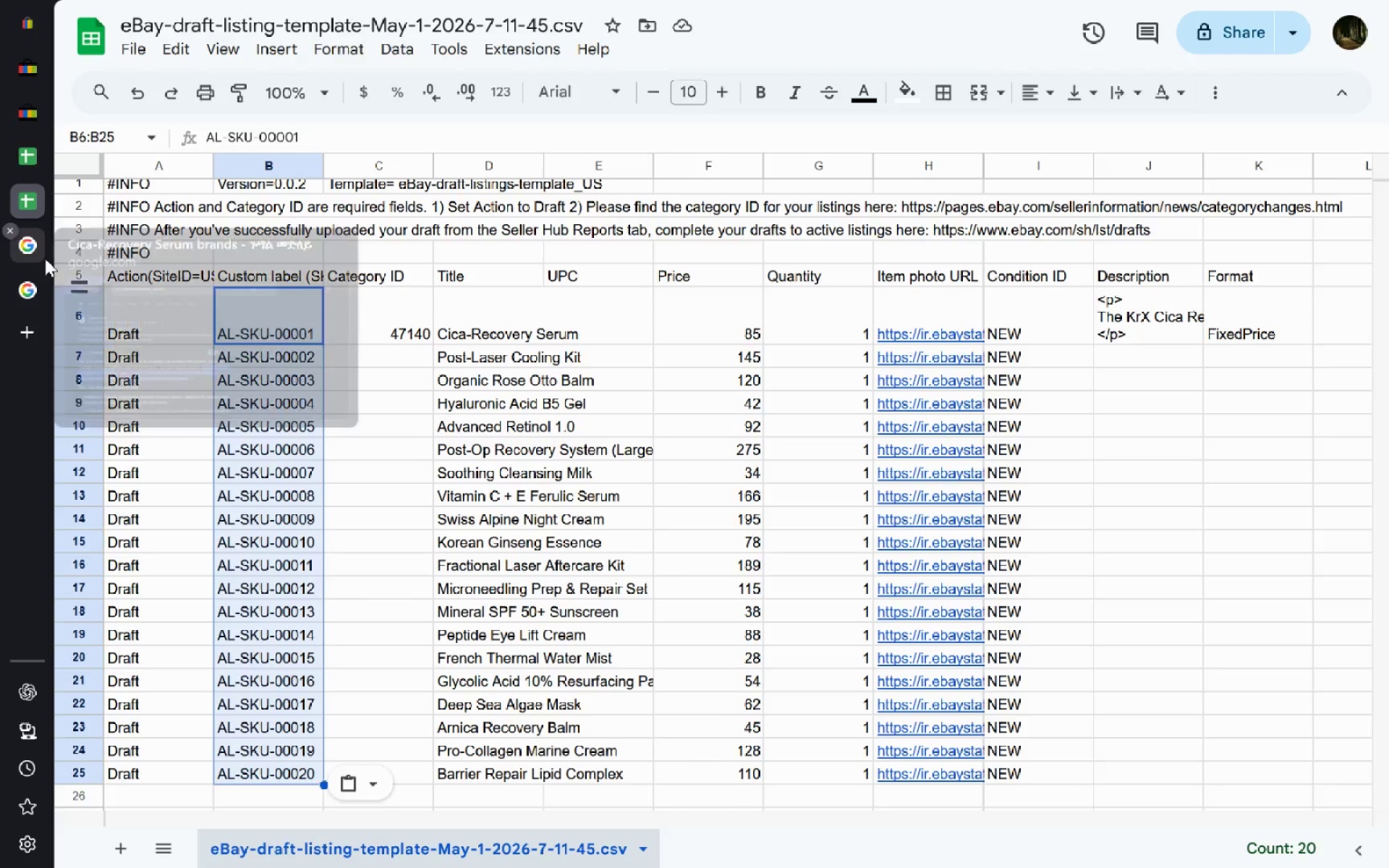 
left_click([45, 258])
 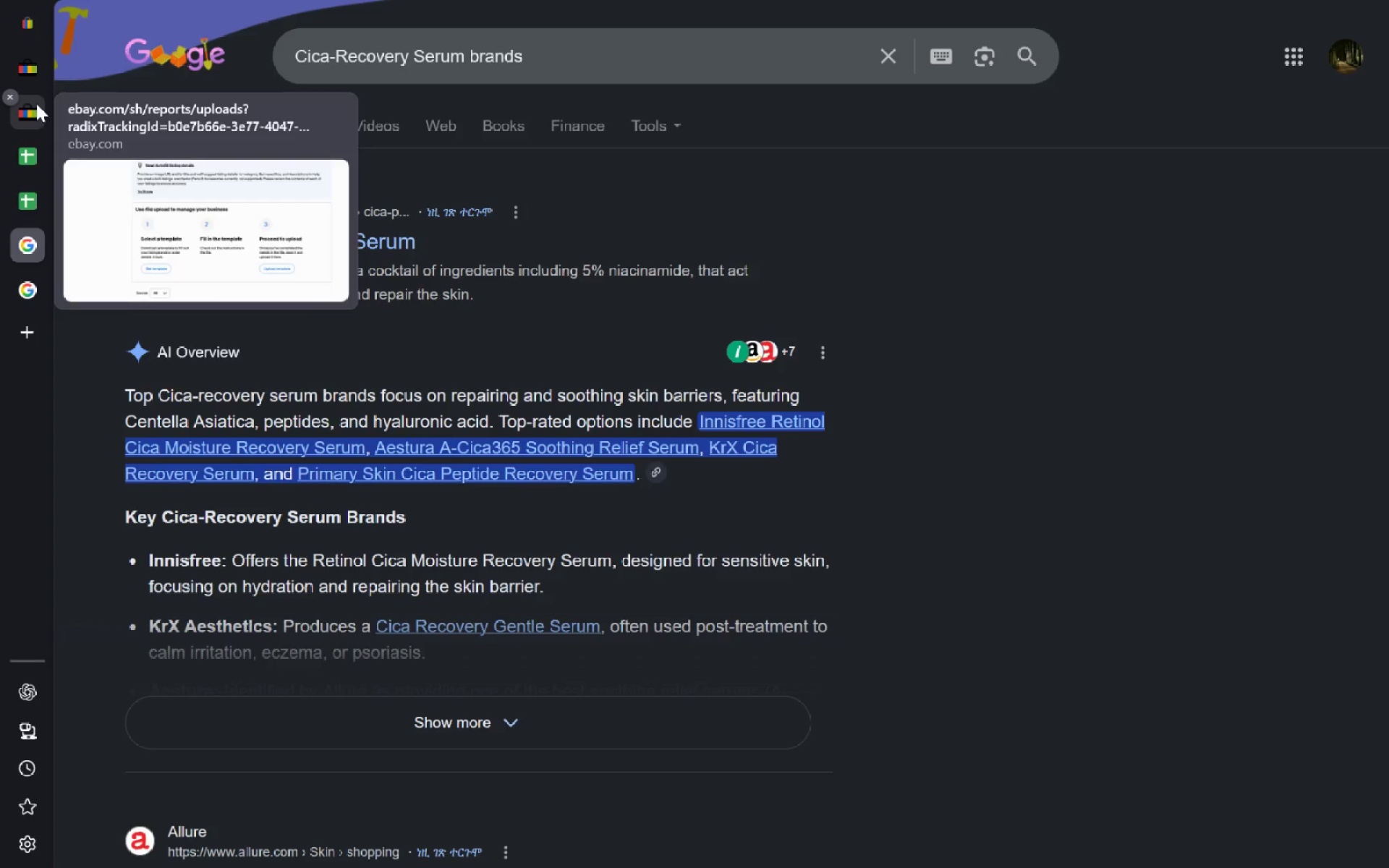 
left_click([36, 103])
 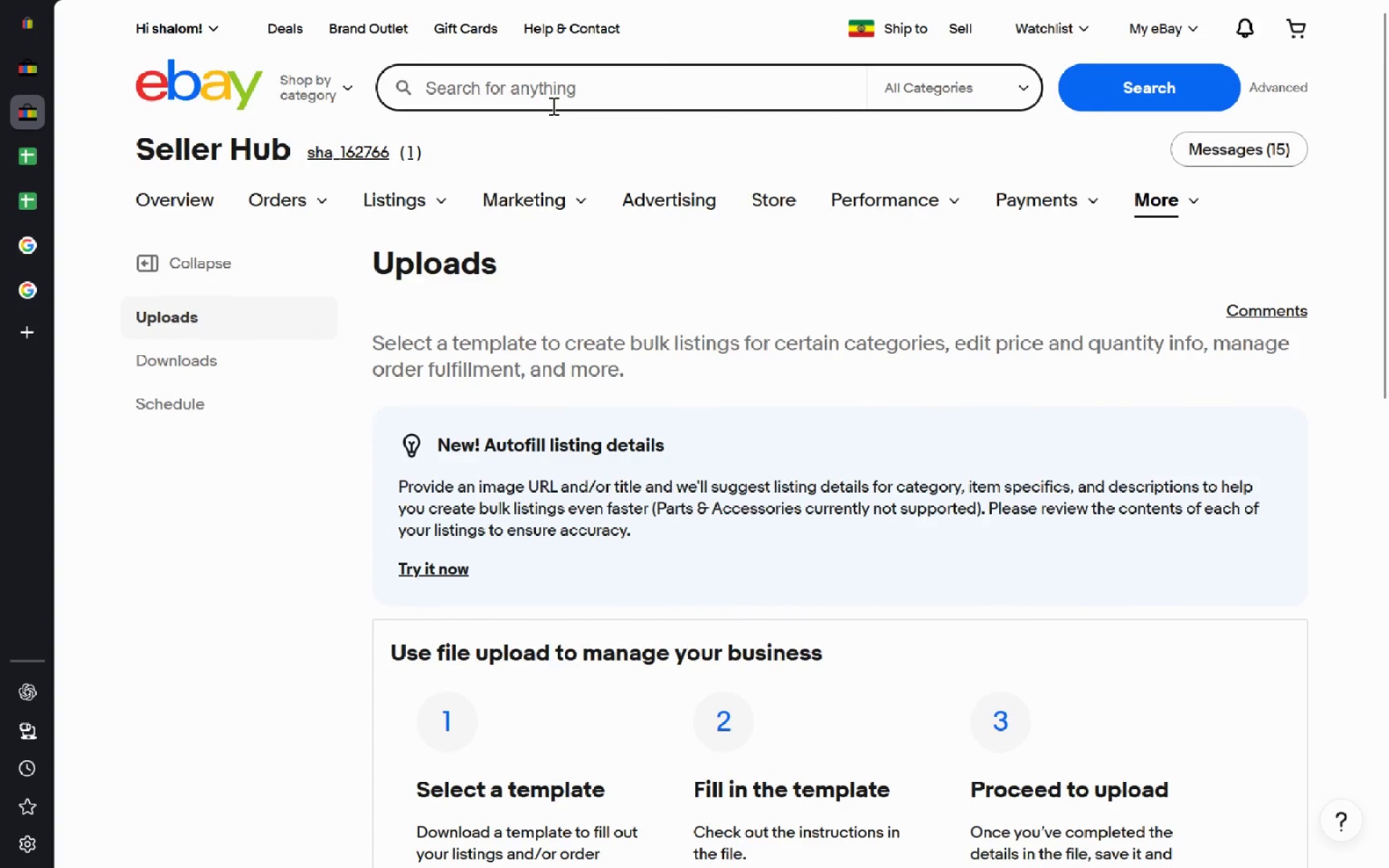 
left_click([552, 106])
 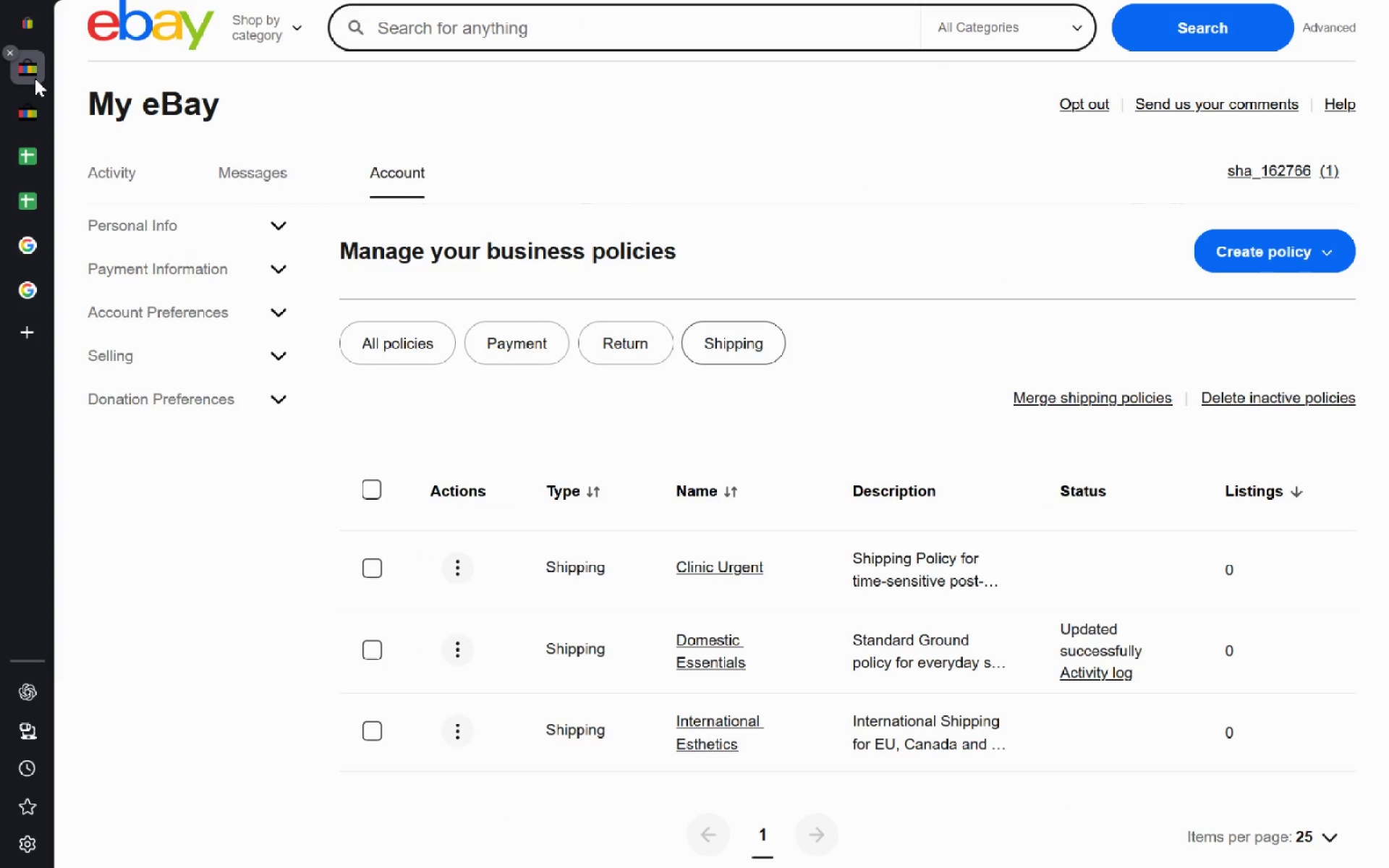 
left_click([35, 78])
 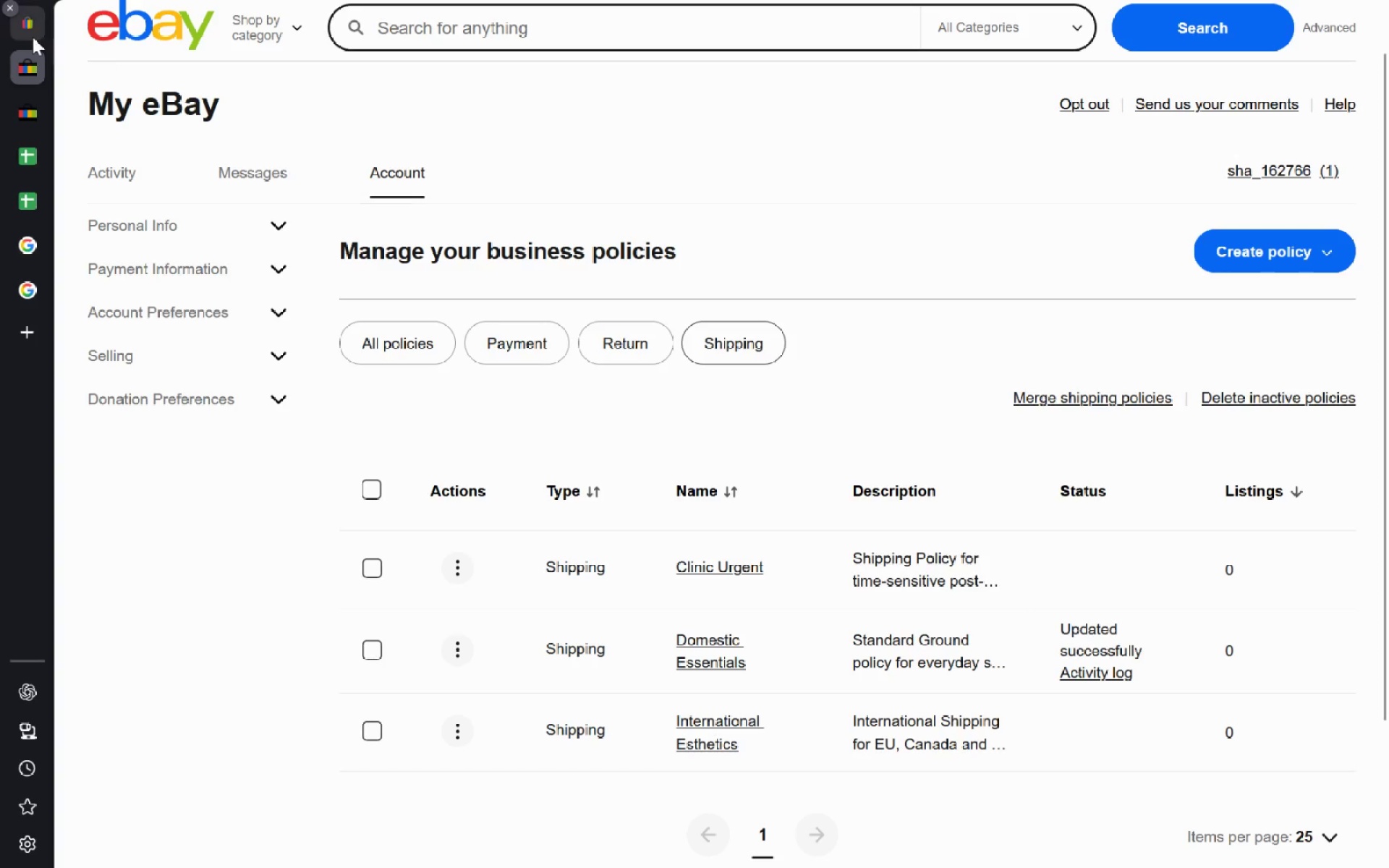 
left_click([33, 37])
 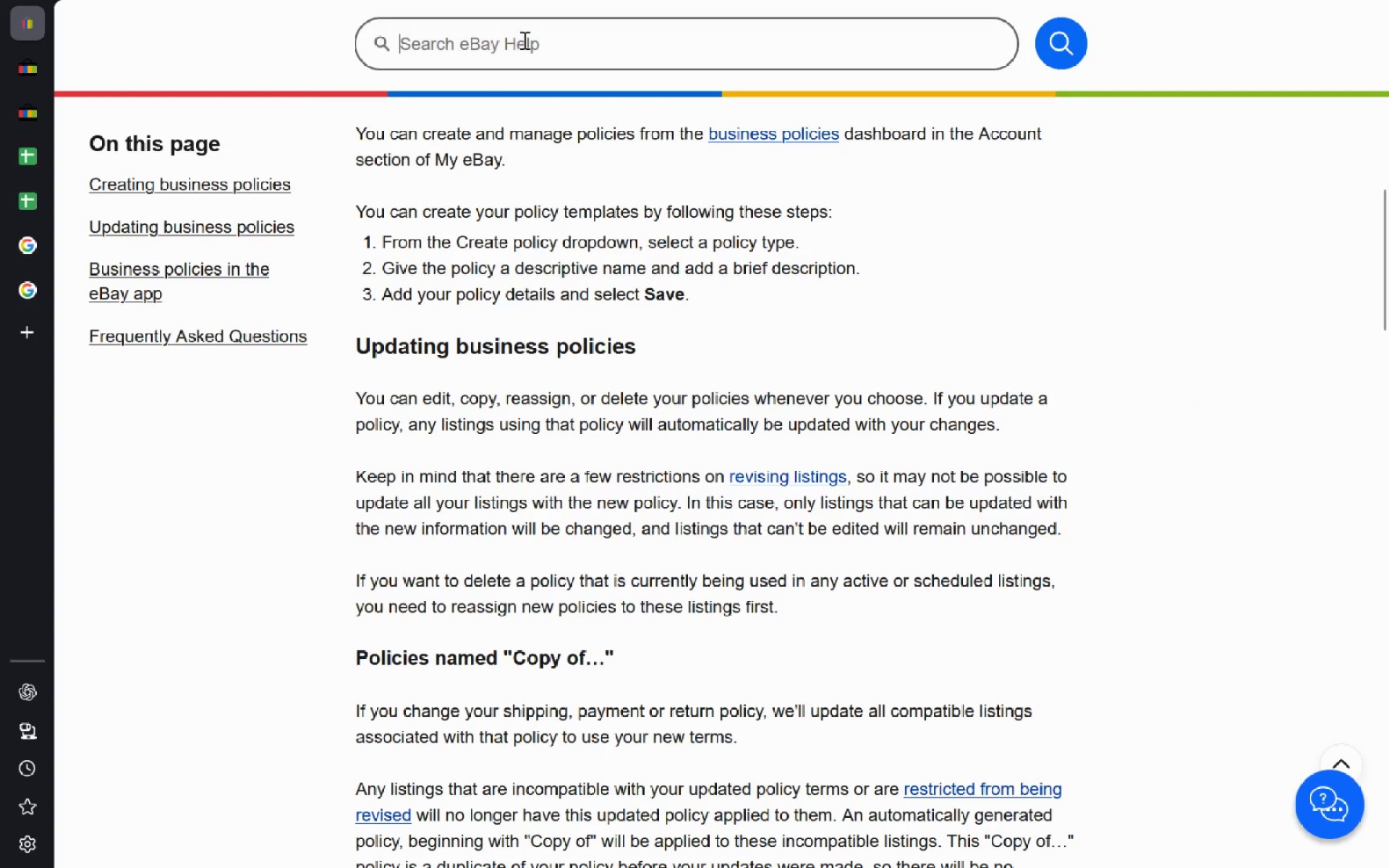 
left_click([523, 40])
 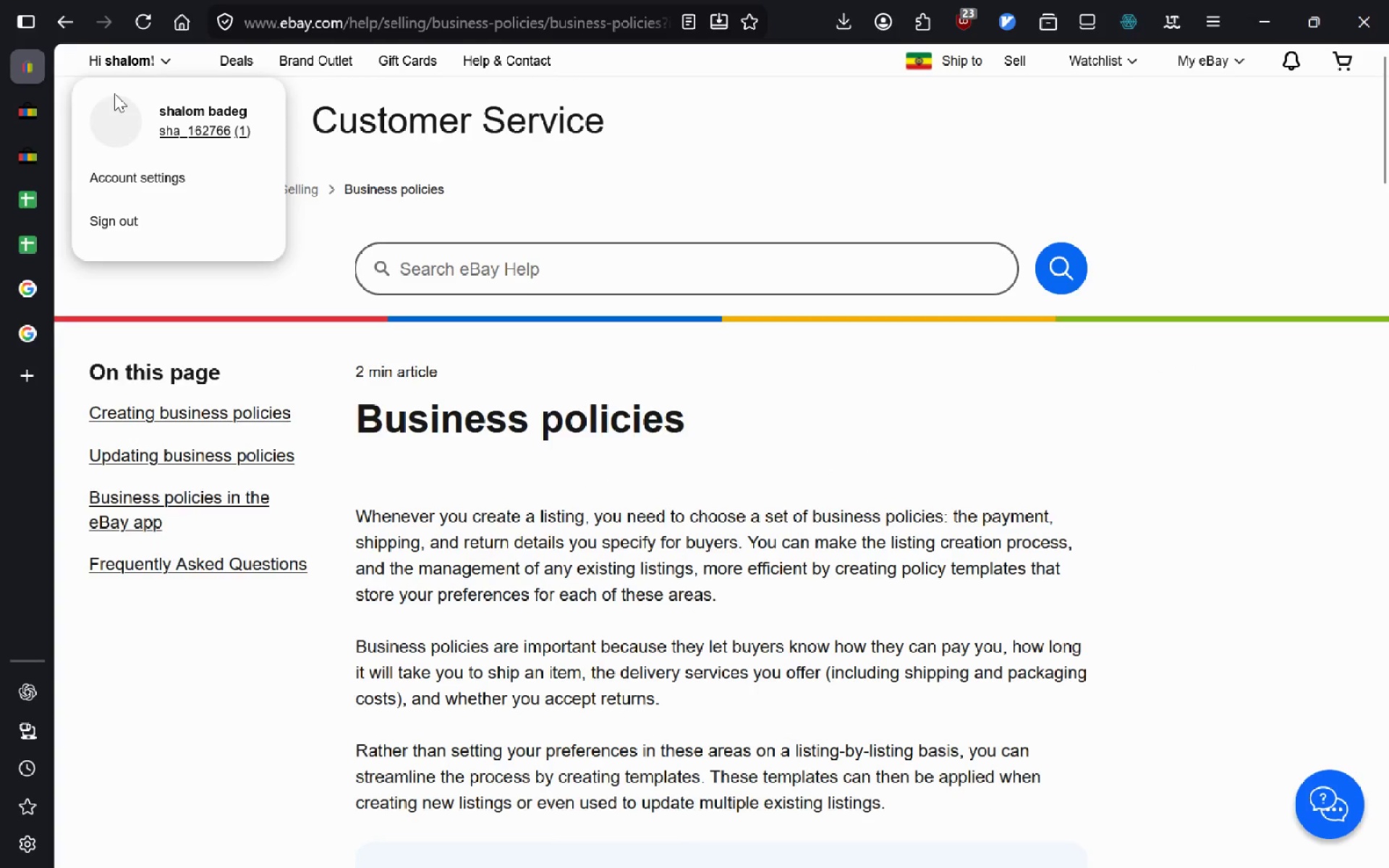 
left_click([167, 81])
 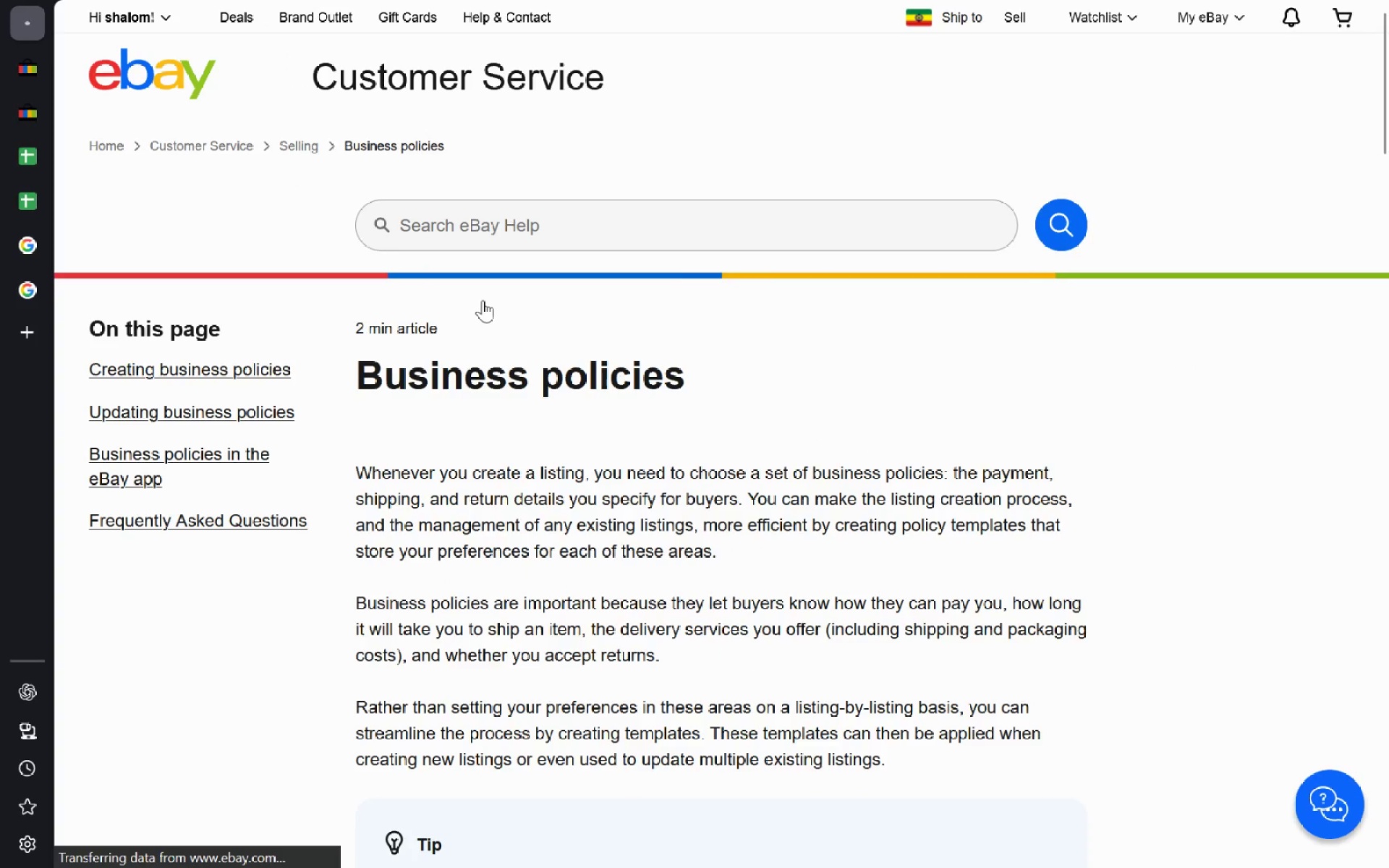 
key(VolumeUp)
 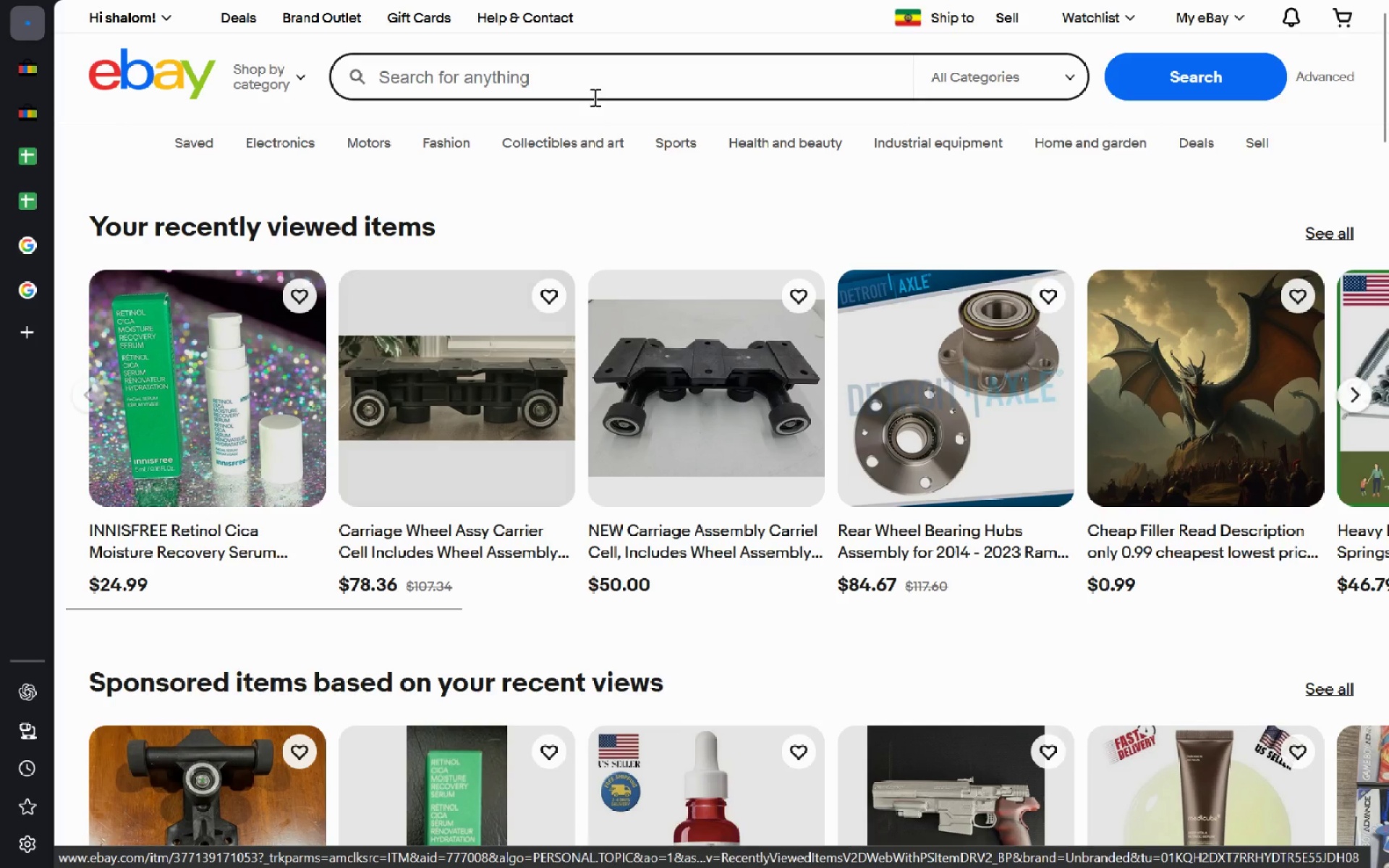 
left_click([592, 91])
 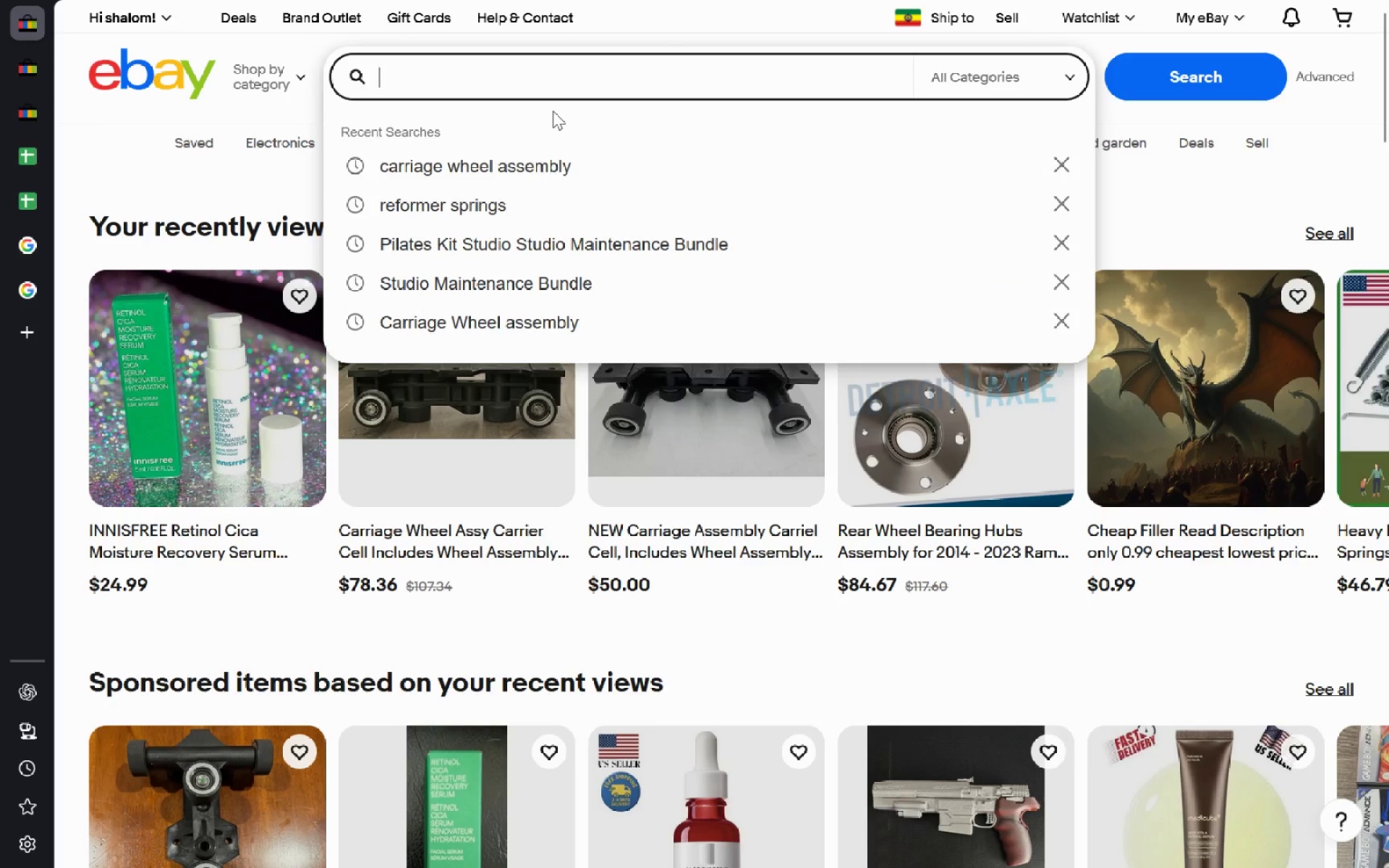 
type(skin care)
 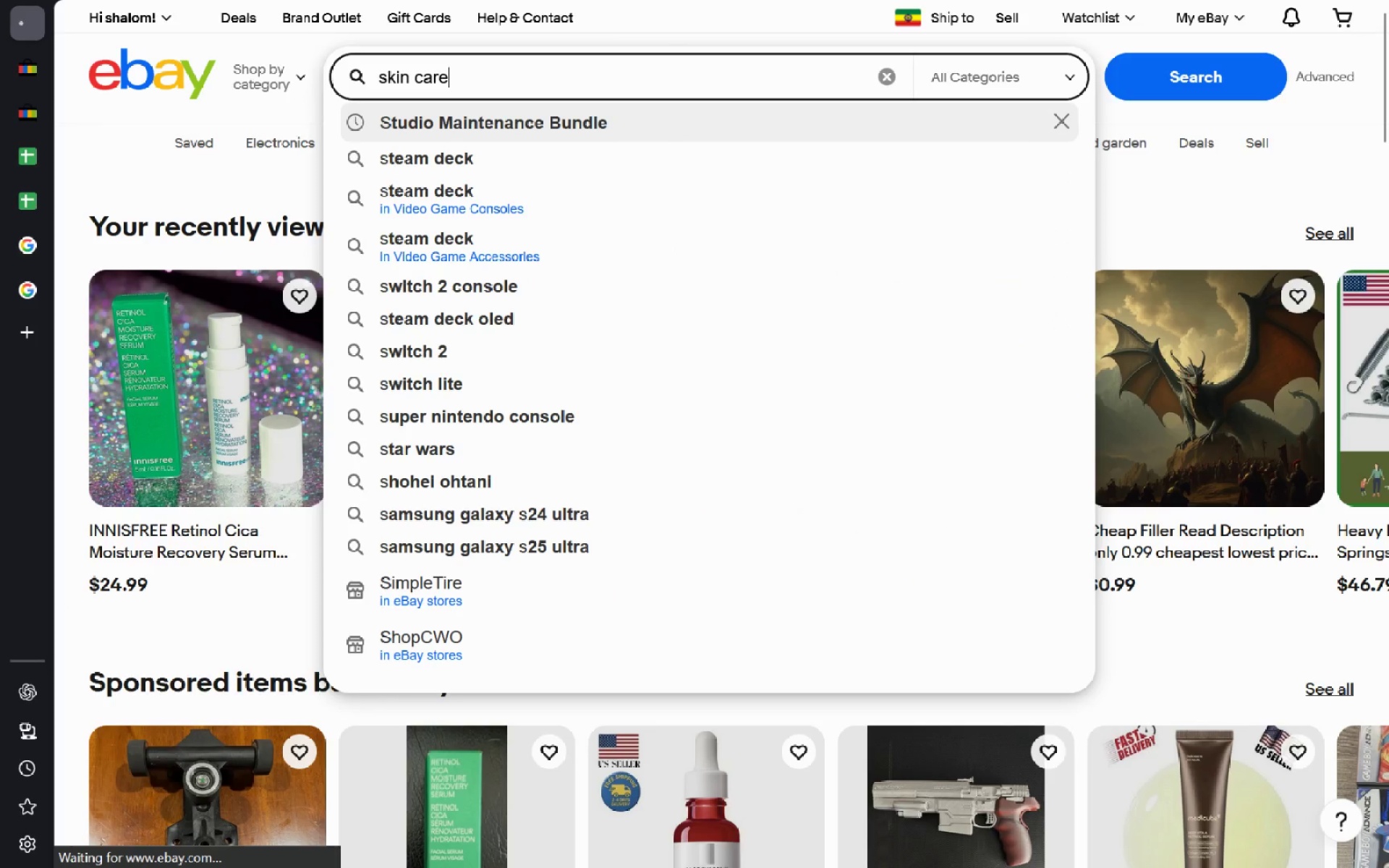 
key(Enter)
 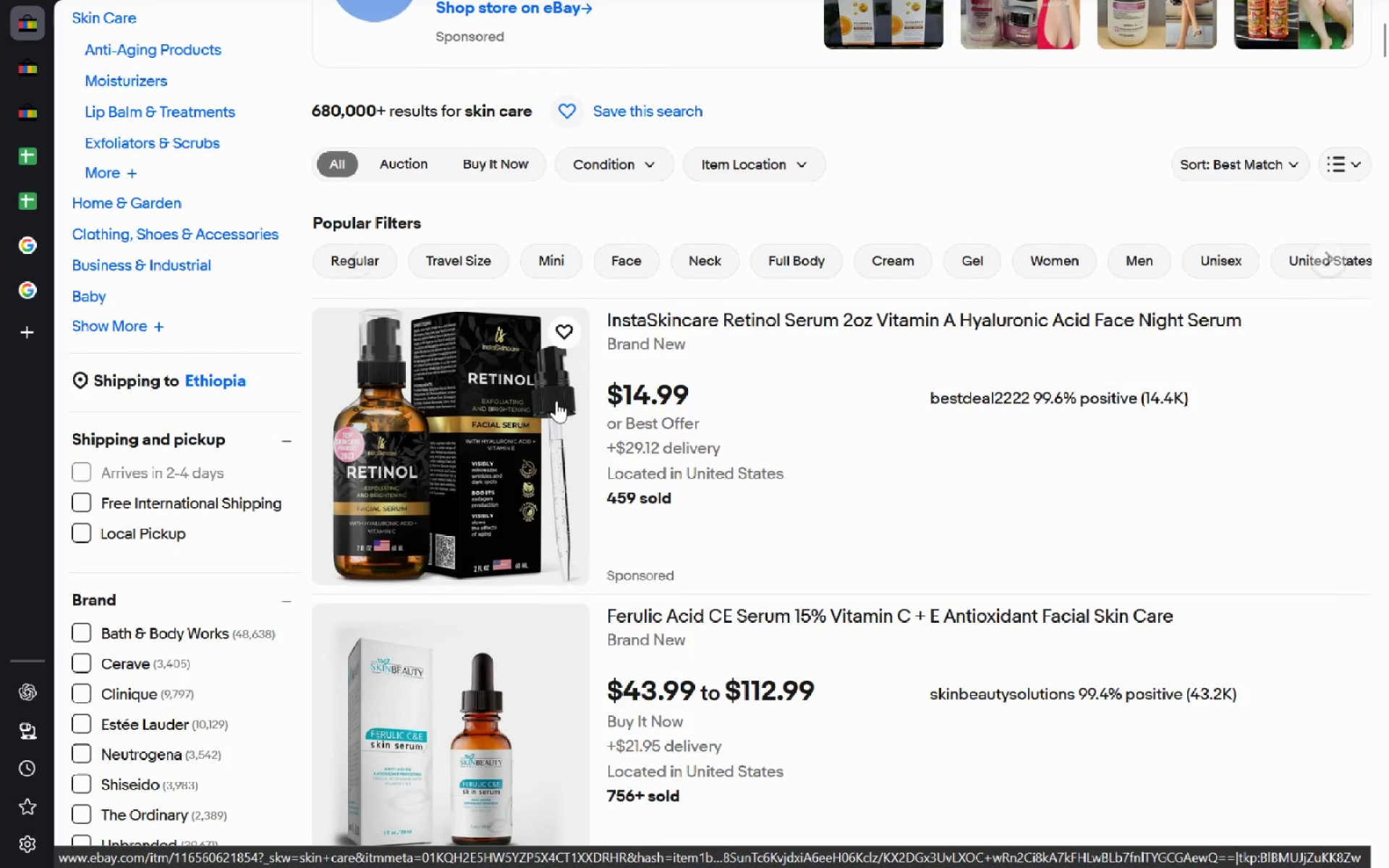 
wait(7.47)
 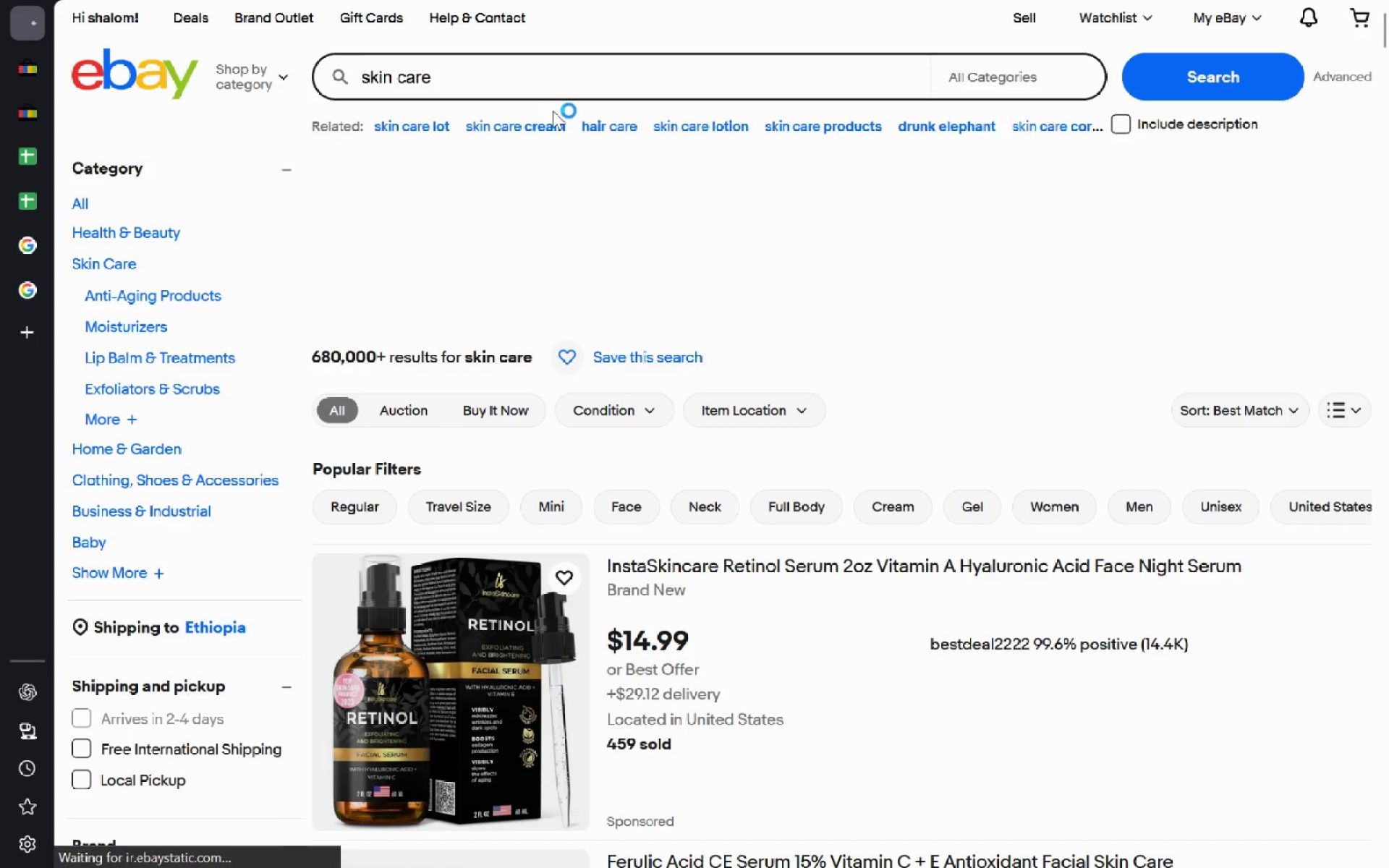 
left_click([680, 338])
 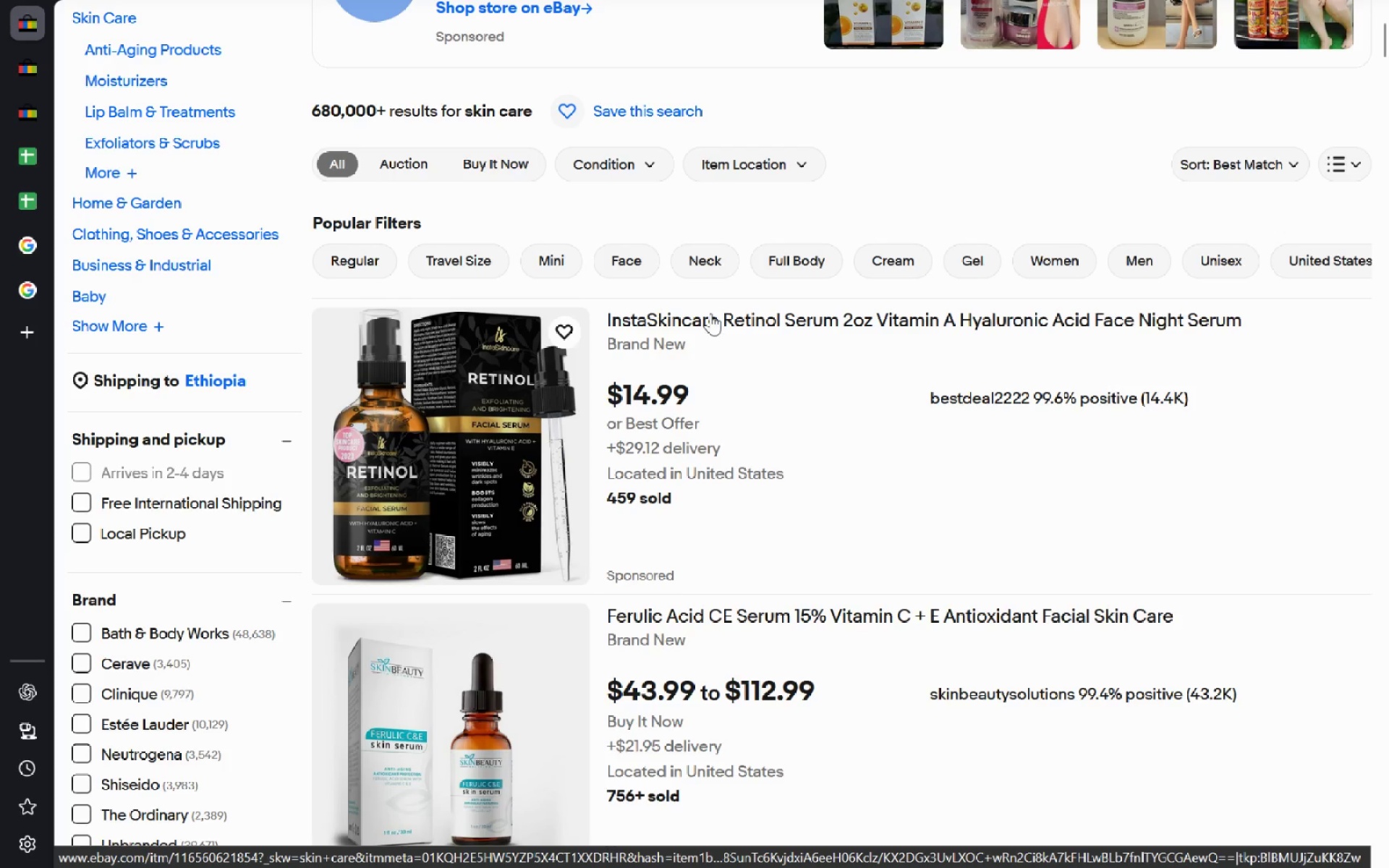 
left_click([710, 313])
 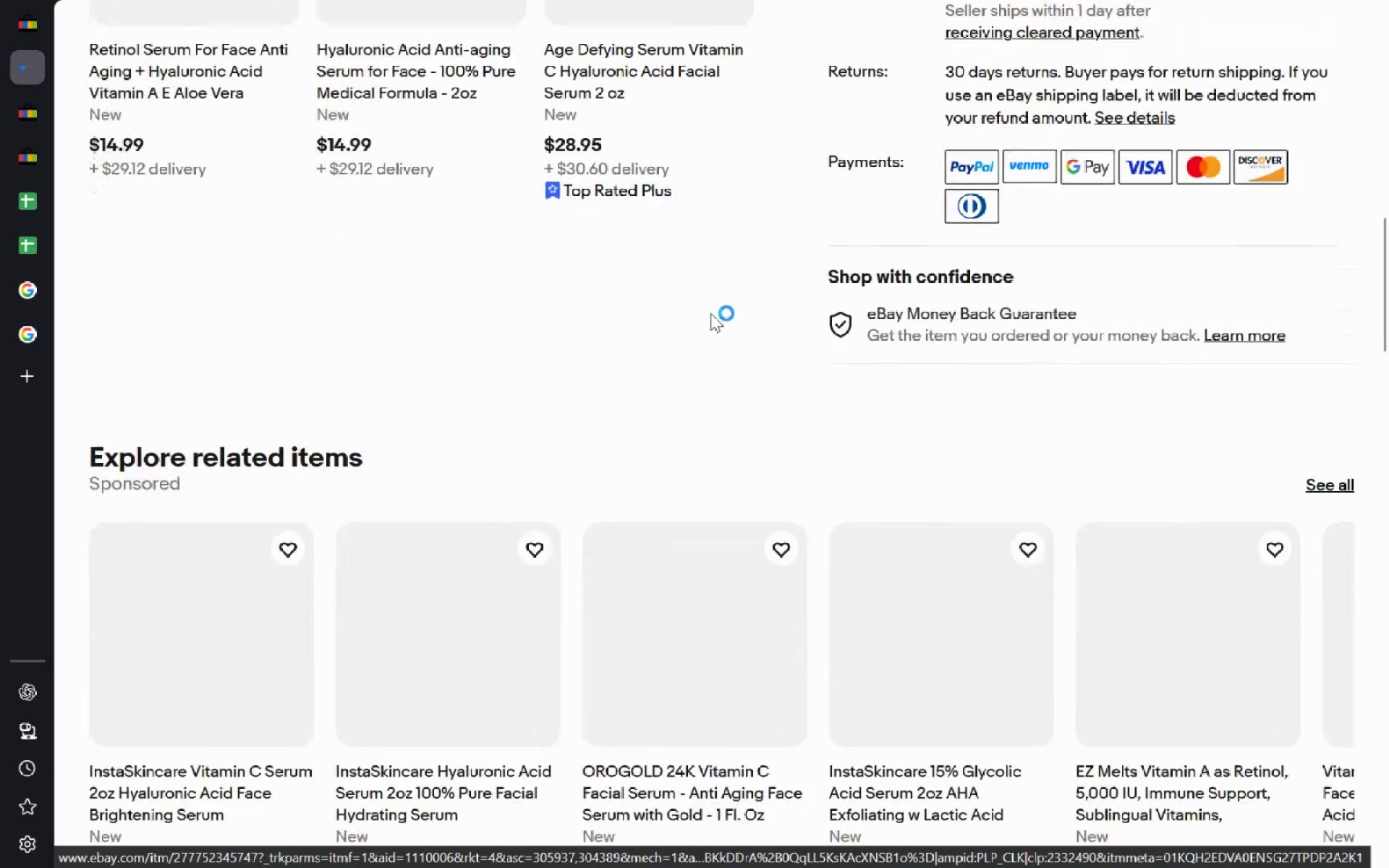 
wait(9.19)
 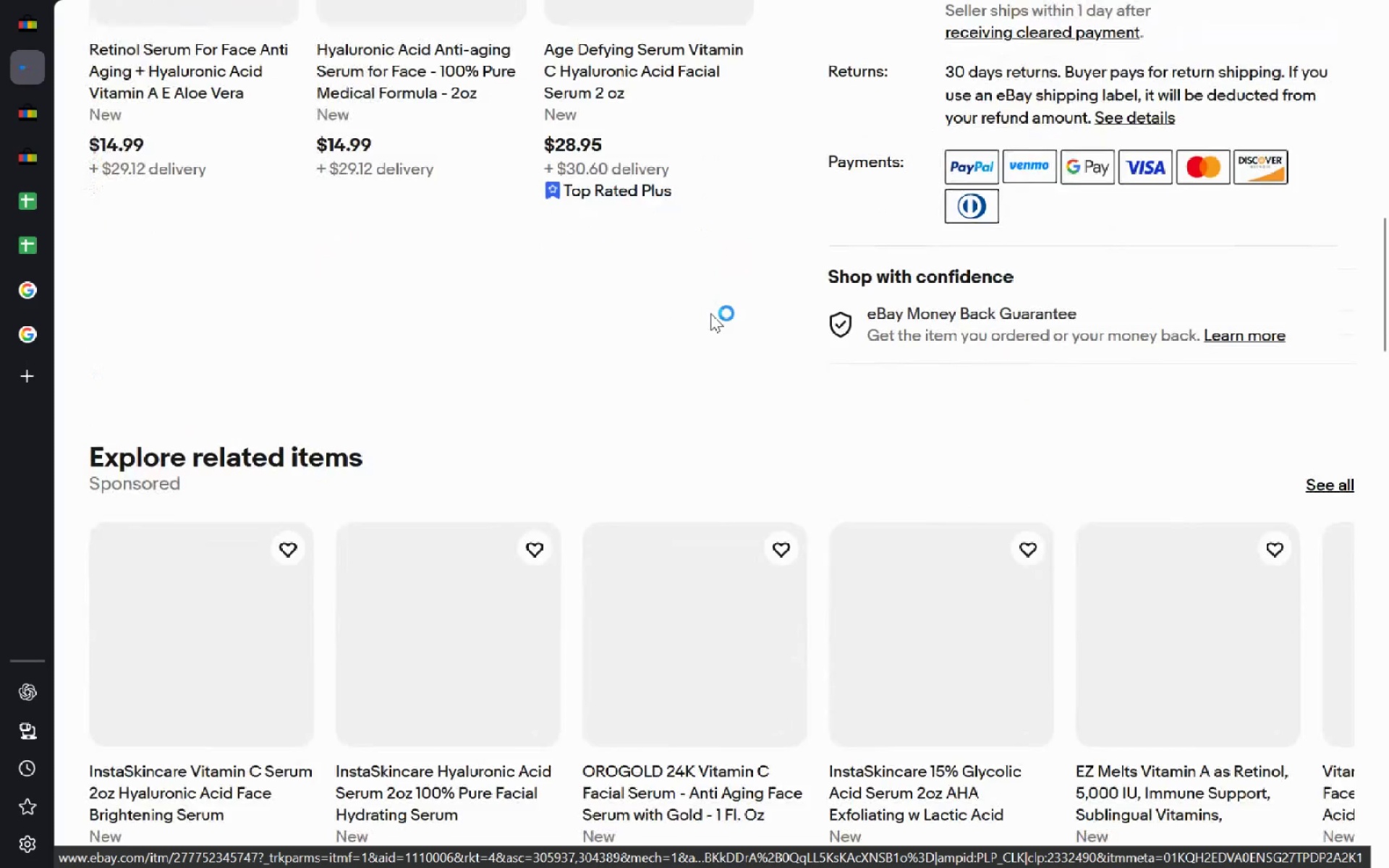 
left_click([450, 629])
 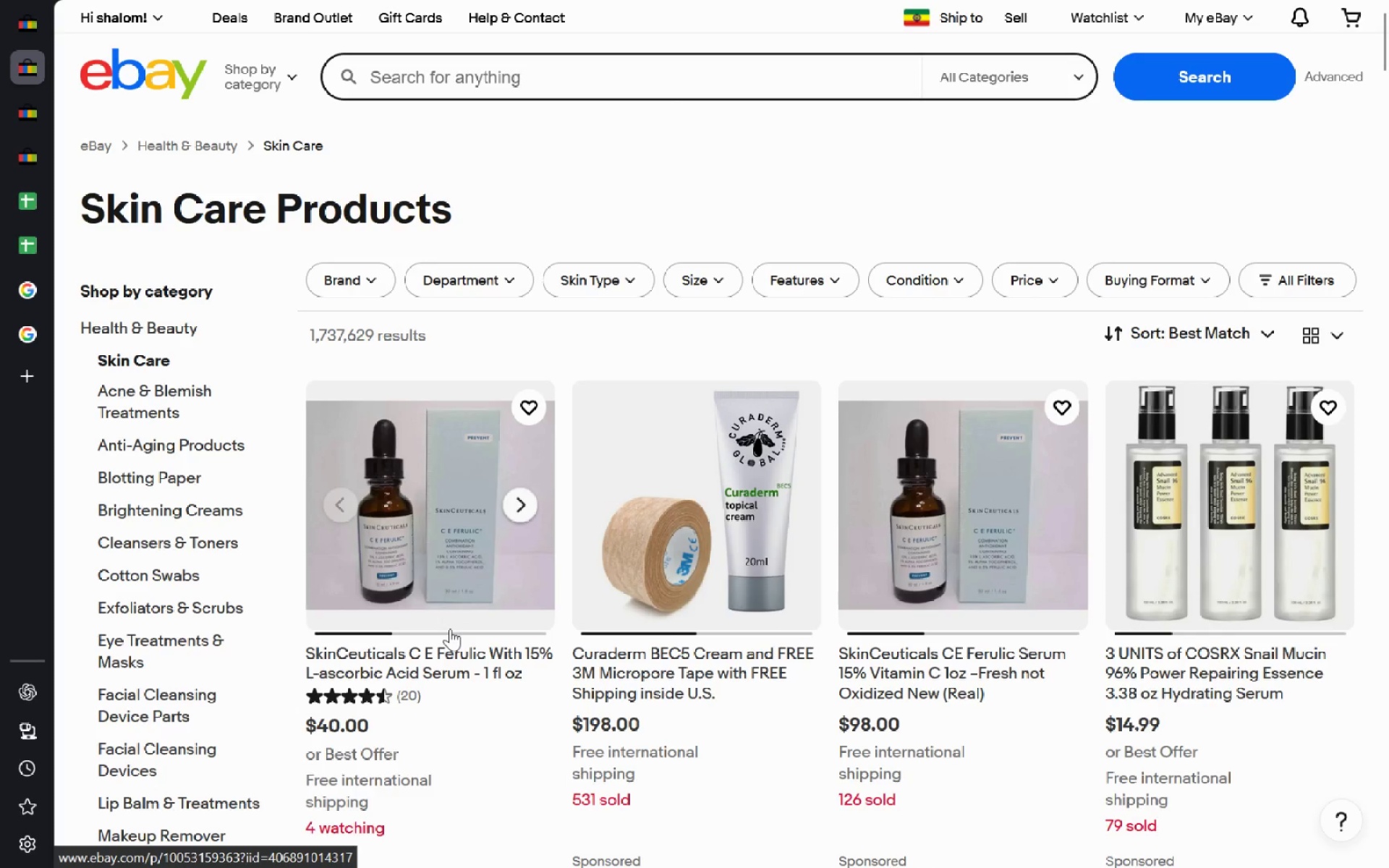 
wait(7.51)
 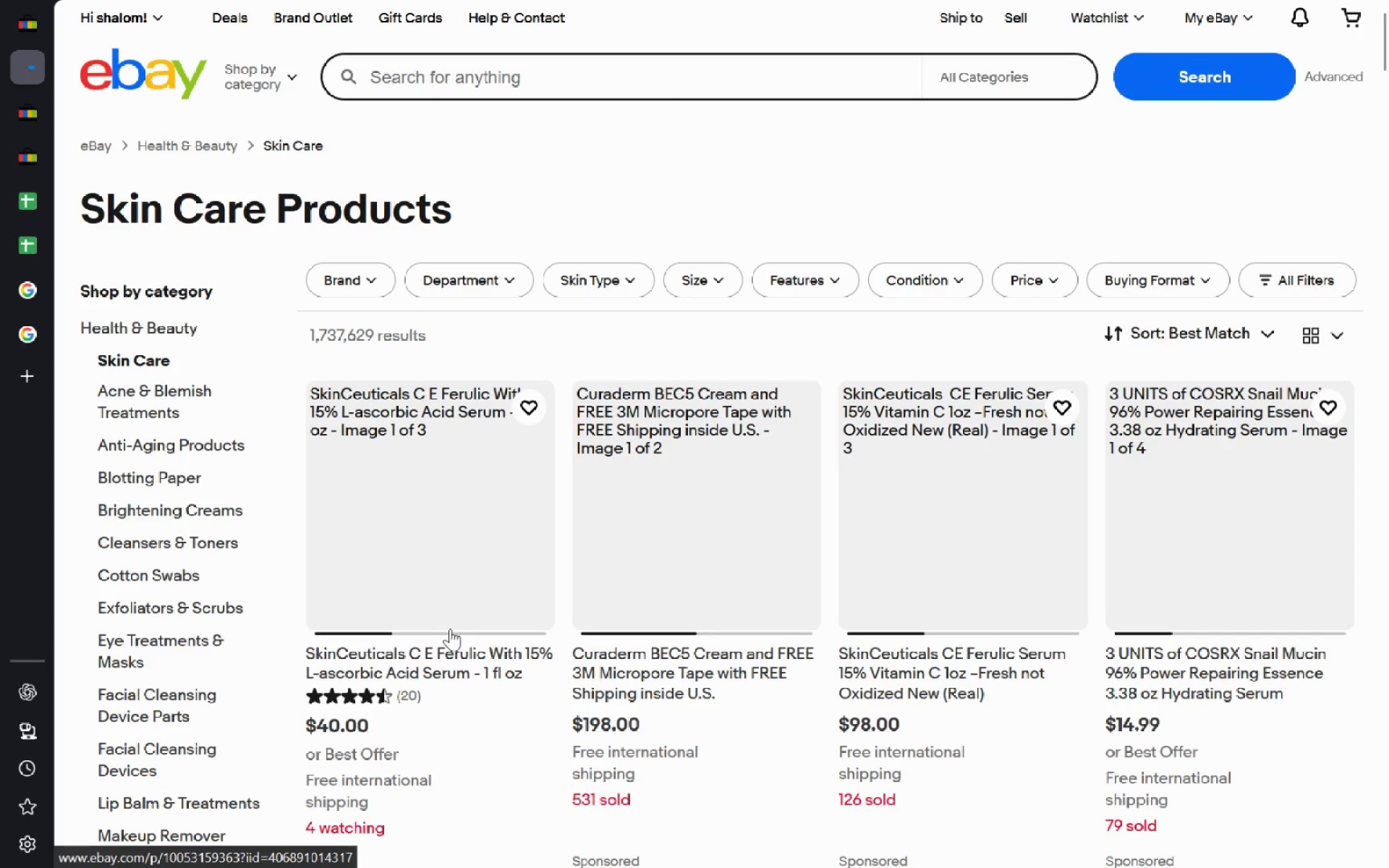 
left_click([156, 352])
 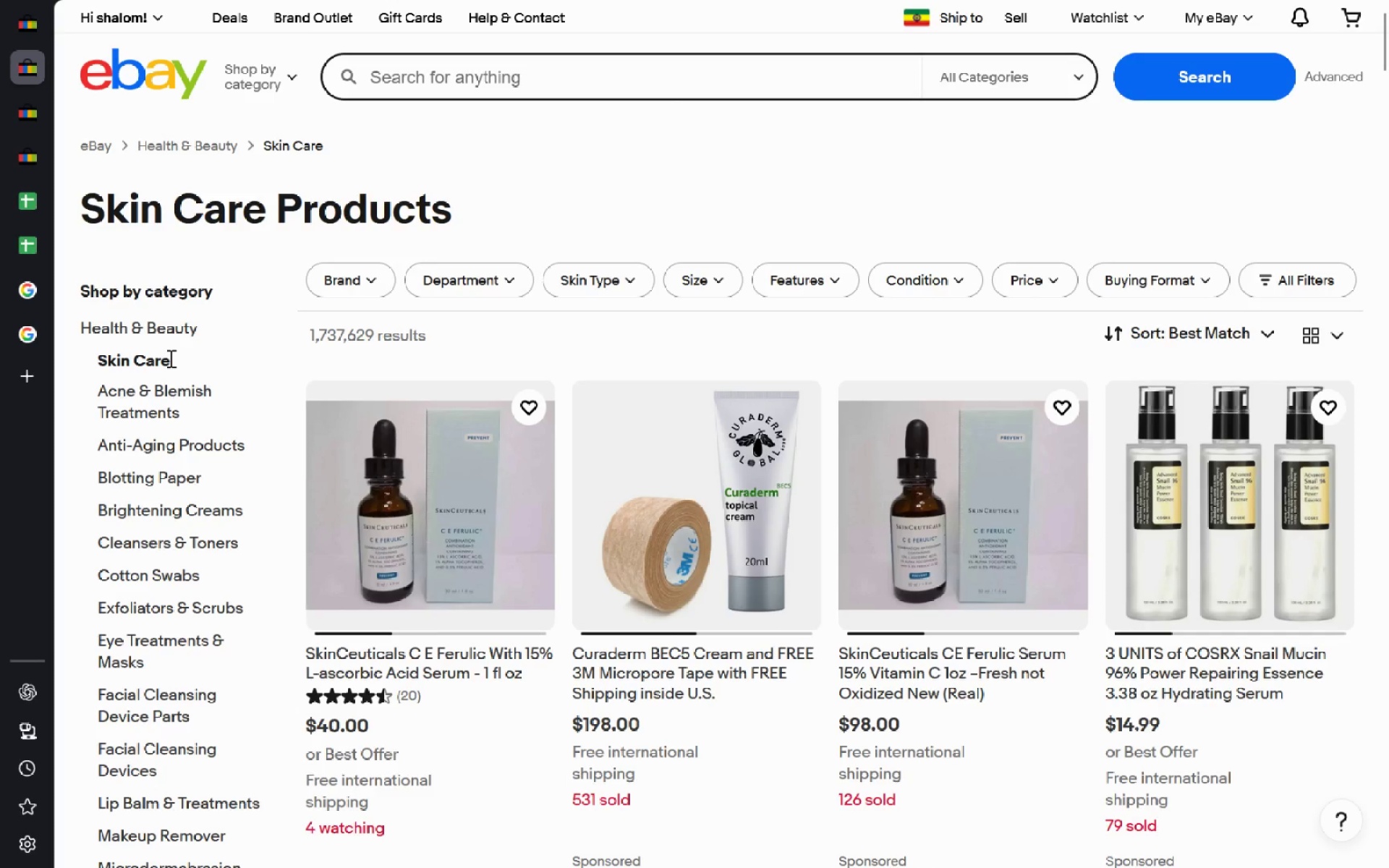 
left_click_drag(start_coordinate=[169, 358], to_coordinate=[89, 343])
 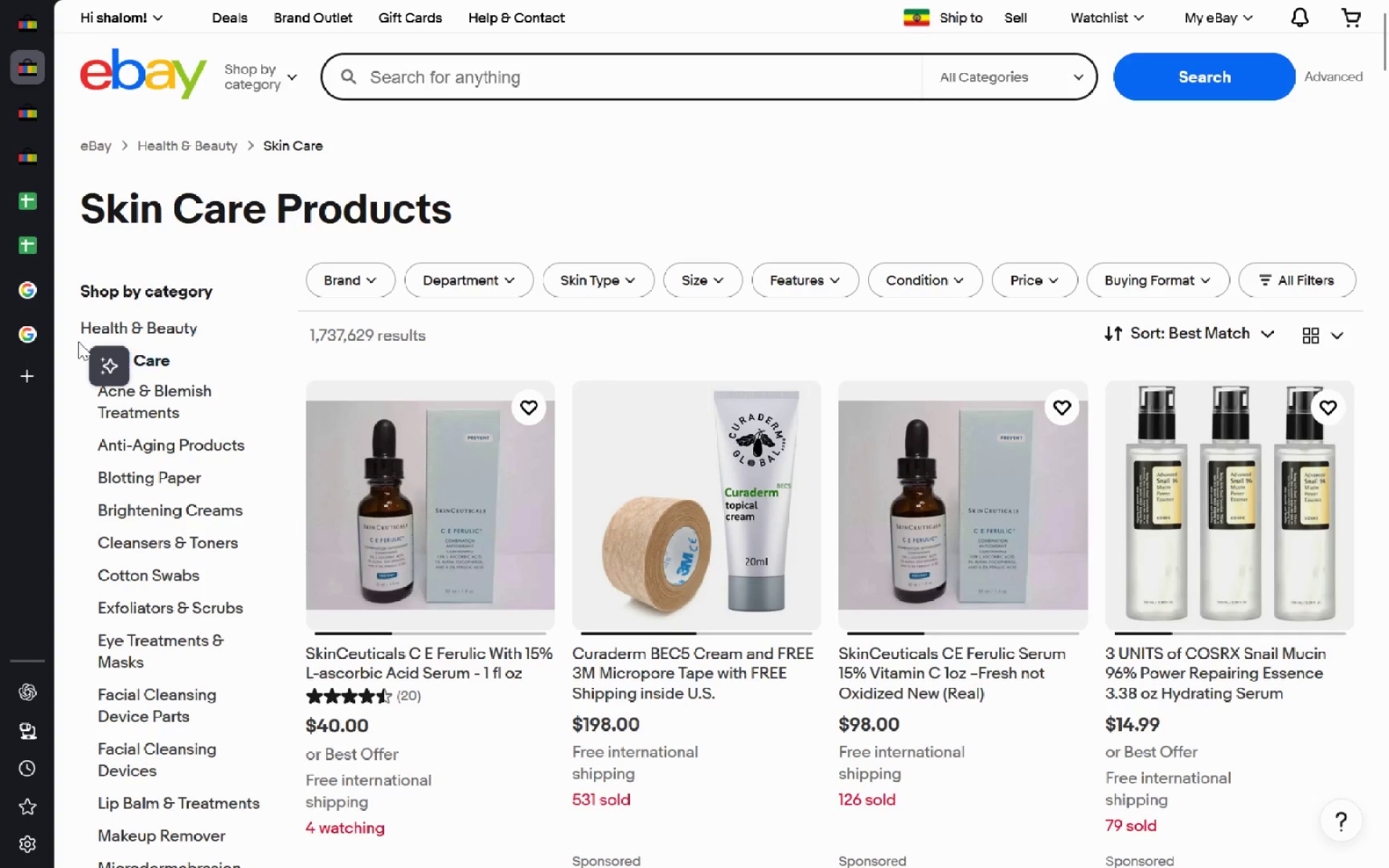 
left_click([78, 341])
 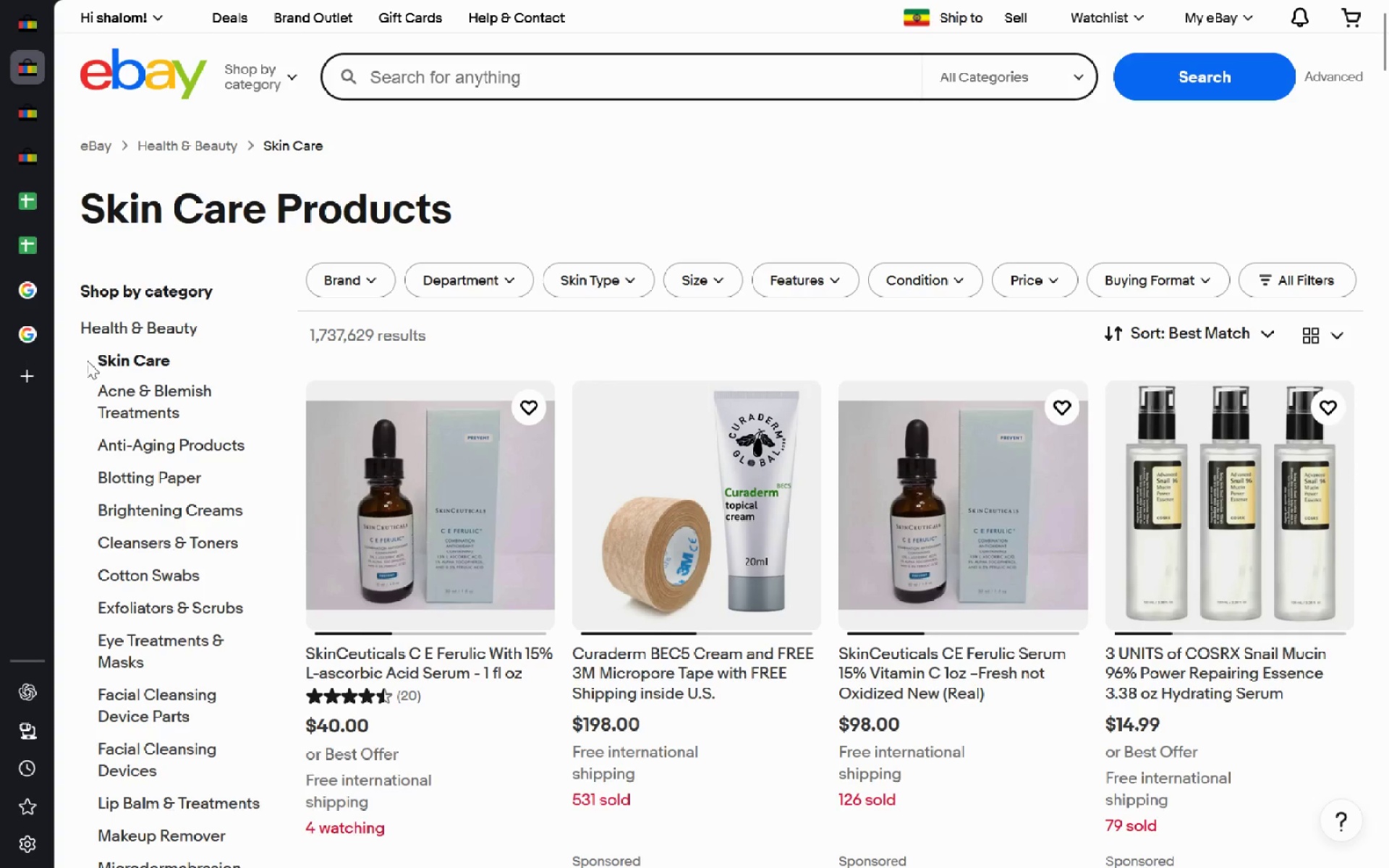 
left_click_drag(start_coordinate=[83, 360], to_coordinate=[179, 360])
 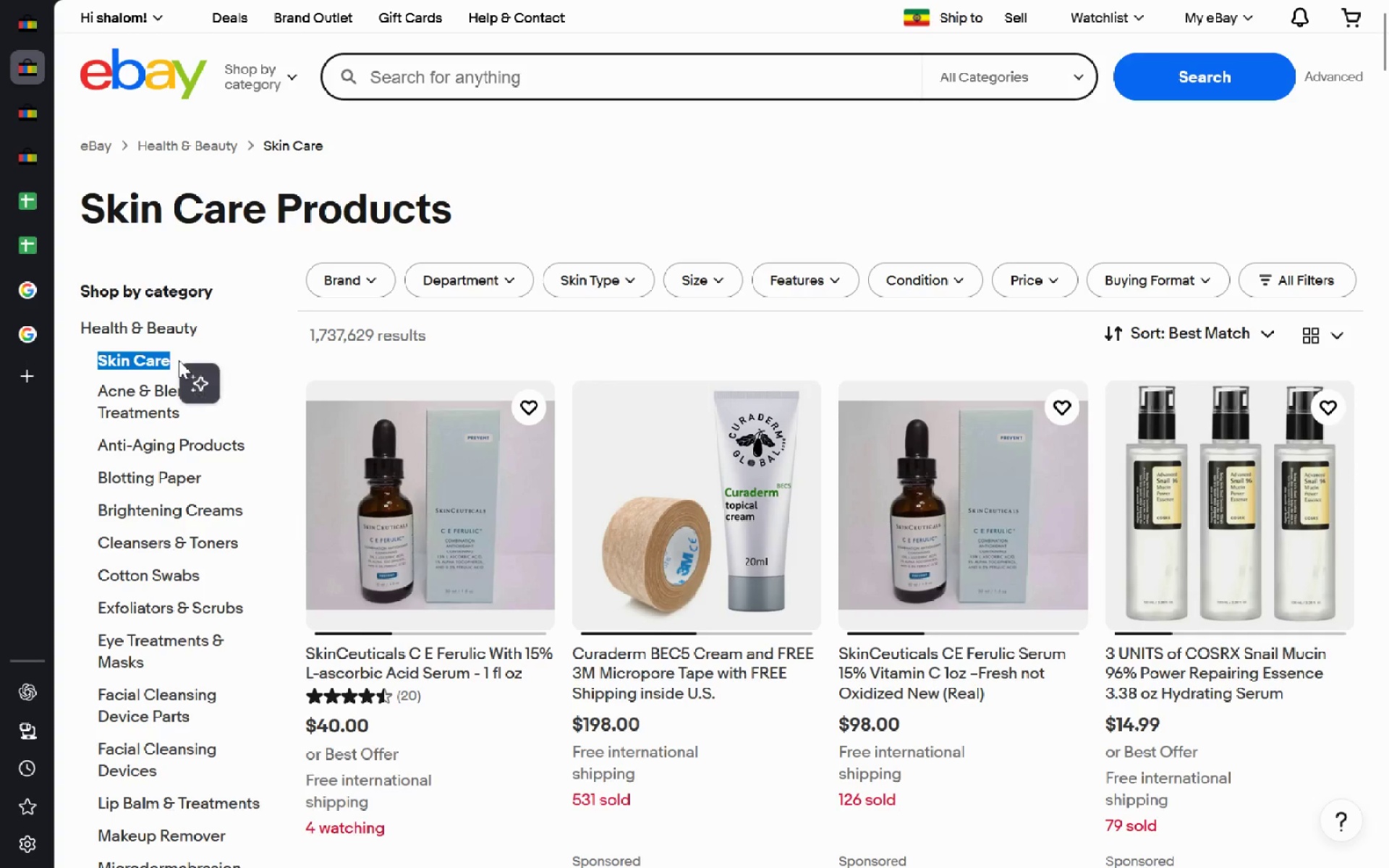 
key(Control+C)
 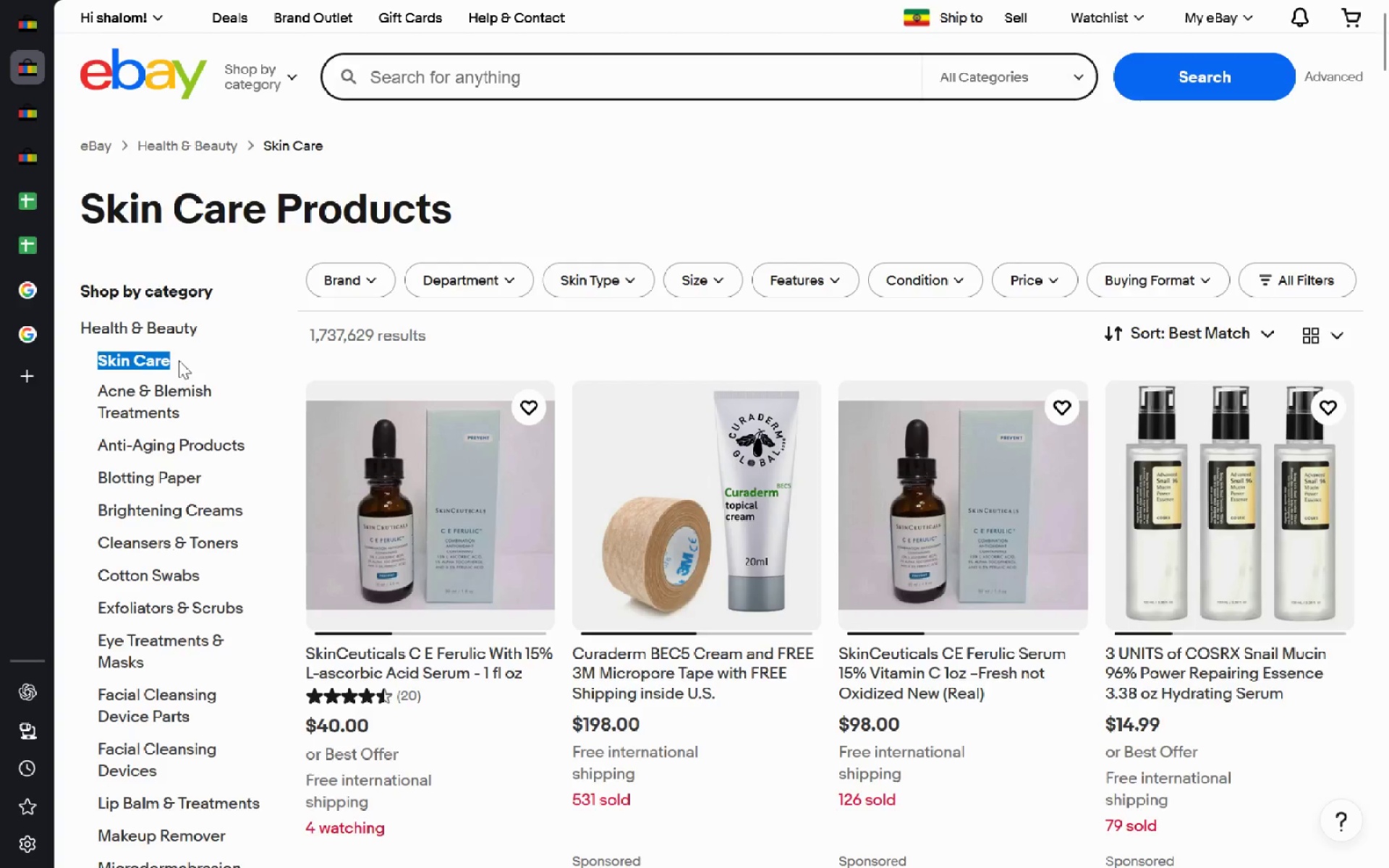 
key(Control+T)
 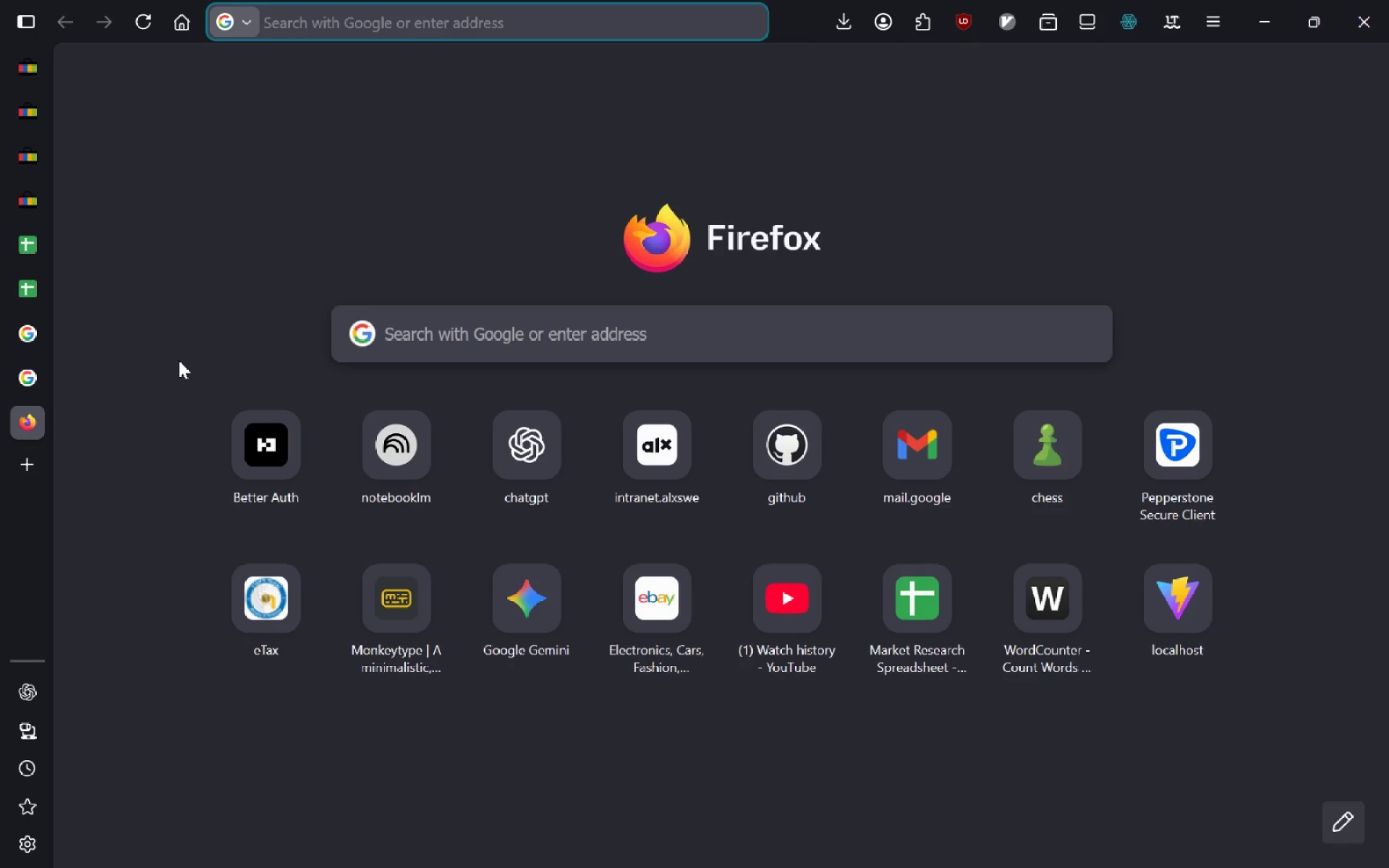 
key(Control+V)
 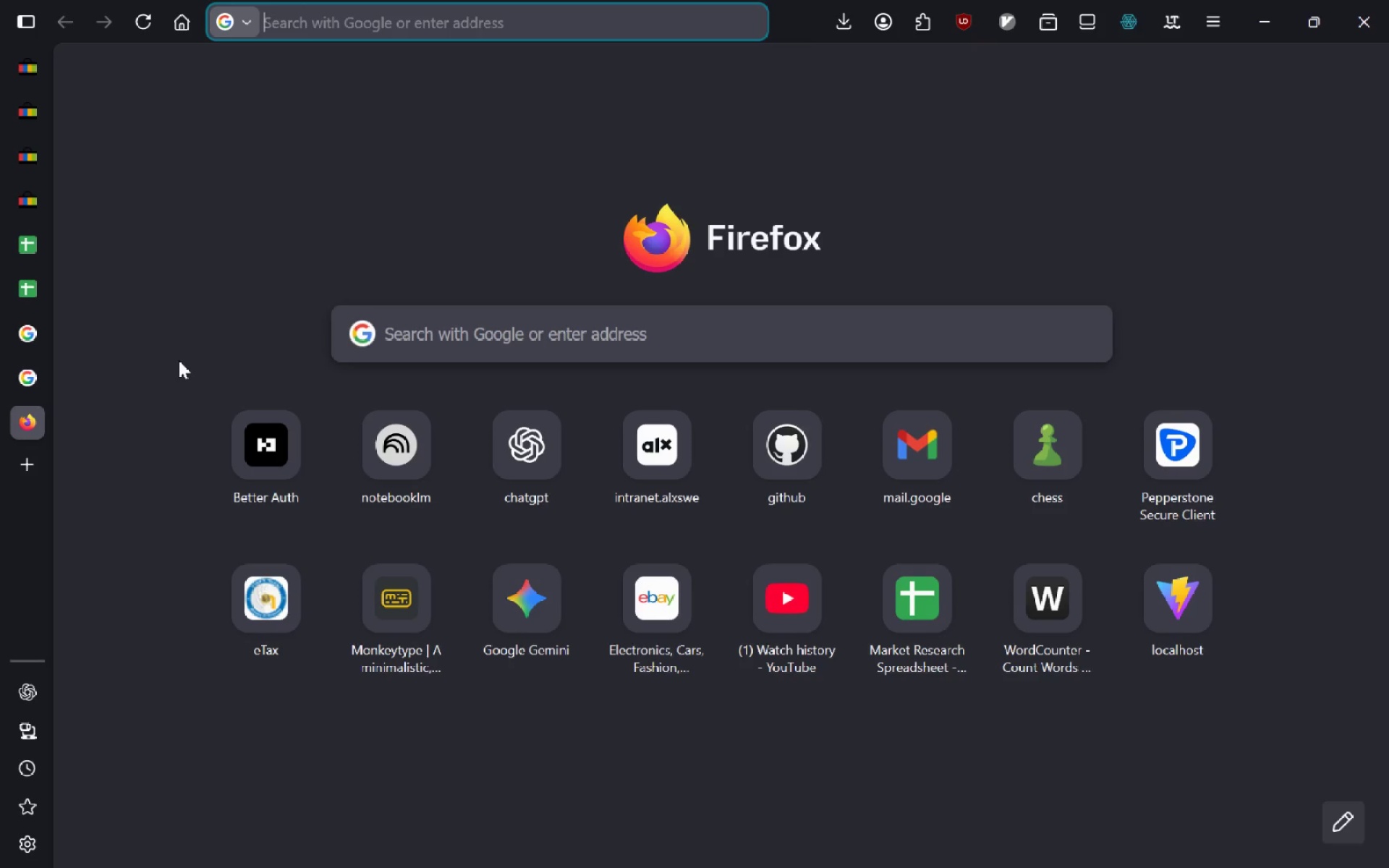 
type(skin care)
 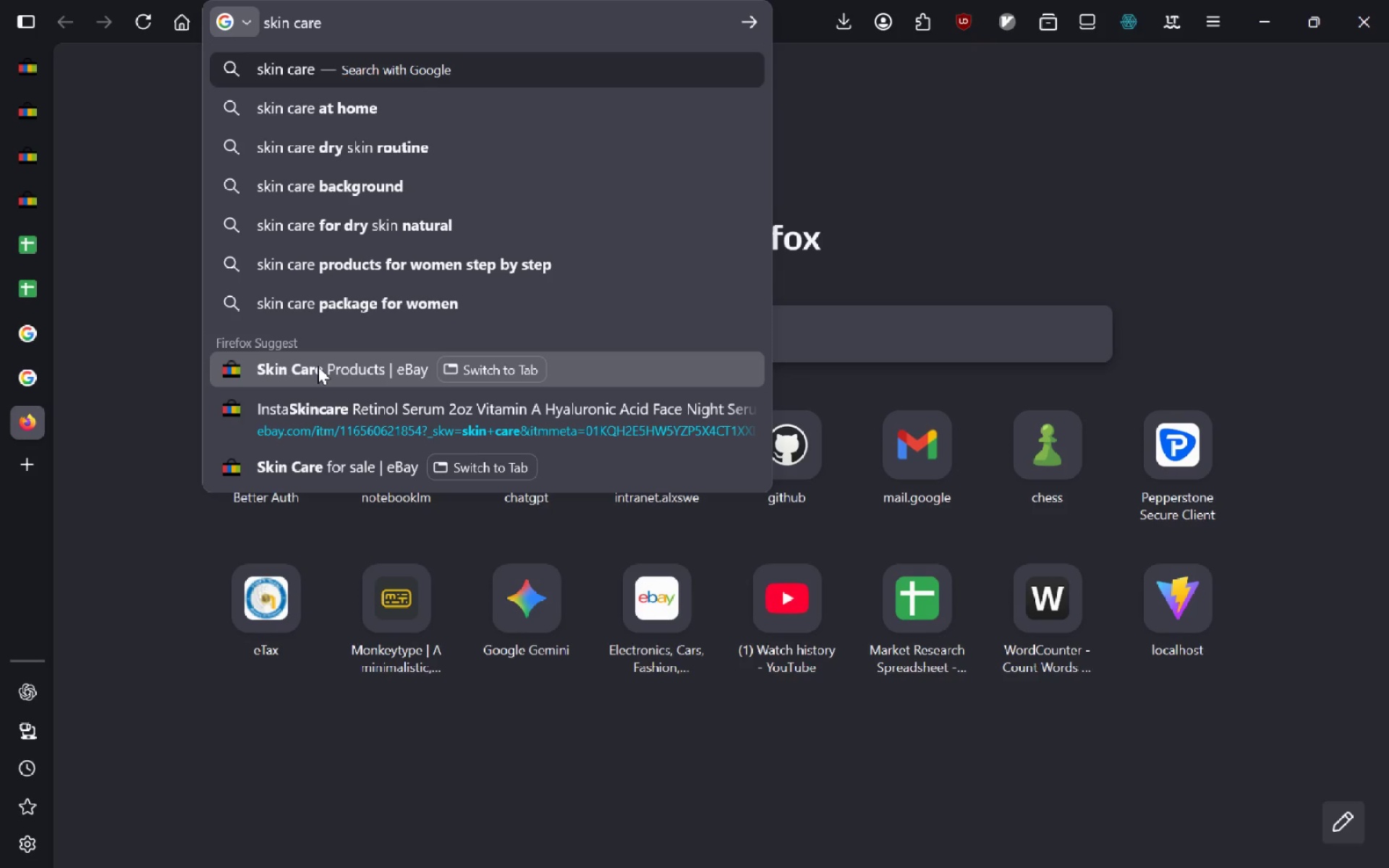 
wait(5.48)
 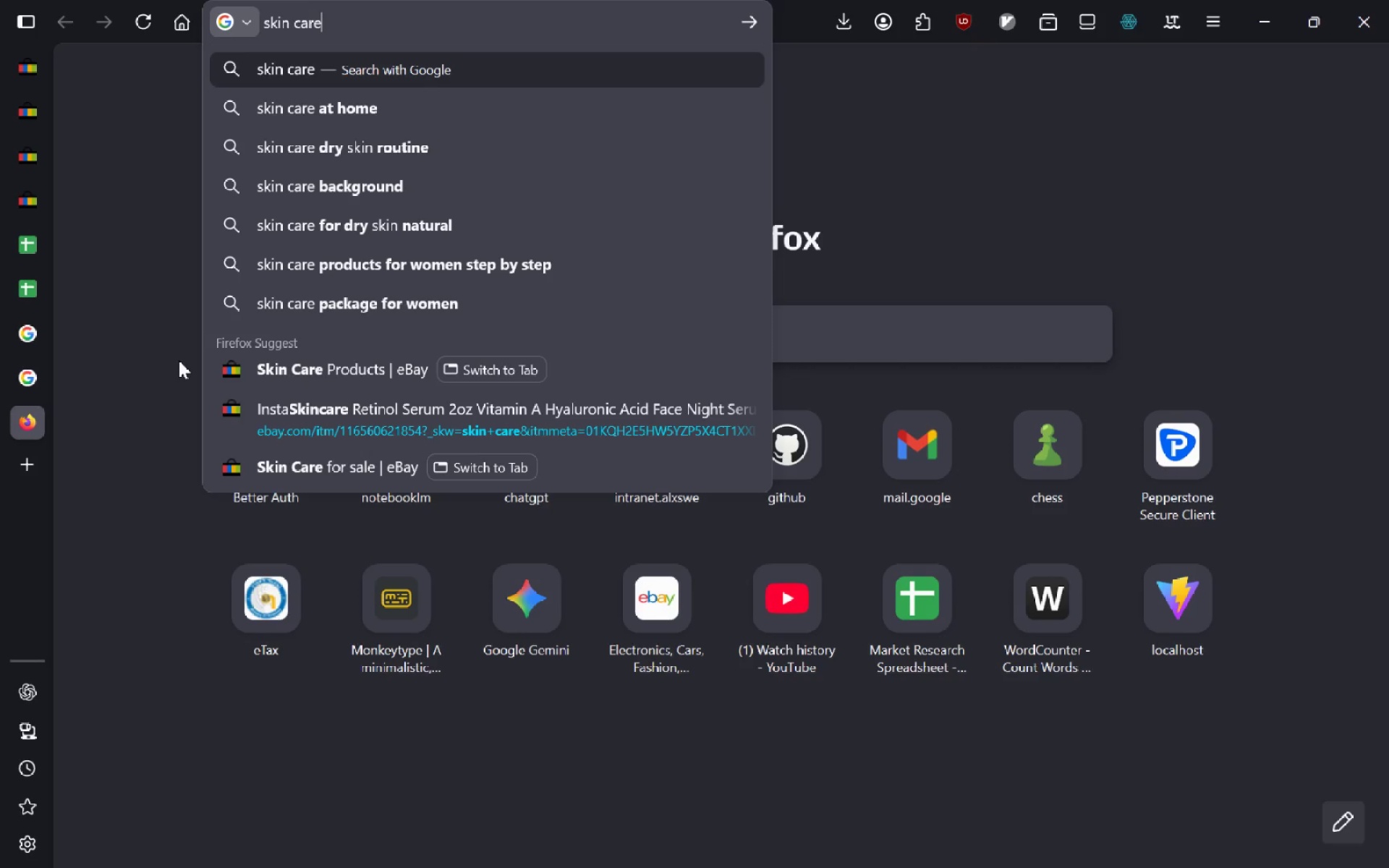 
type( category id ebay)
 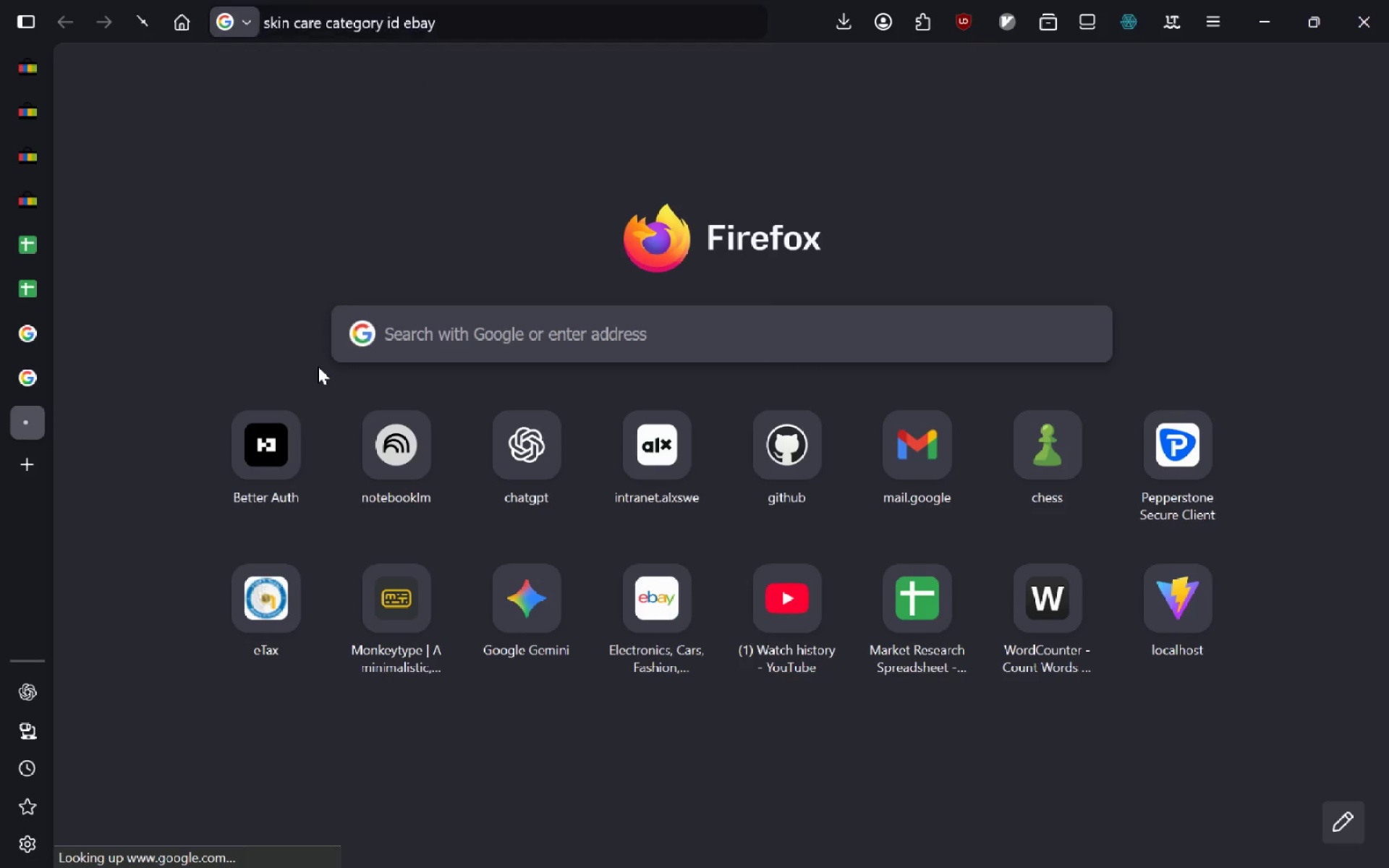 
key(Enter)
 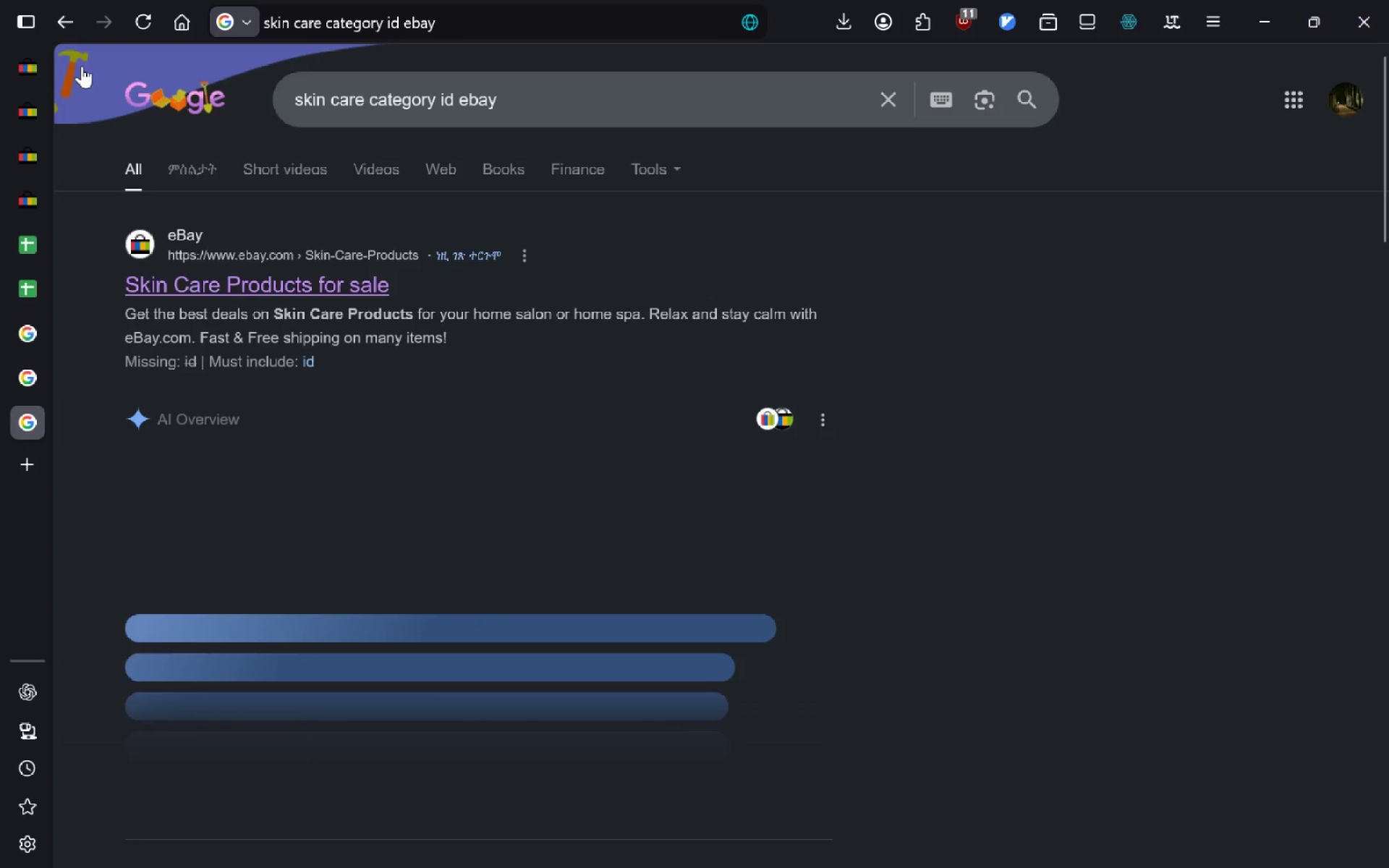 
left_click([184, 61])
 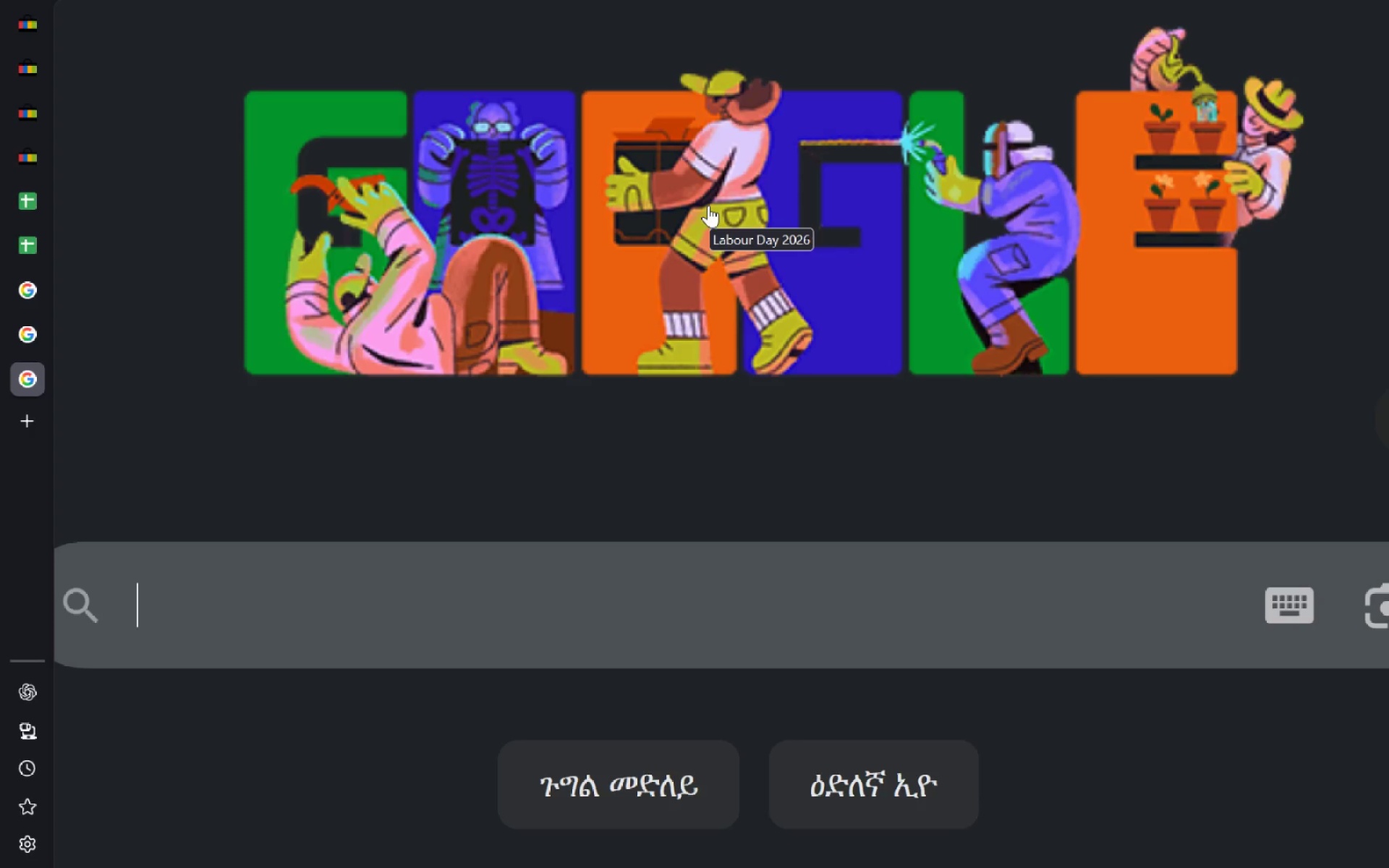 
wait(21.8)
 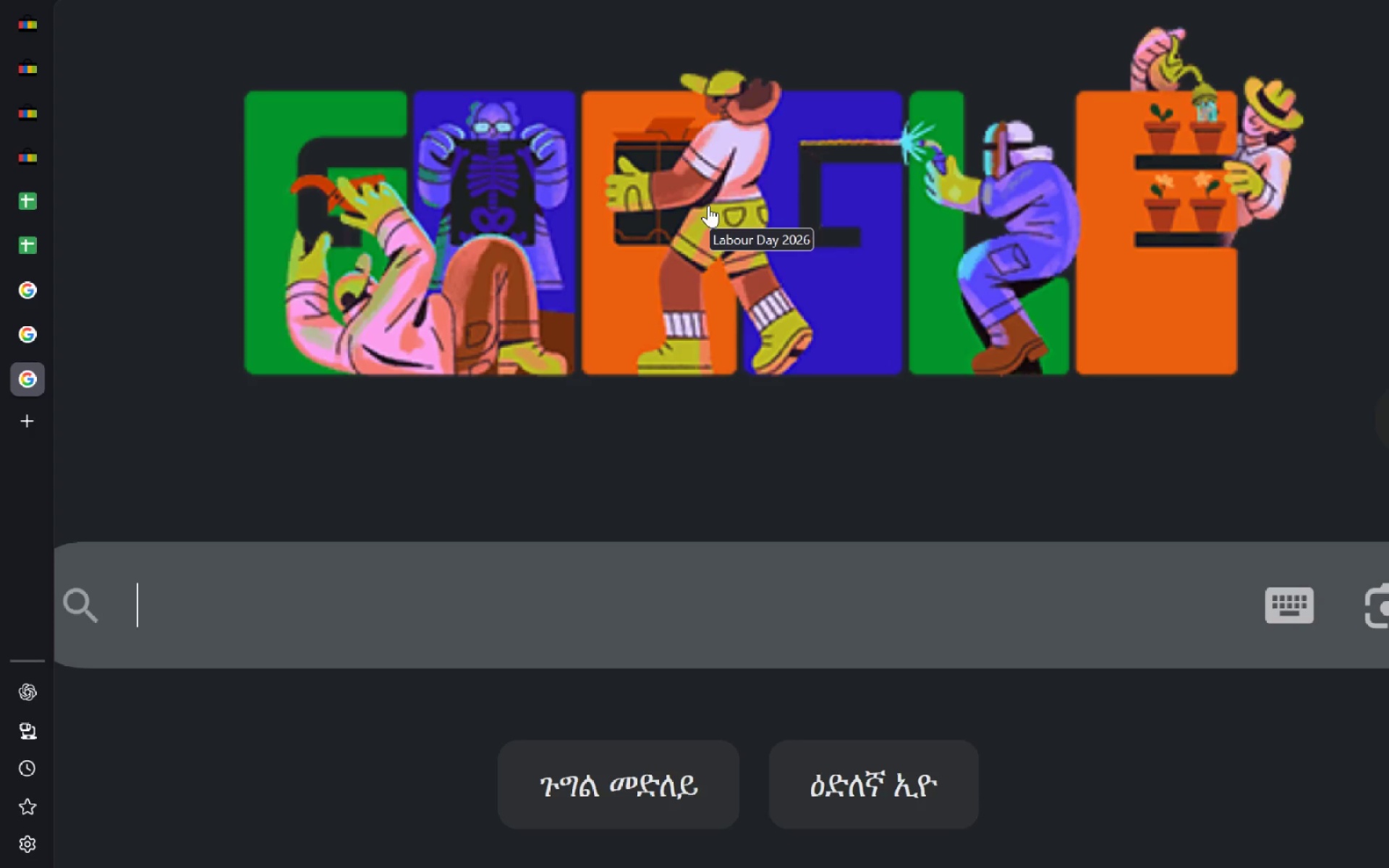 
left_click([759, 173])
 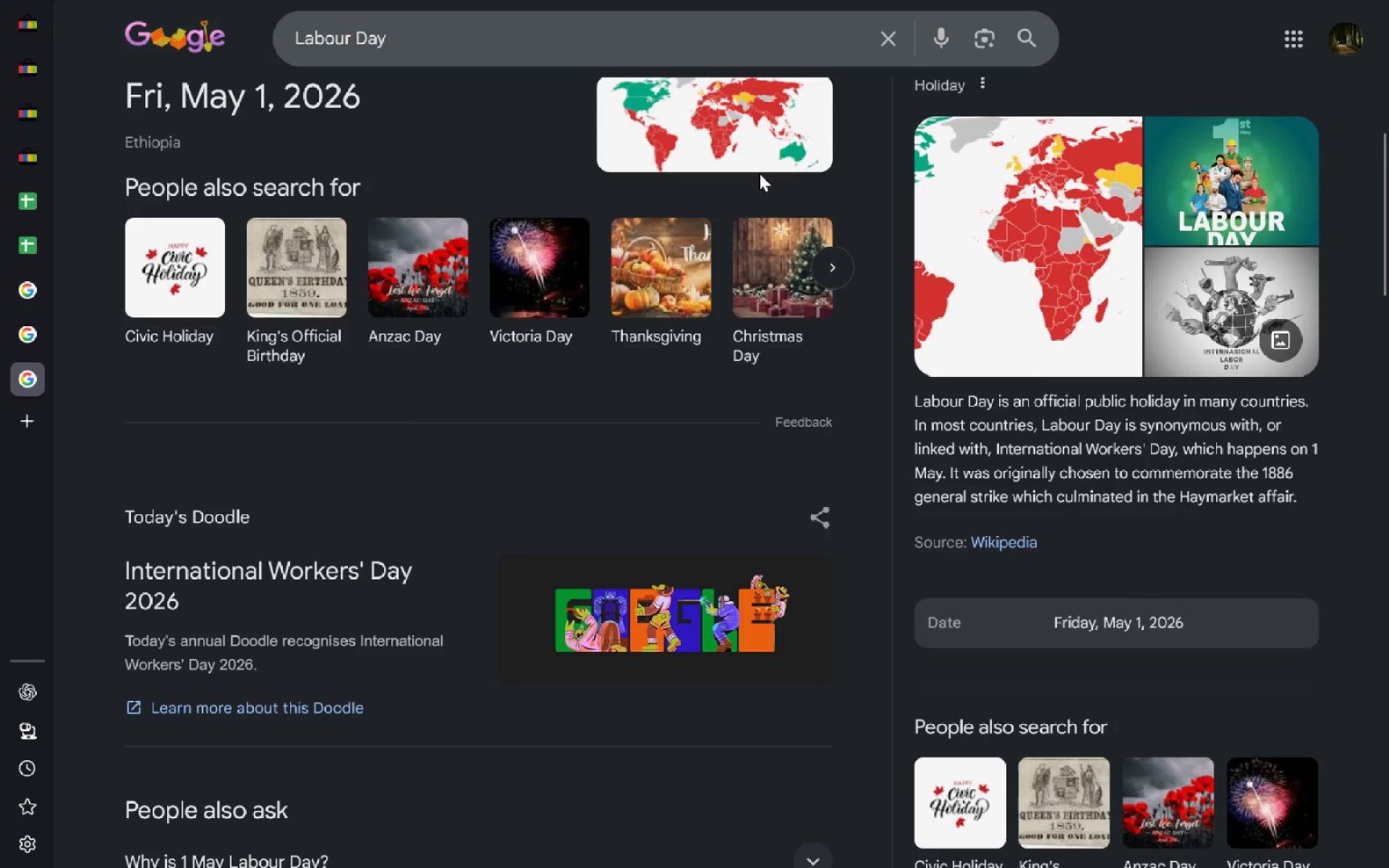 
wait(20.28)
 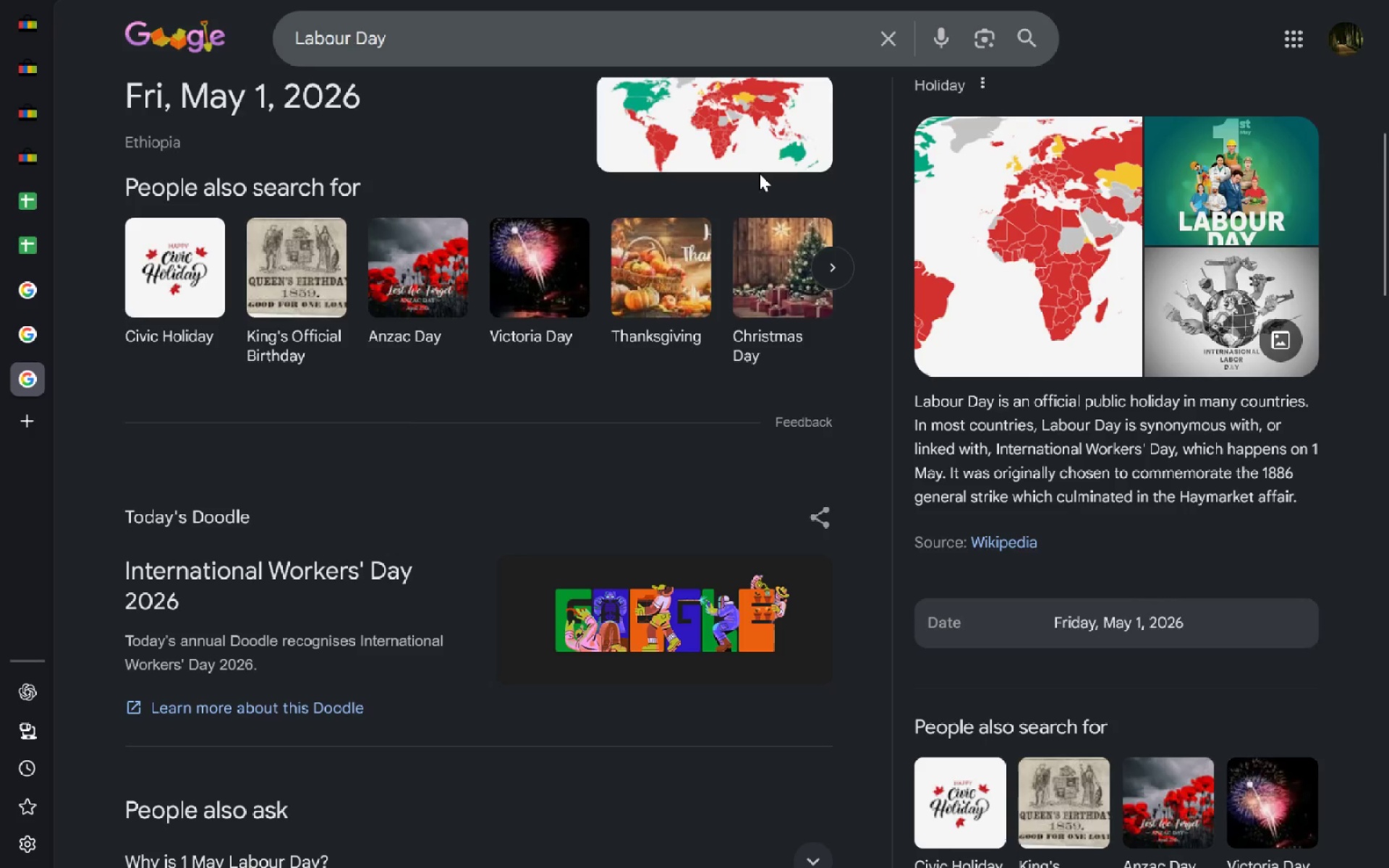 
key(Alt+AltLeft)
 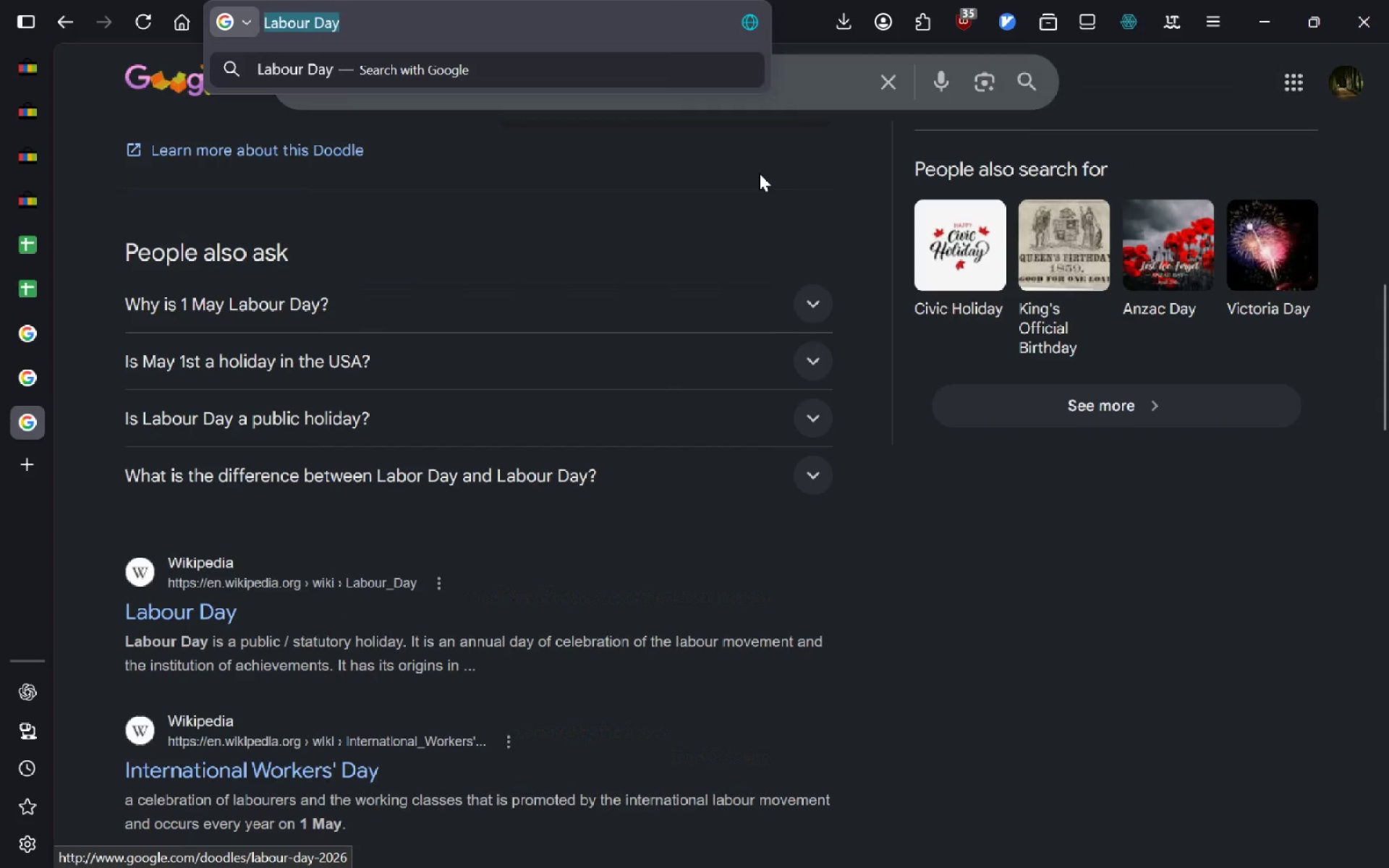 
key(Alt+D)
 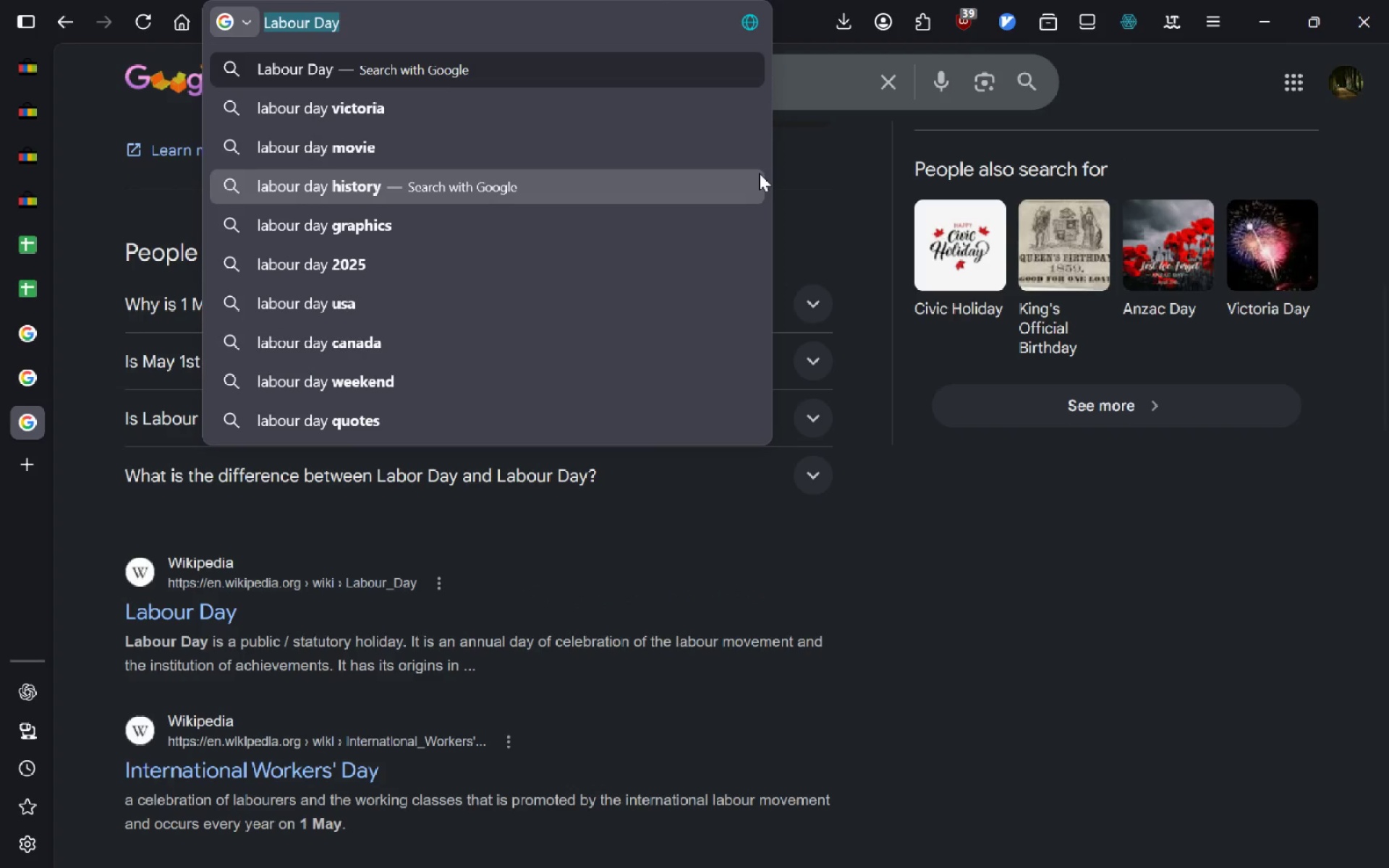 
type(eba)
 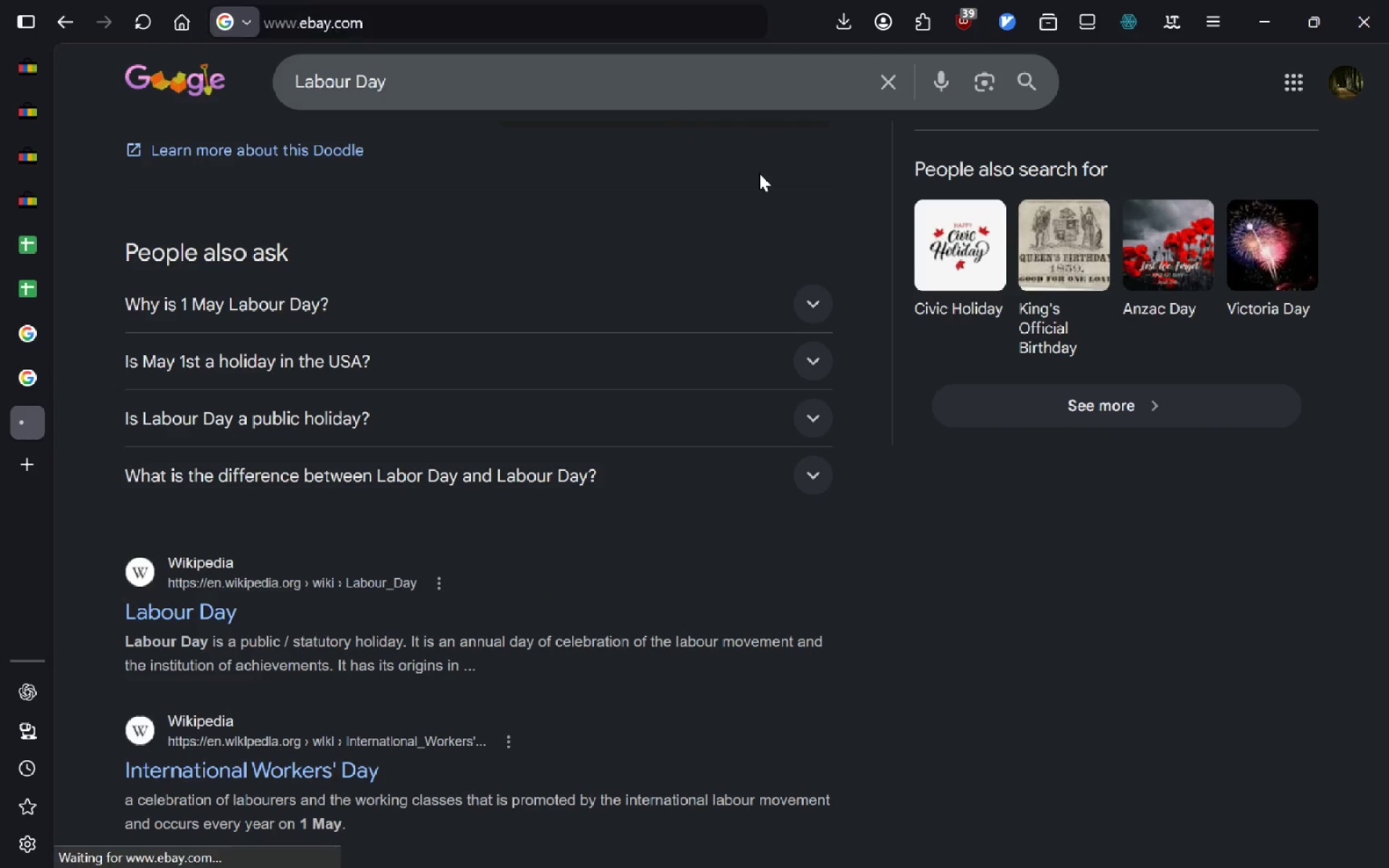 
key(Enter)
 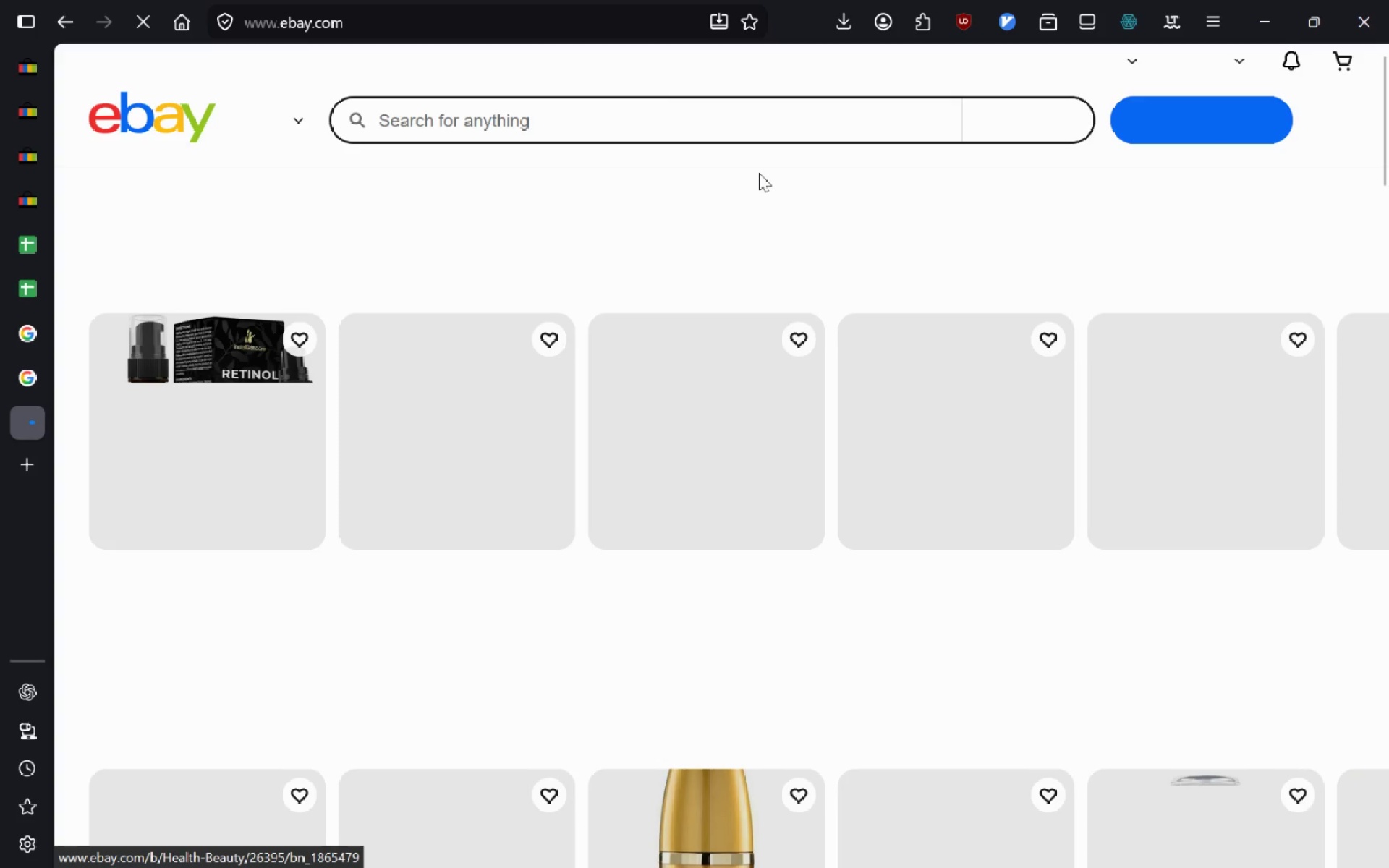 
left_click([643, 121])
 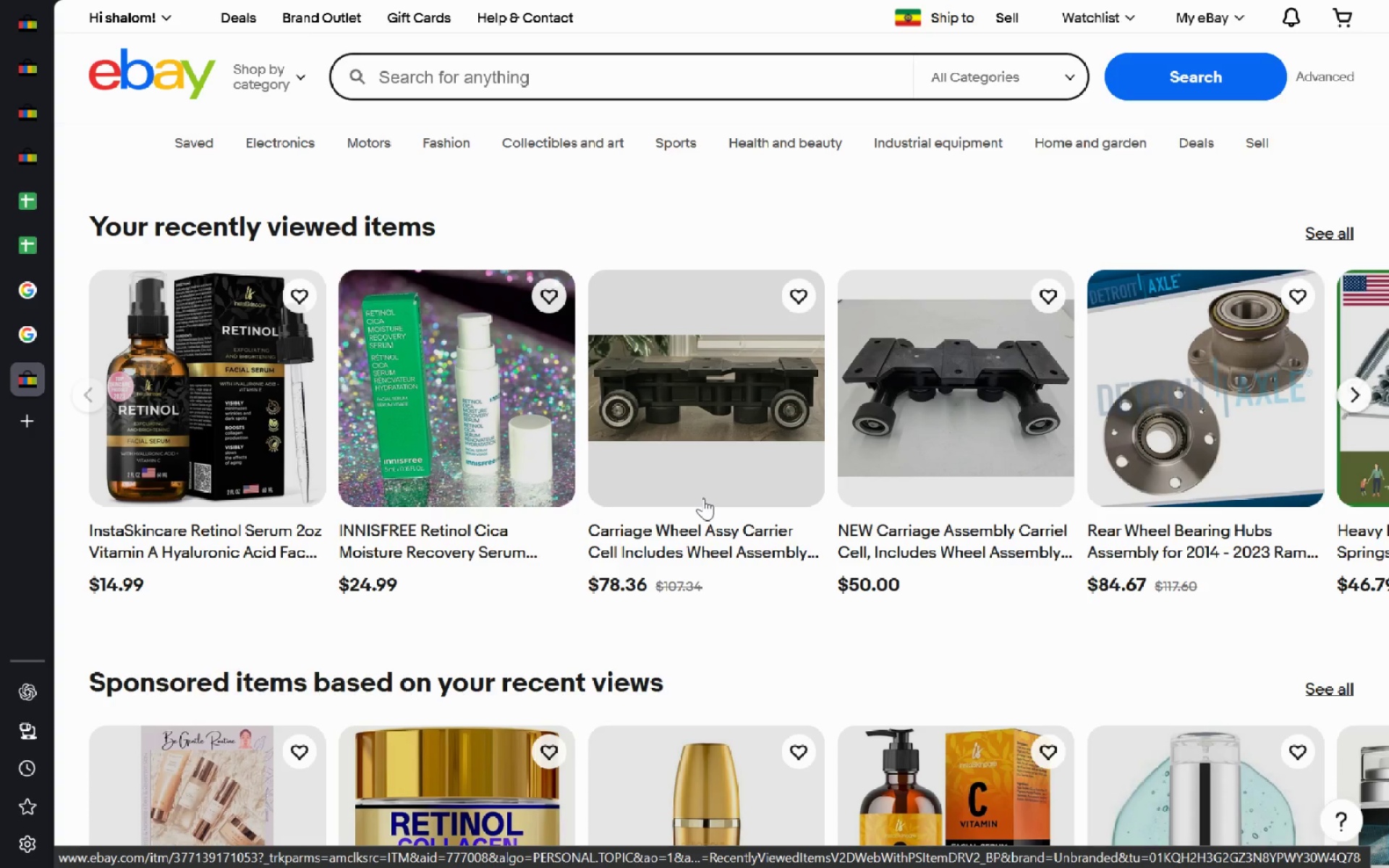 
wait(34.77)
 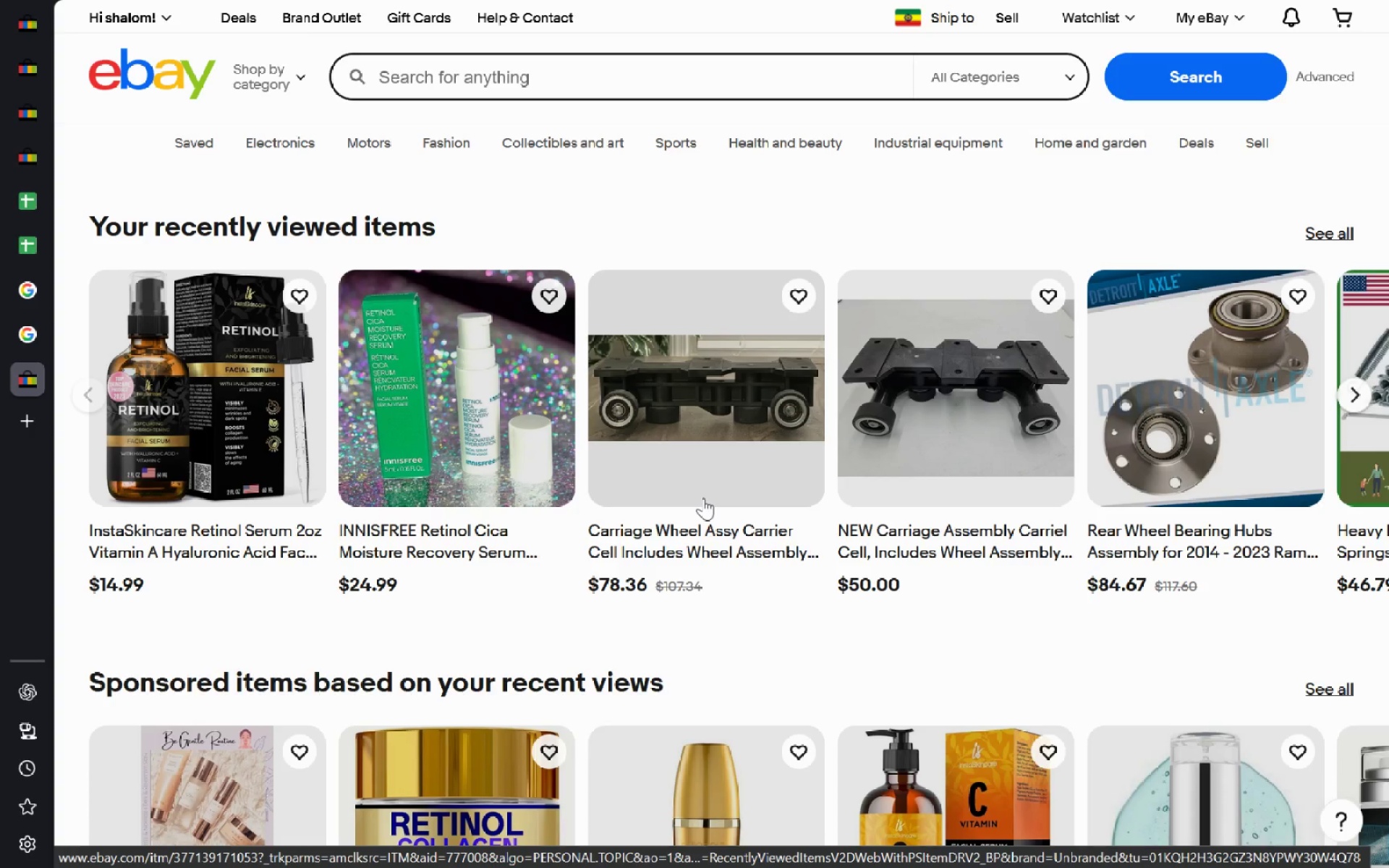 
left_click([711, 504])
 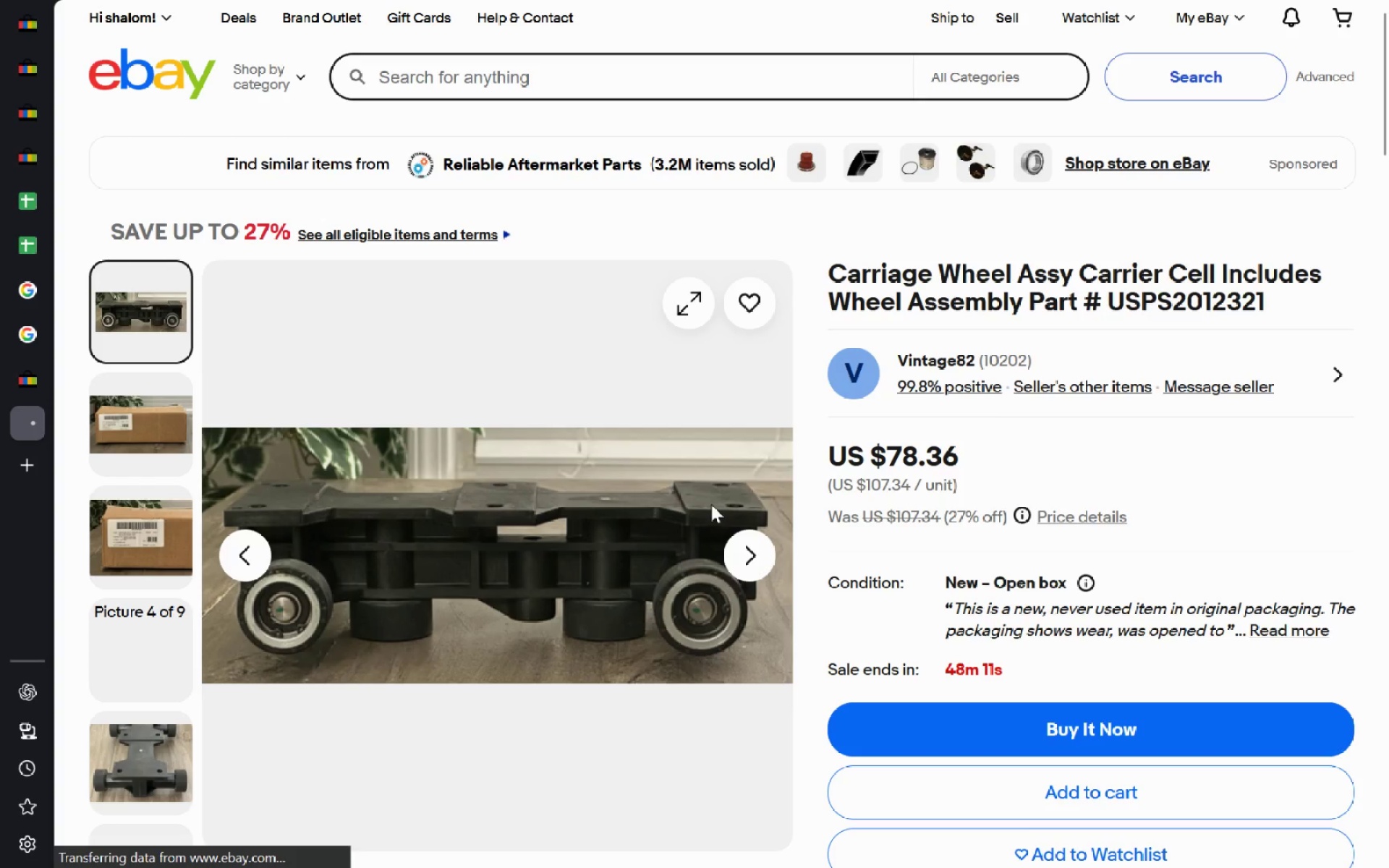 
wait(15.8)
 